 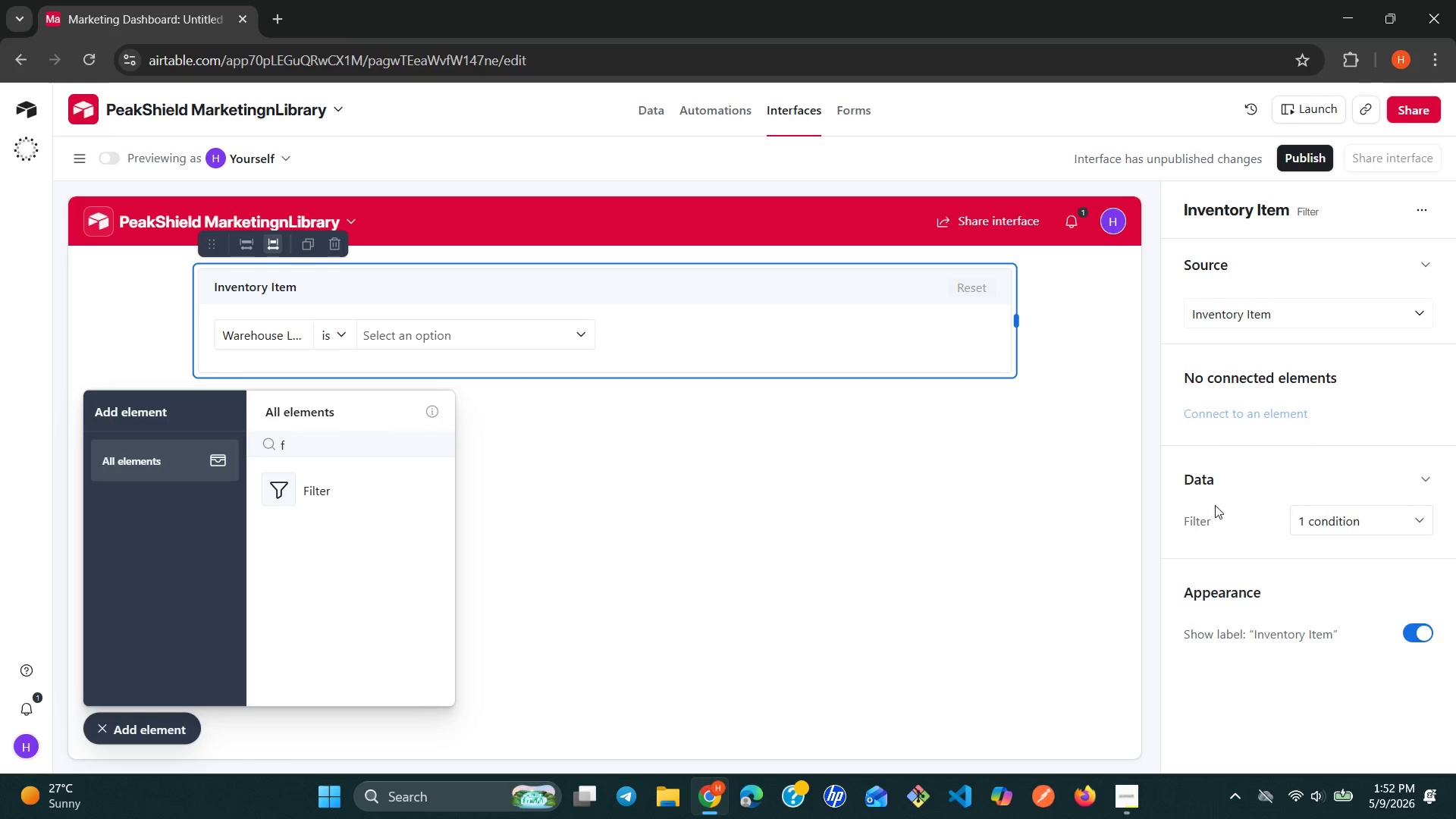 
left_click([312, 331])
 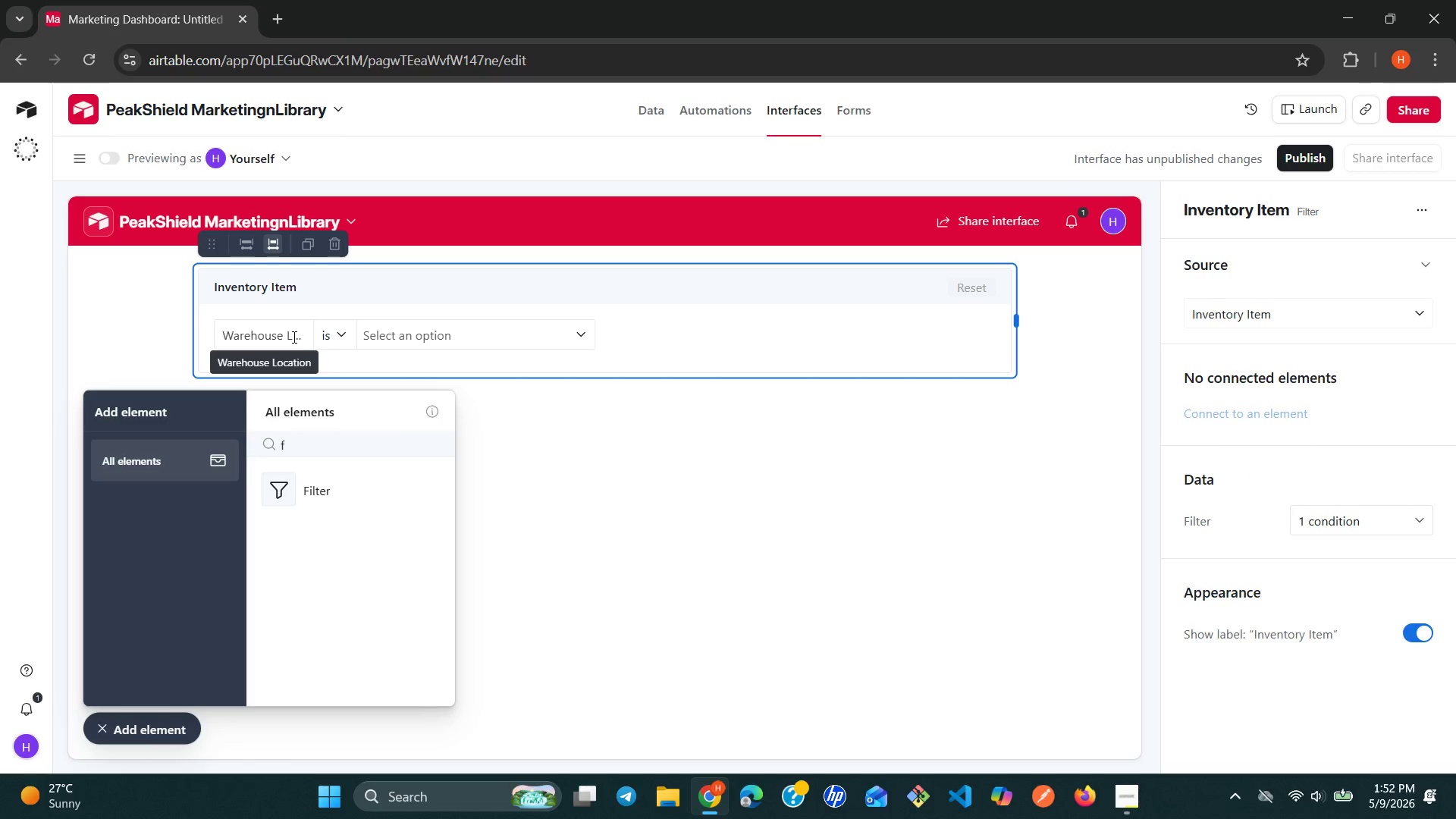 
left_click([293, 337])
 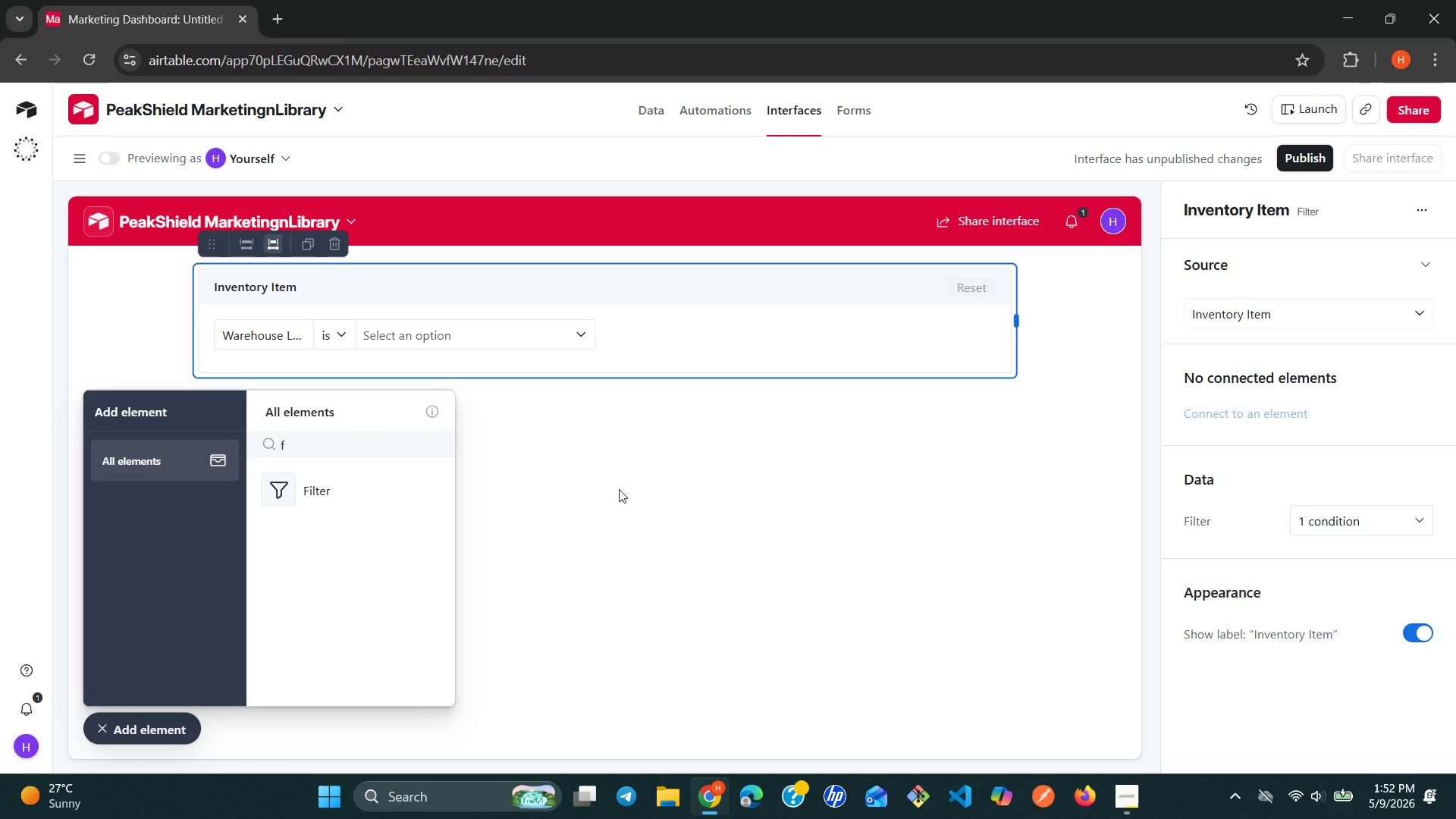 
wait(11.03)
 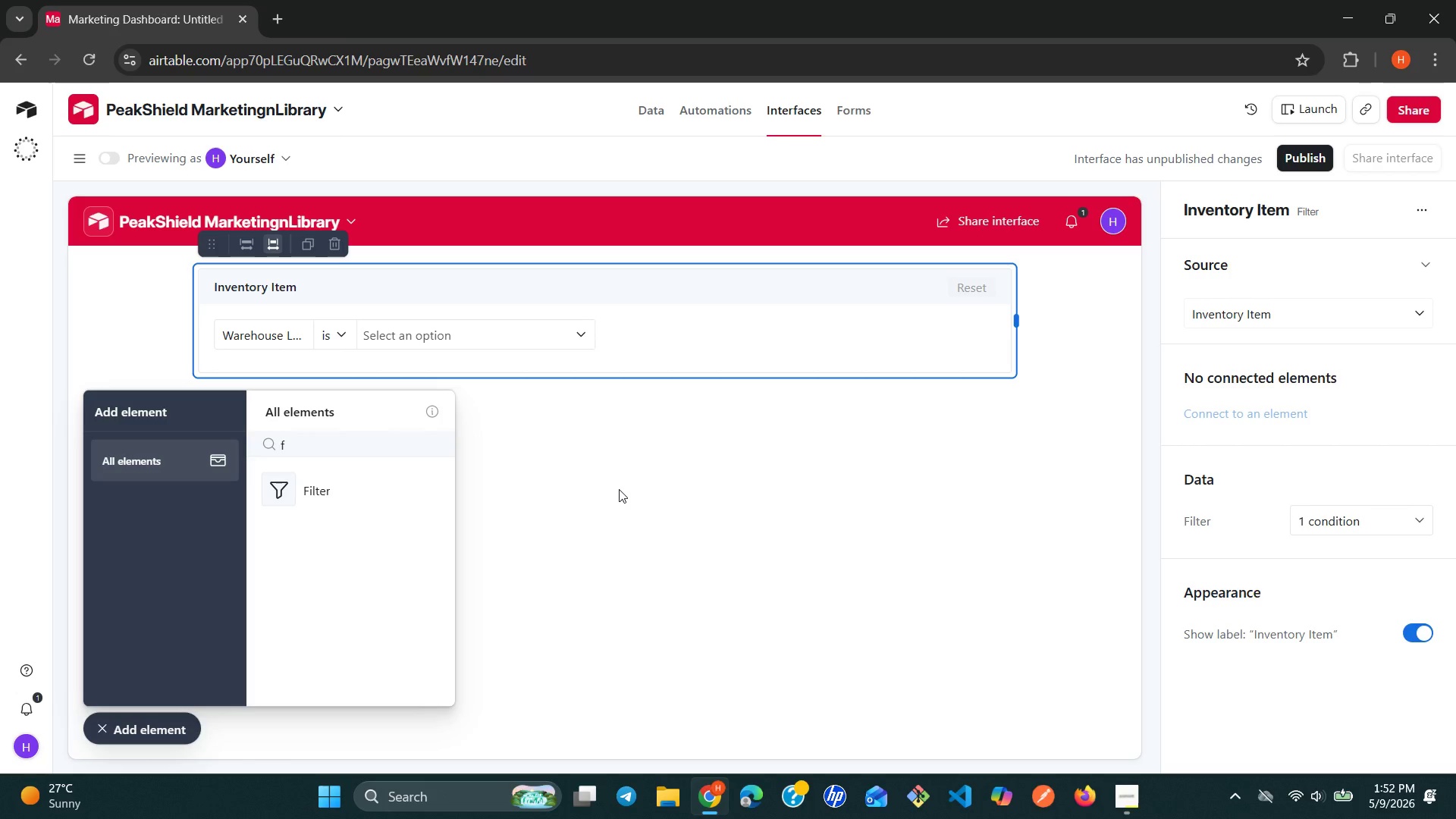 
left_click([1417, 525])
 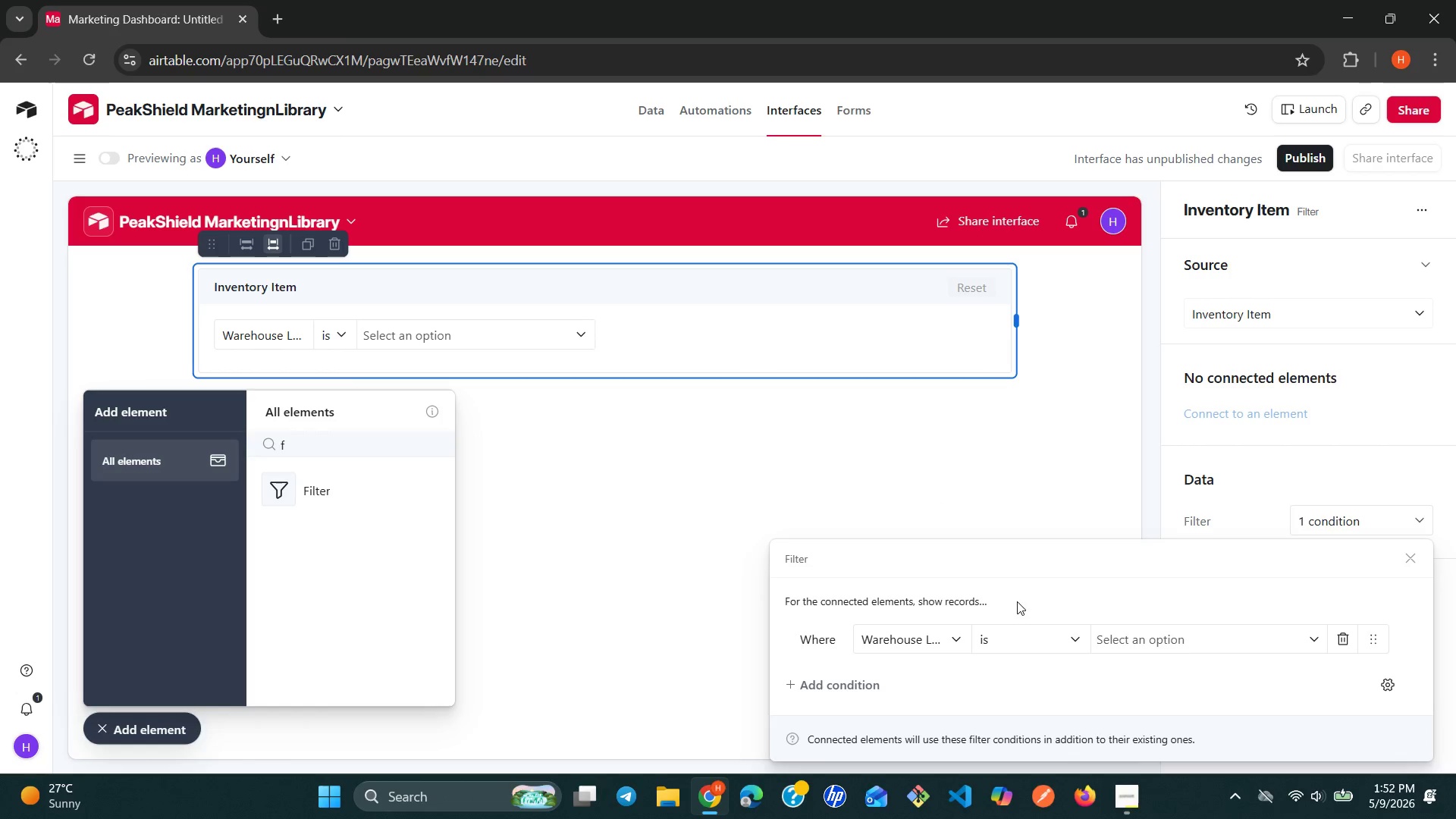 
mouse_move([969, 613])
 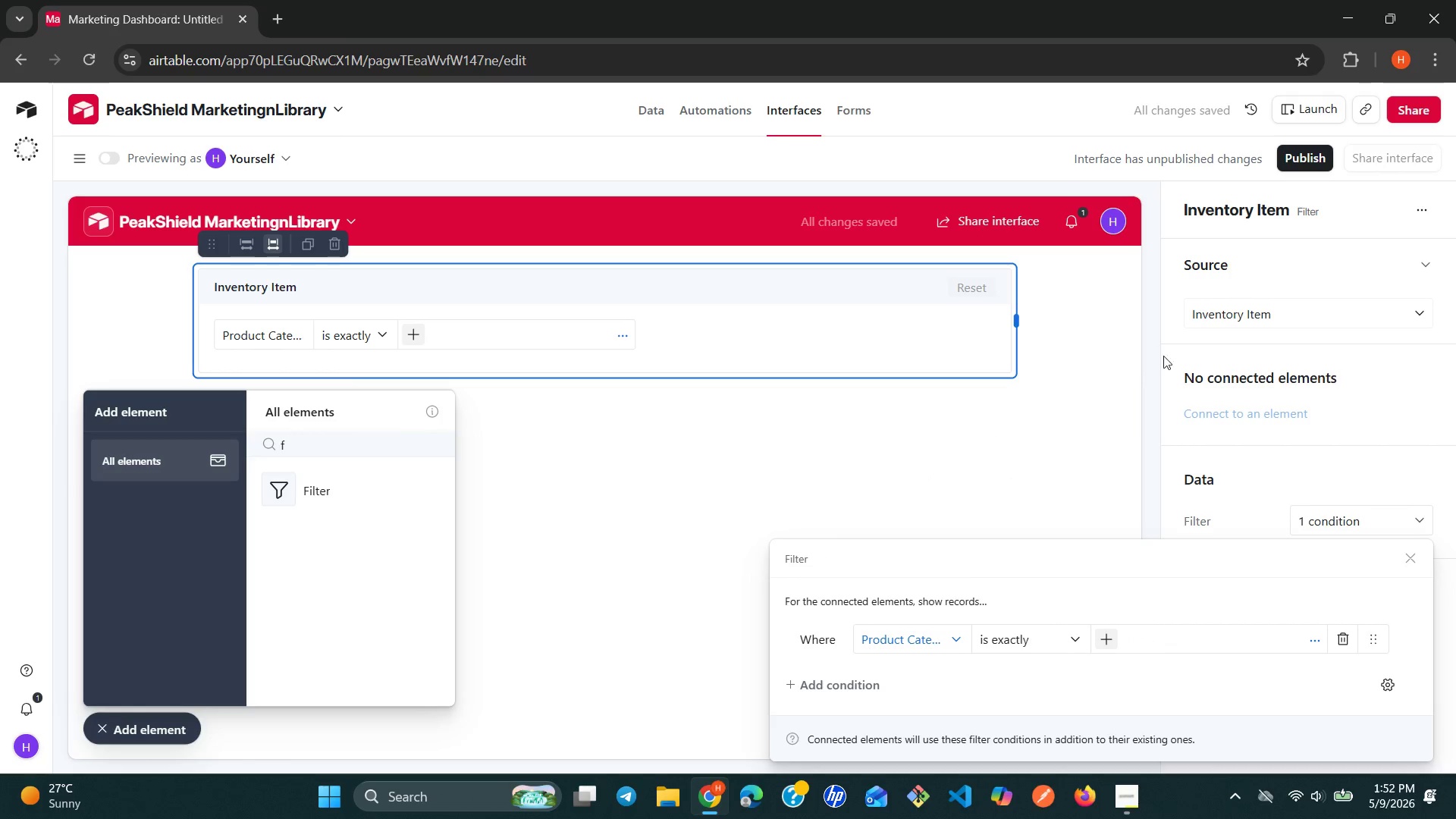 
wait(6.37)
 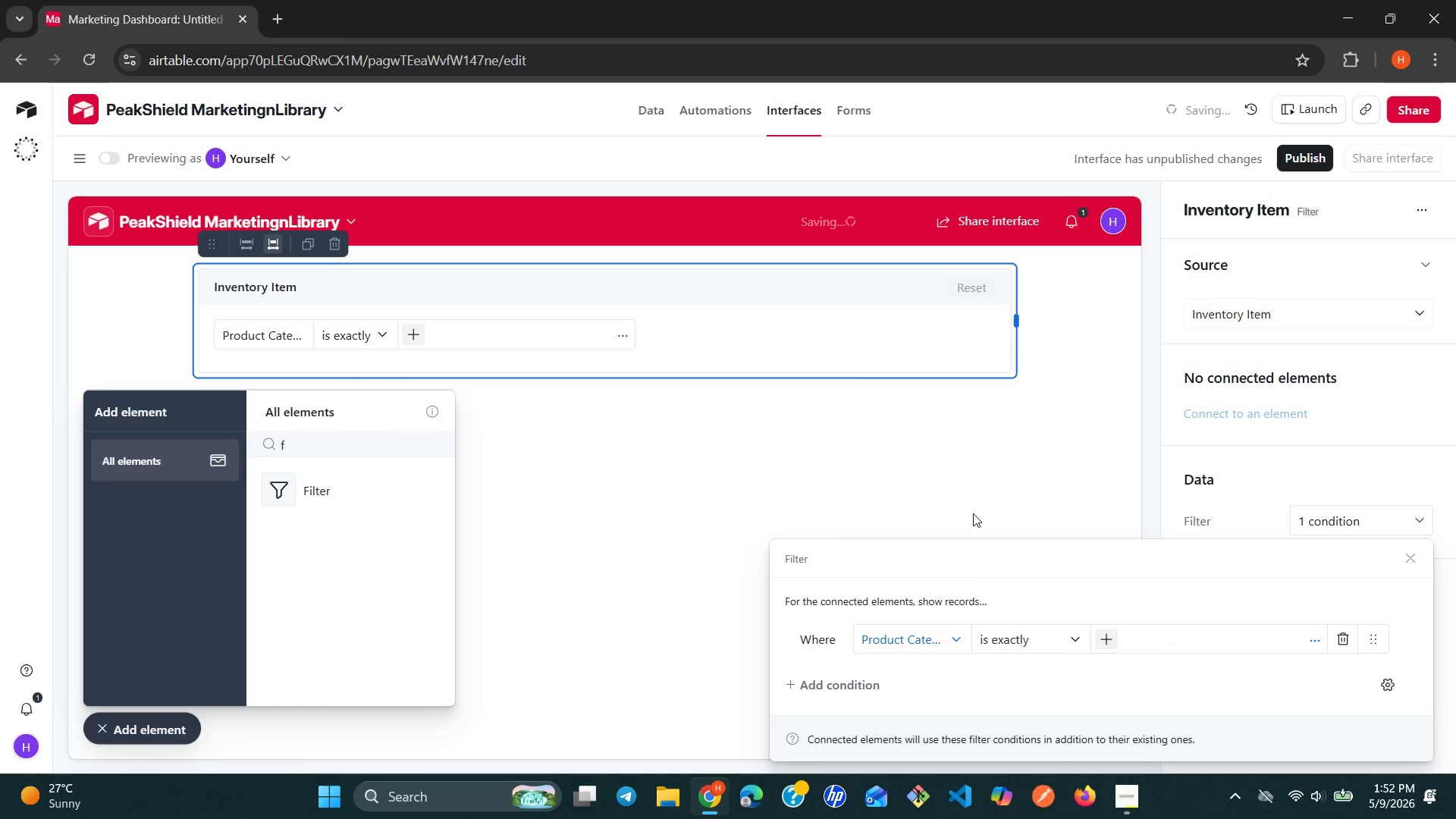 
left_click([1345, 212])
 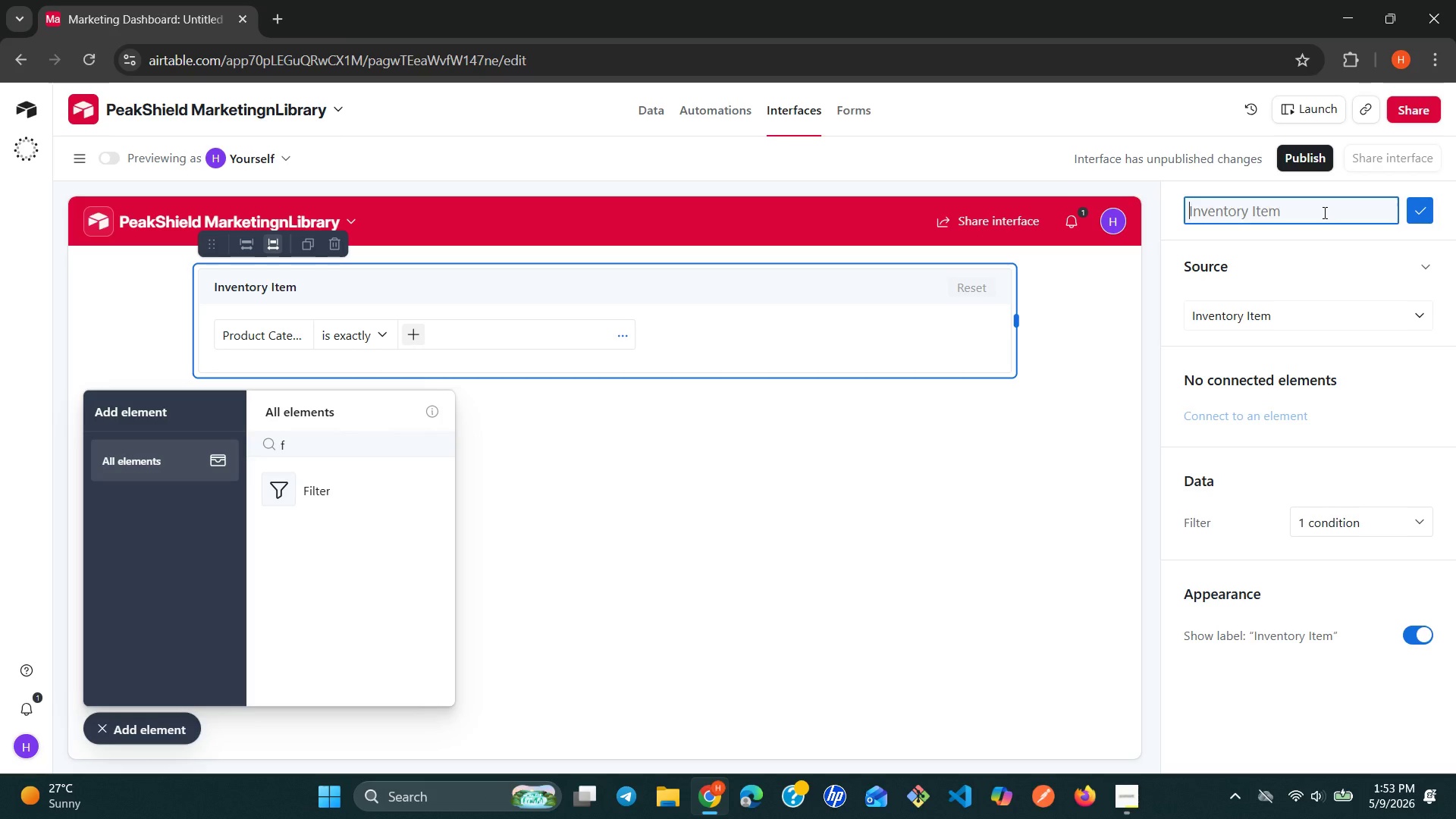 
wait(10.67)
 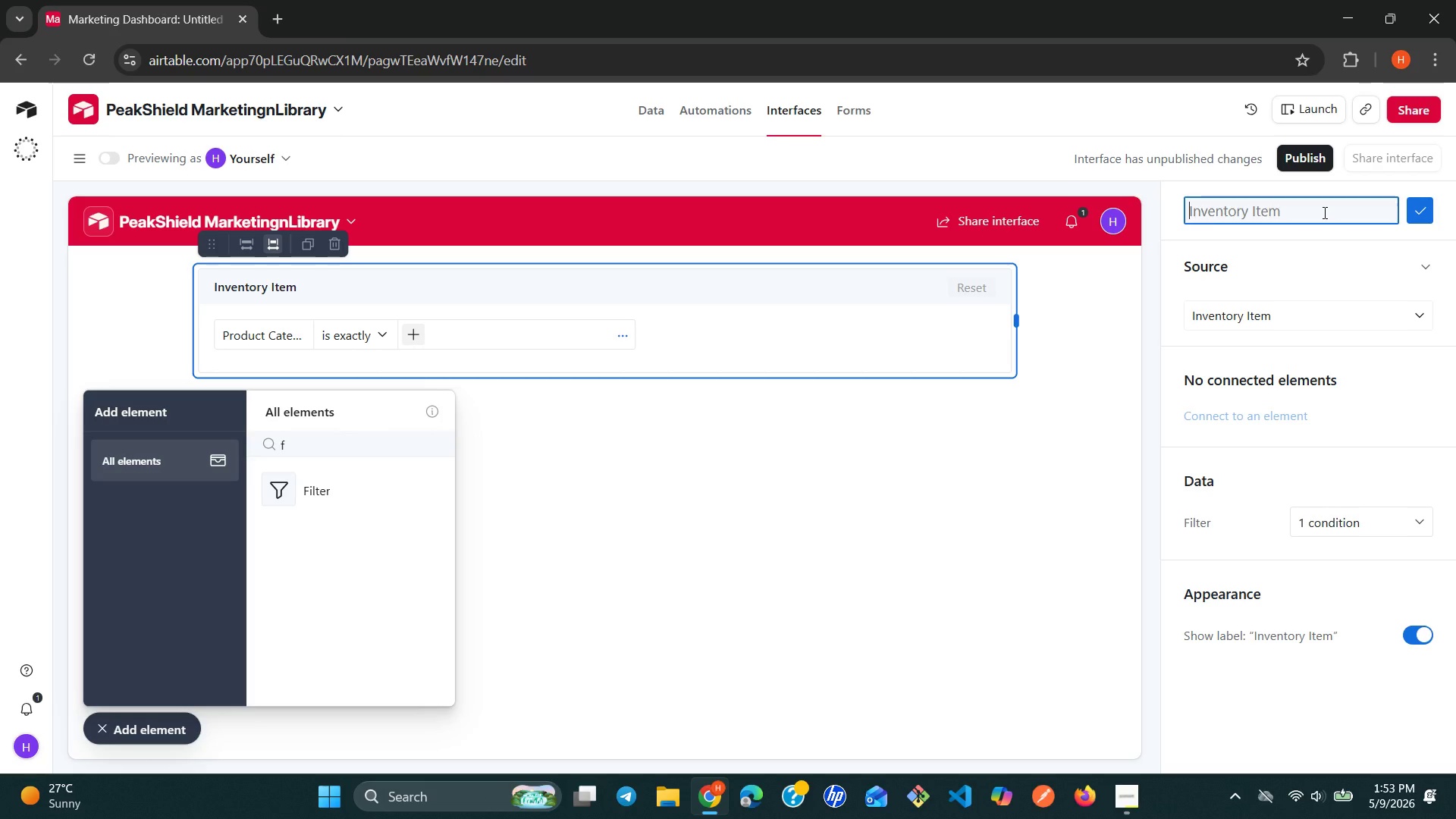 
type(Filter )
 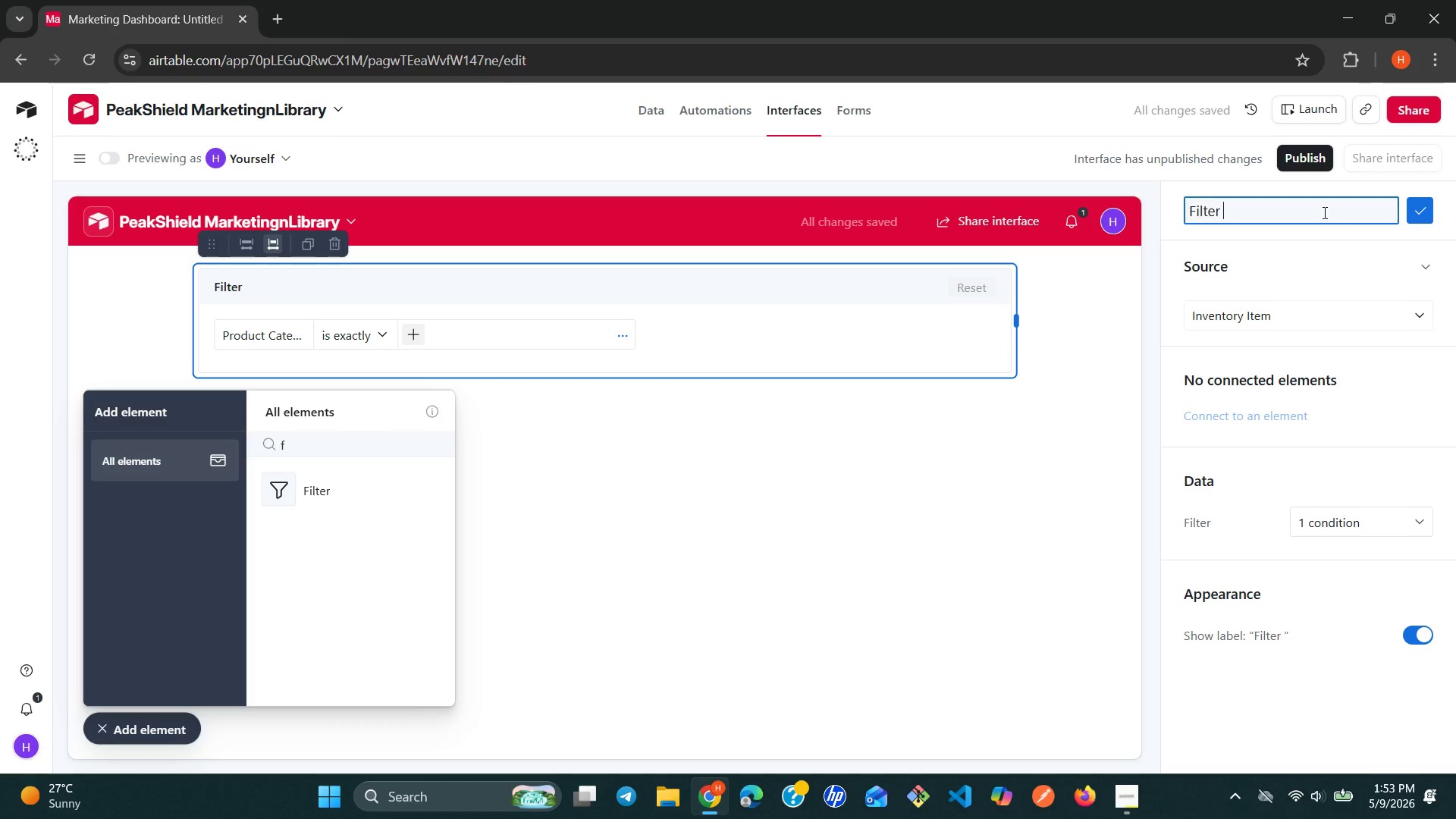 
type(B)
key(Backspace)
type(by Insurance Line)
 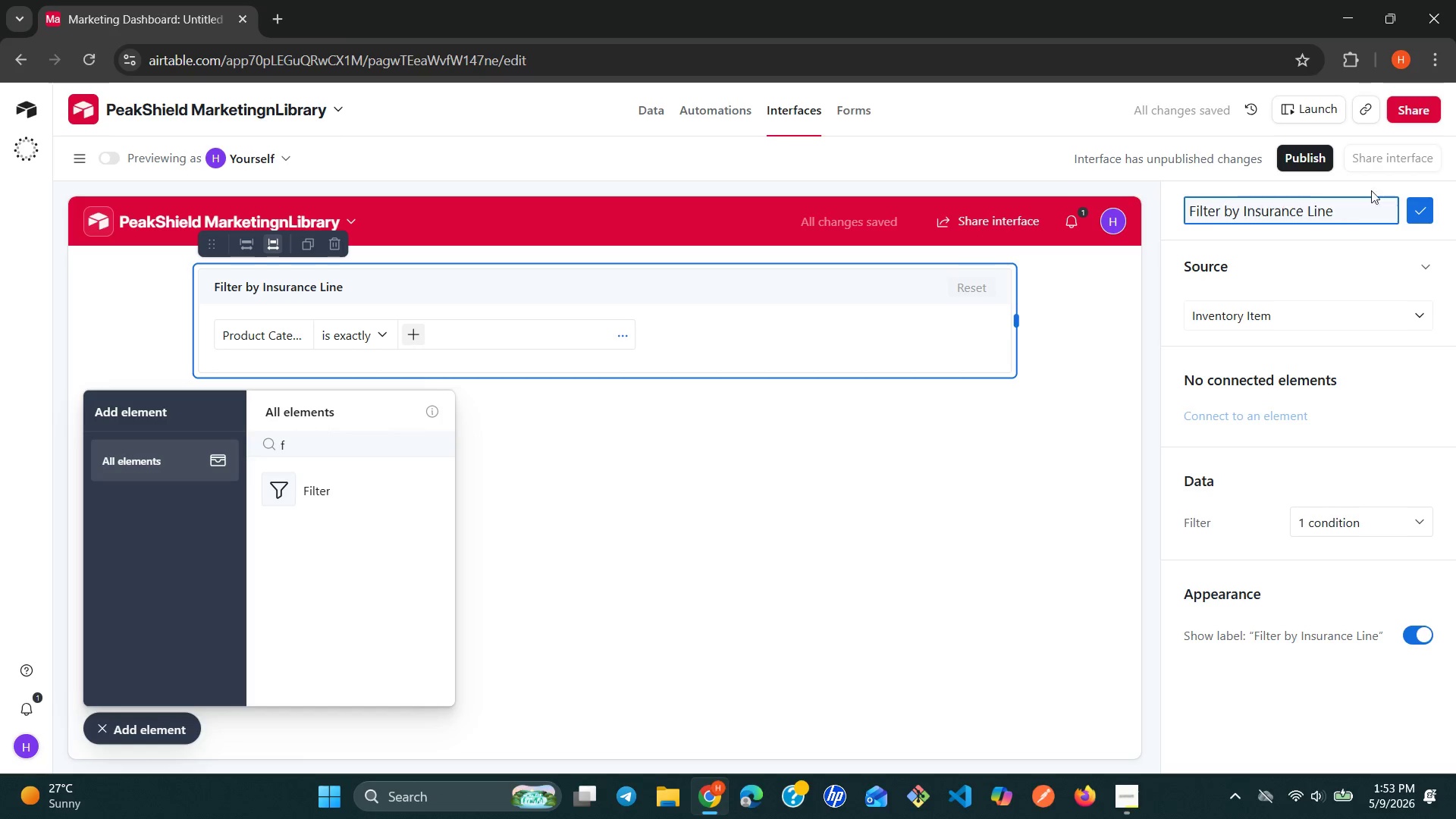 
left_click([1415, 215])
 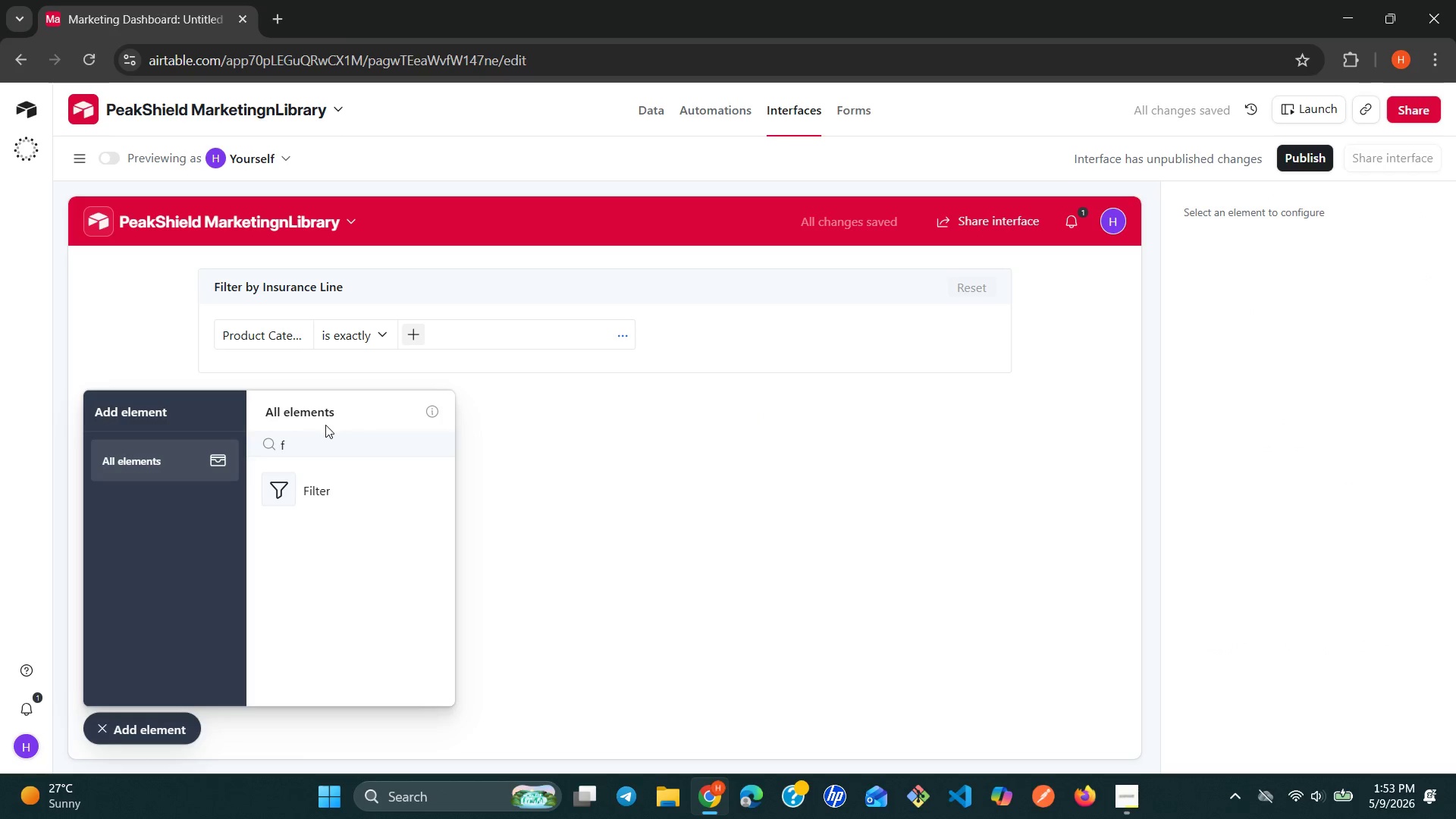 
double_click([315, 435])
 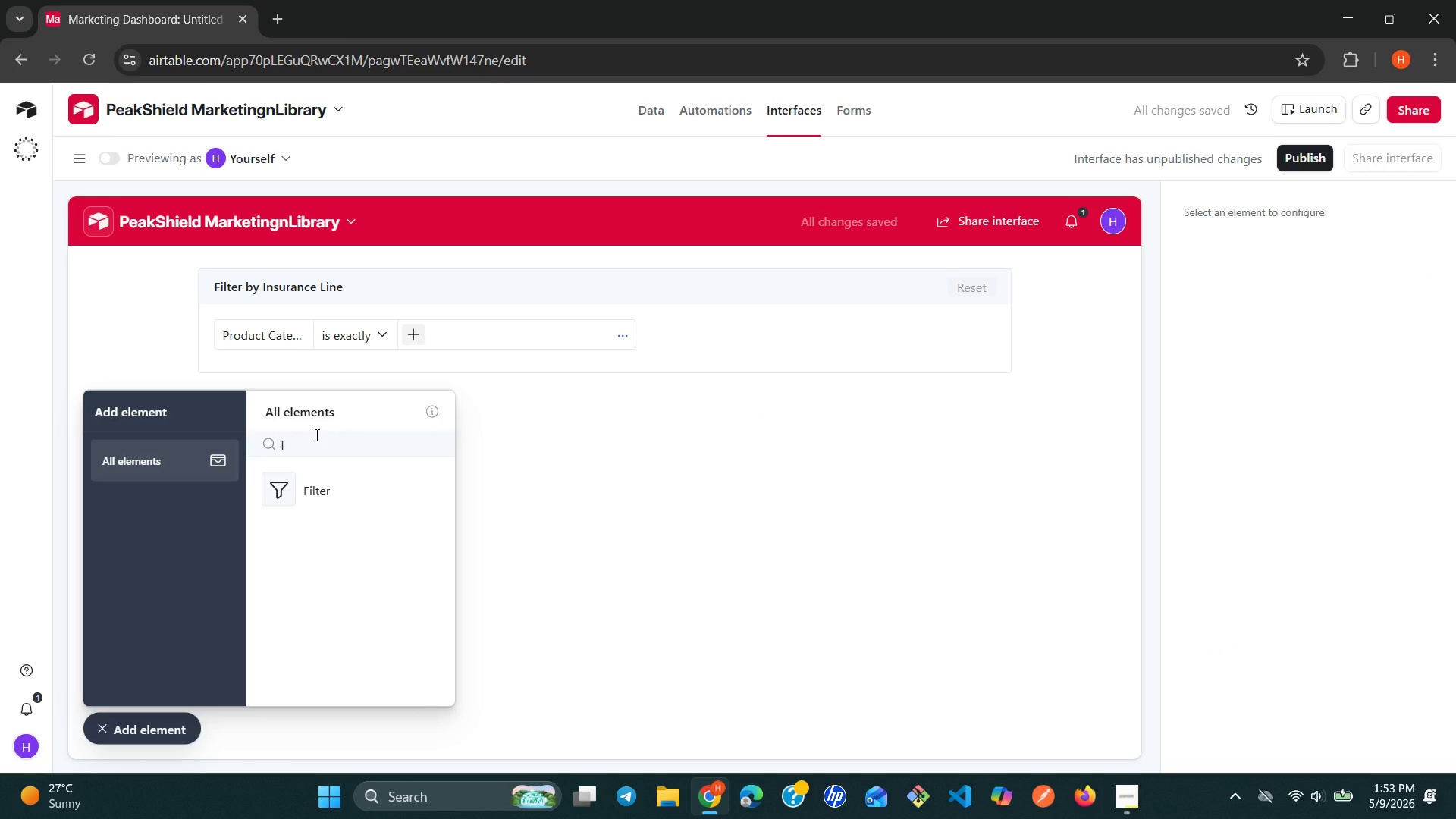 
key(Backspace)
 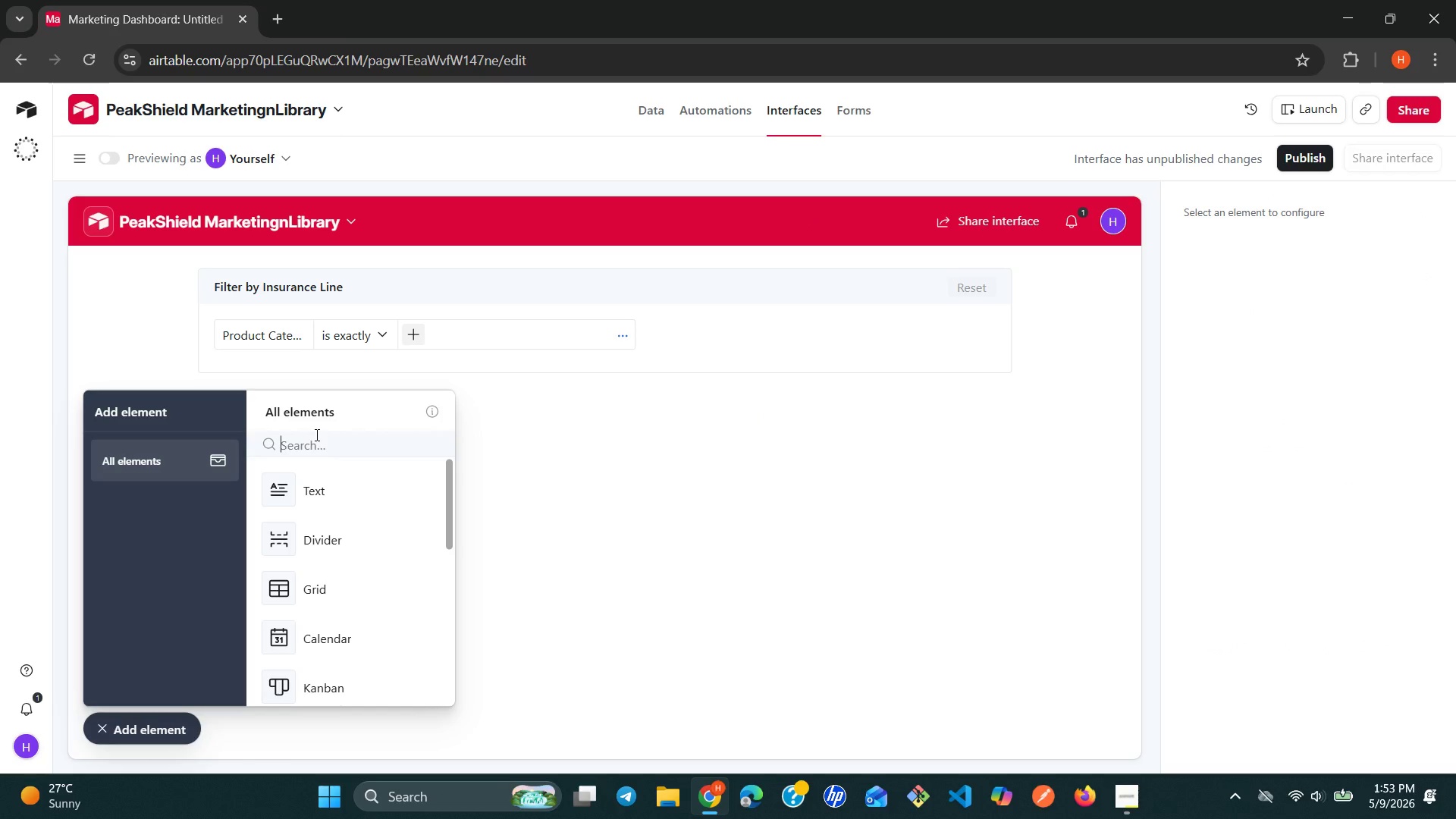 
wait(9.48)
 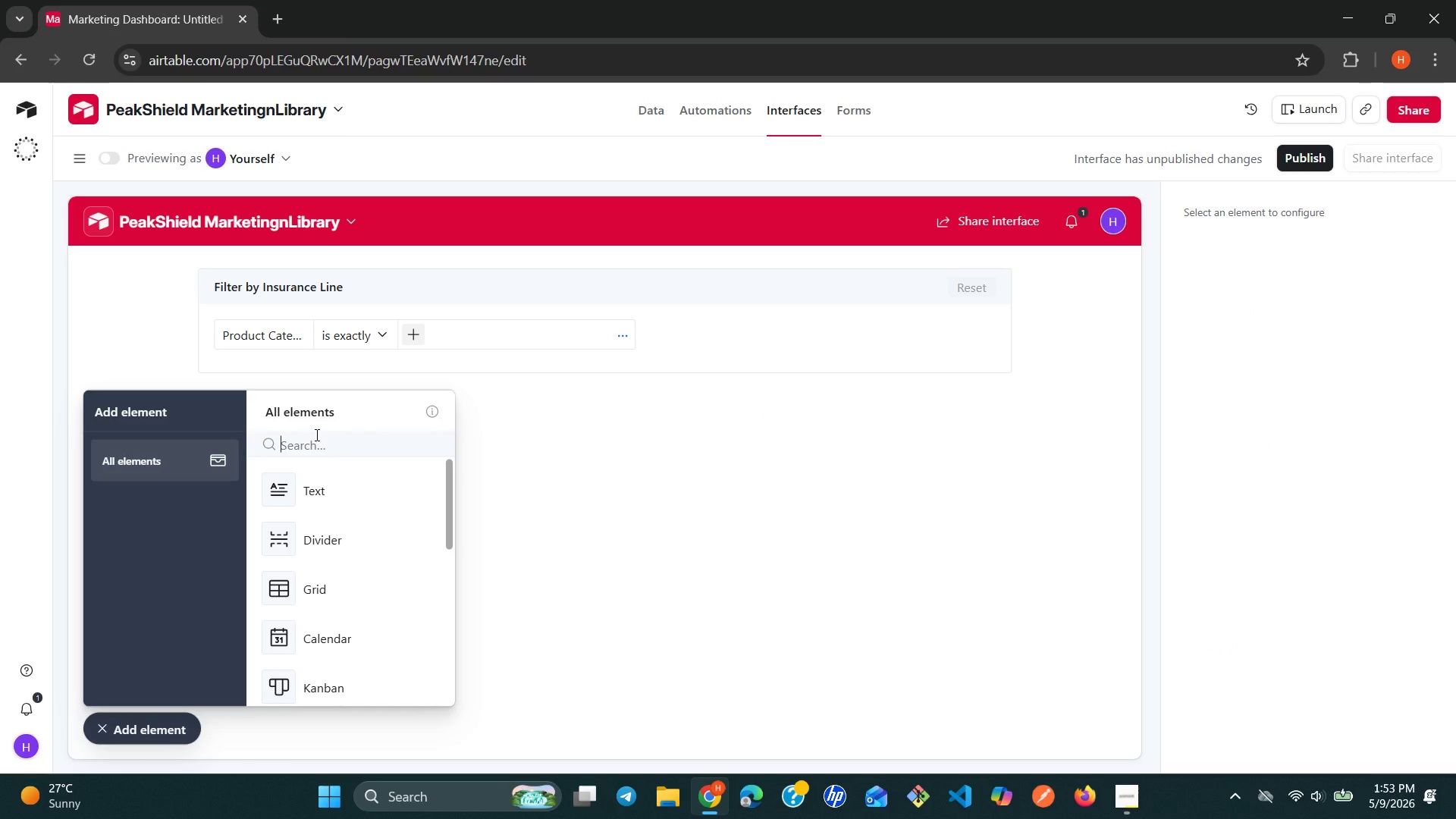 
type(nu)
 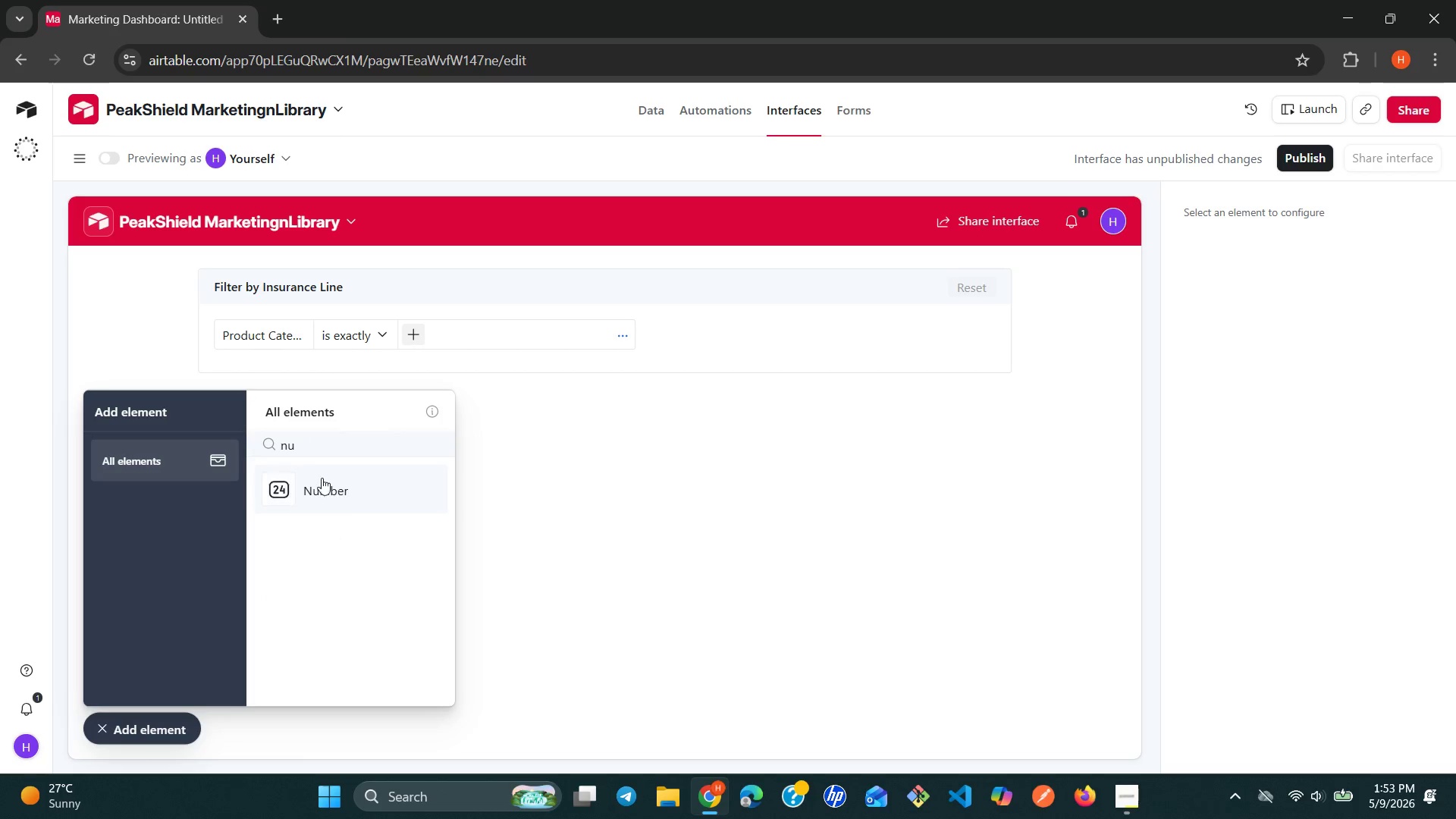 
left_click([325, 485])
 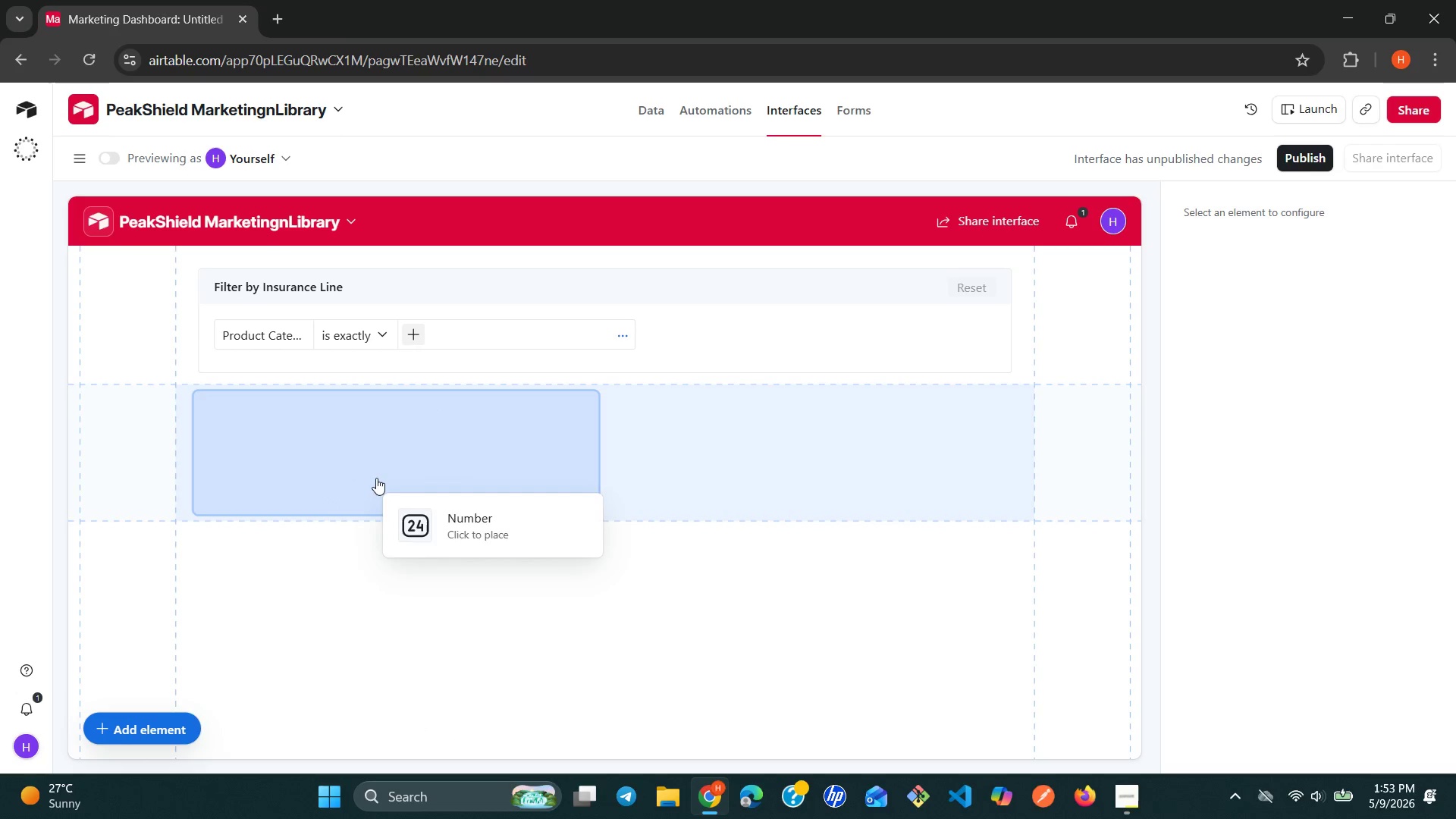 
mouse_move([375, 446])
 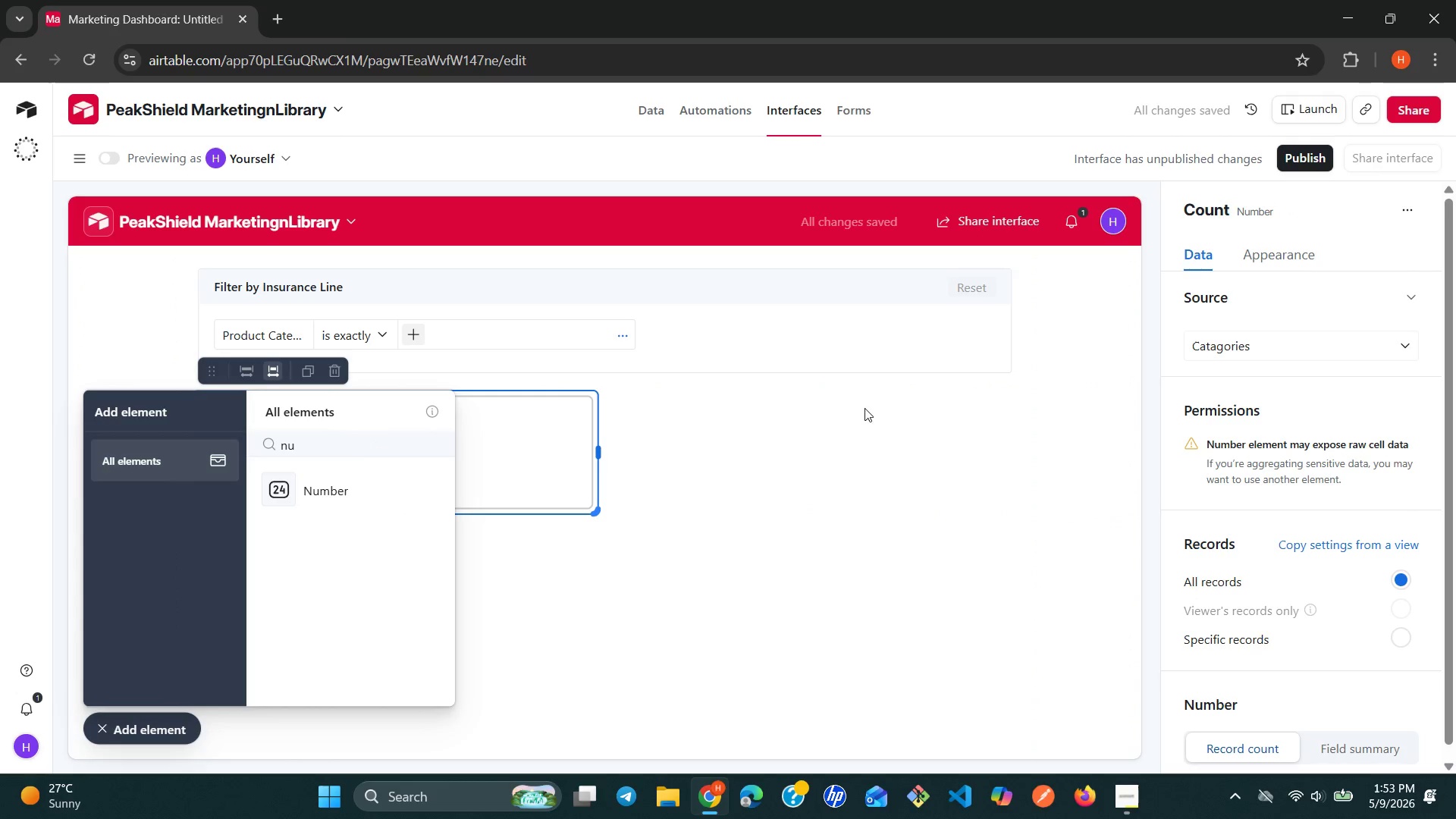 
left_click_drag(start_coordinate=[1269, 351], to_coordinate=[1273, 350])
 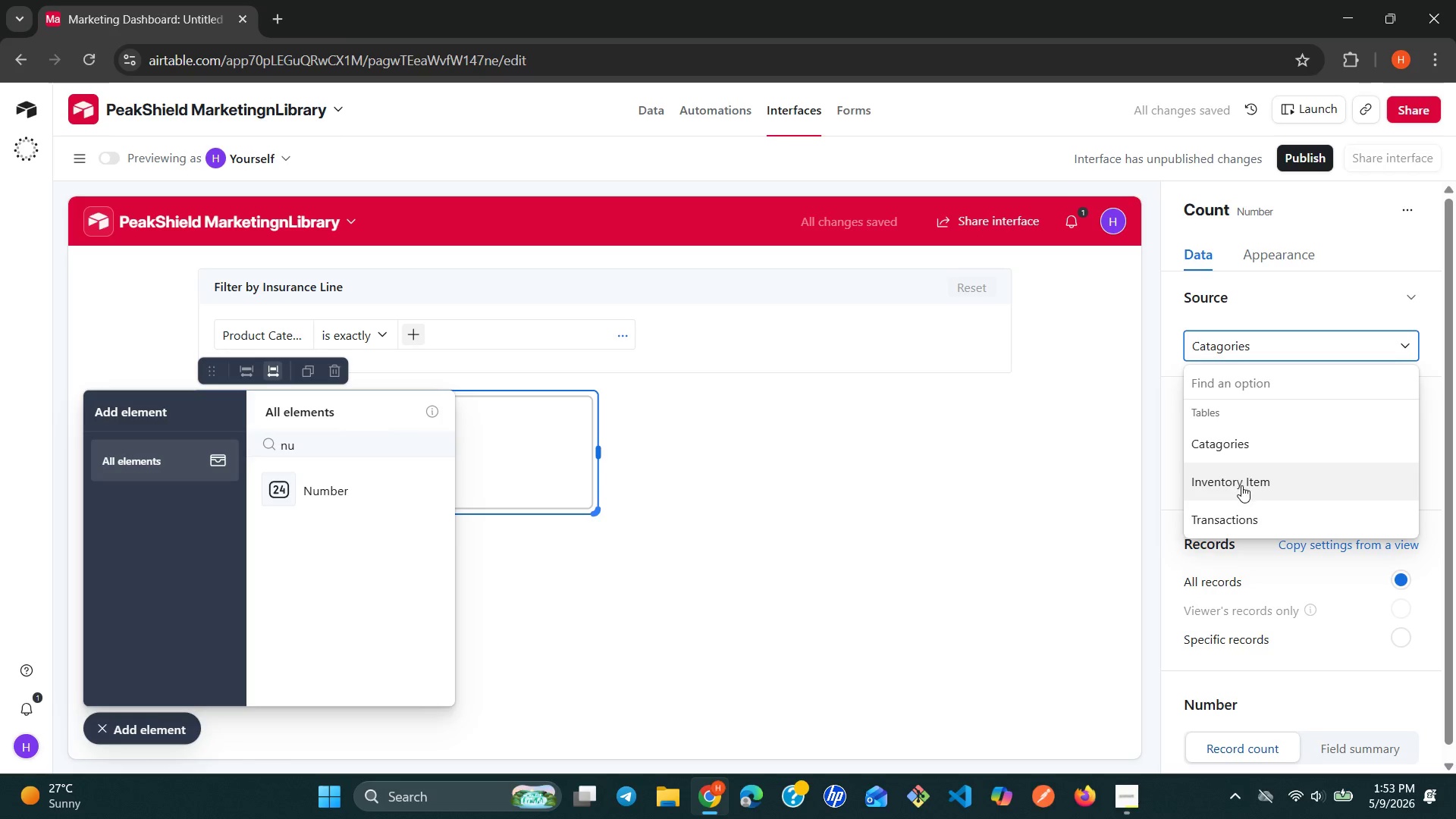 
left_click([1241, 485])
 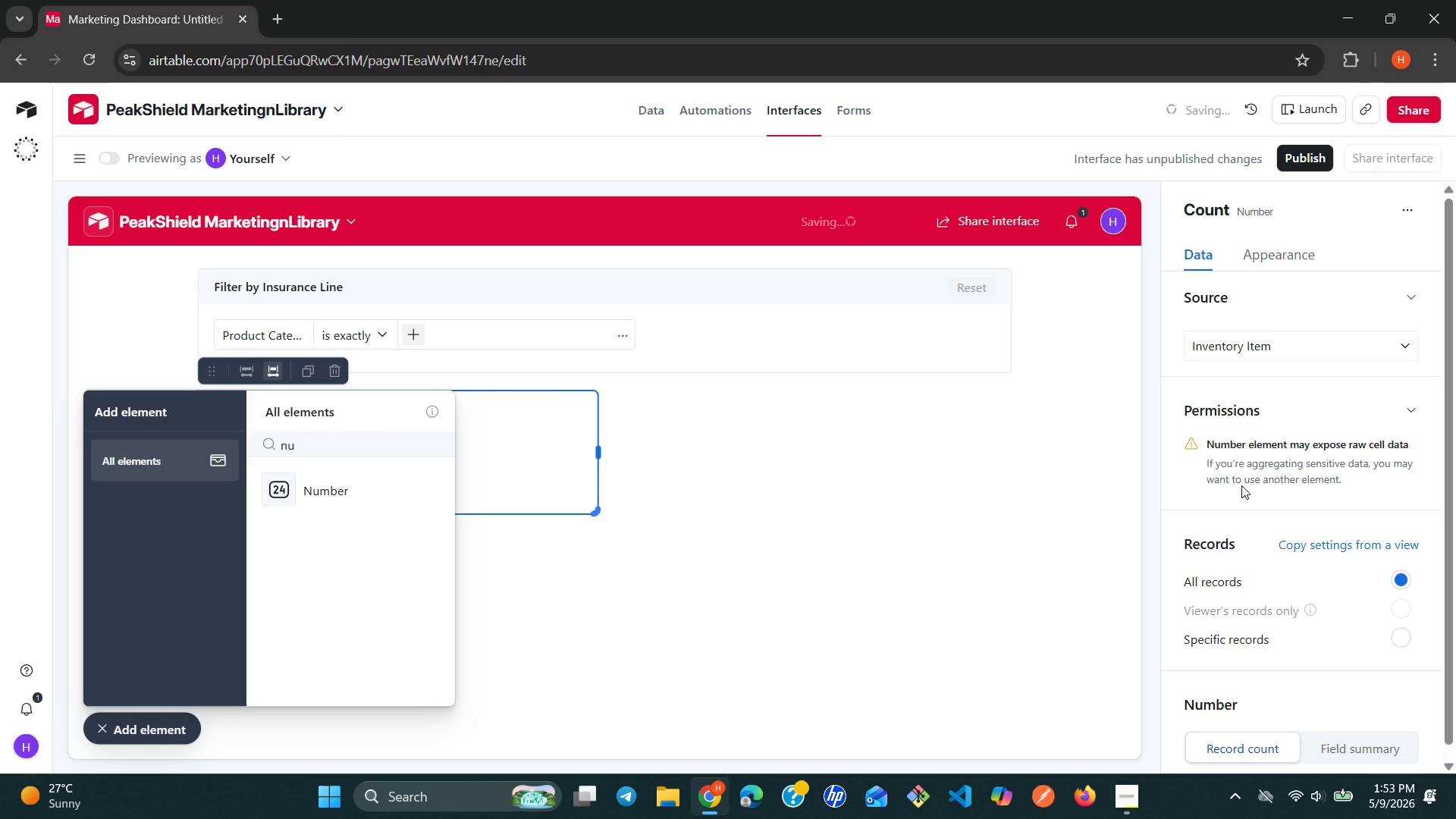 
wait(7.39)
 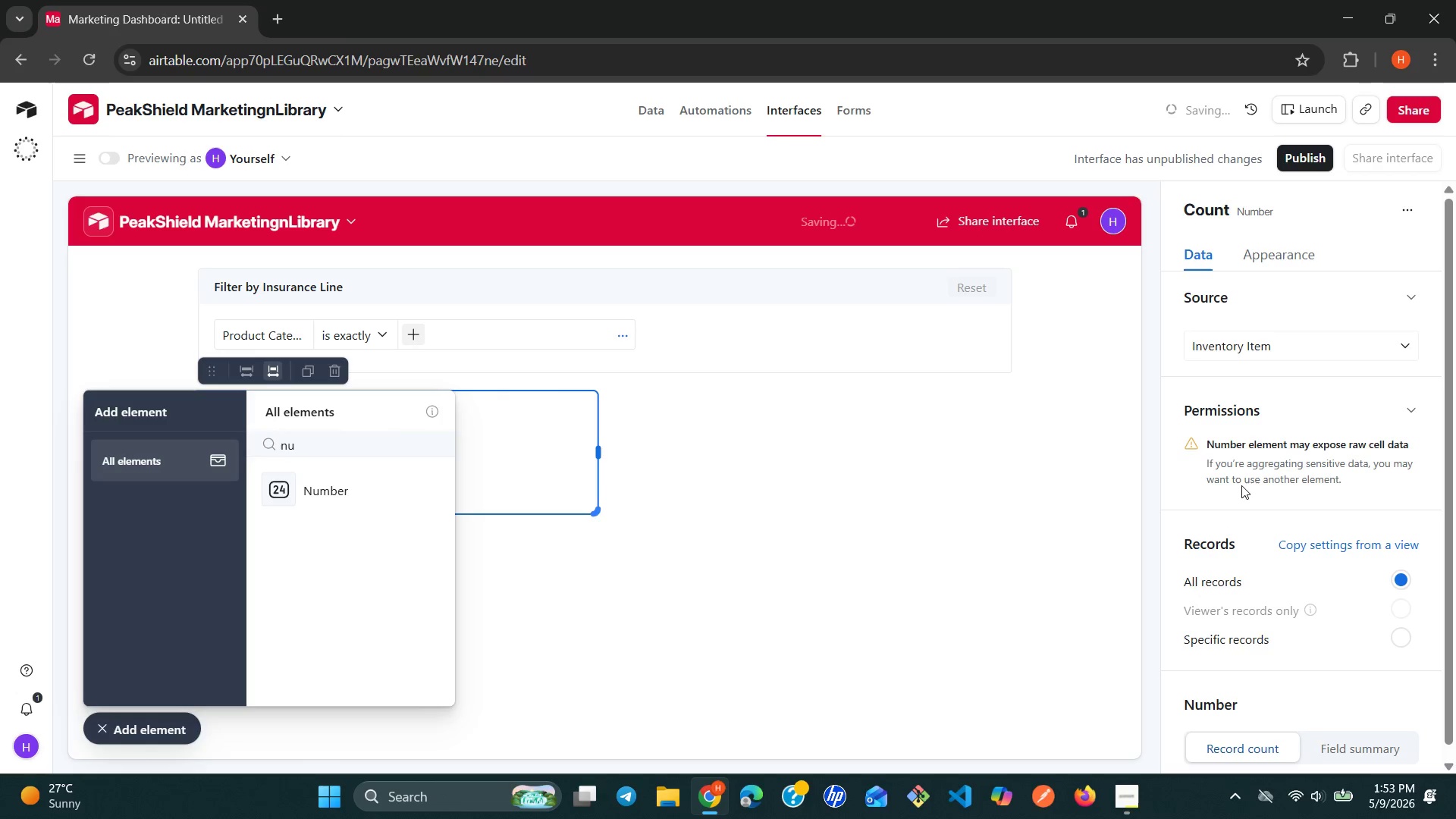 
scroll: coordinate [1282, 529], scroll_direction: down, amount: 1.0
 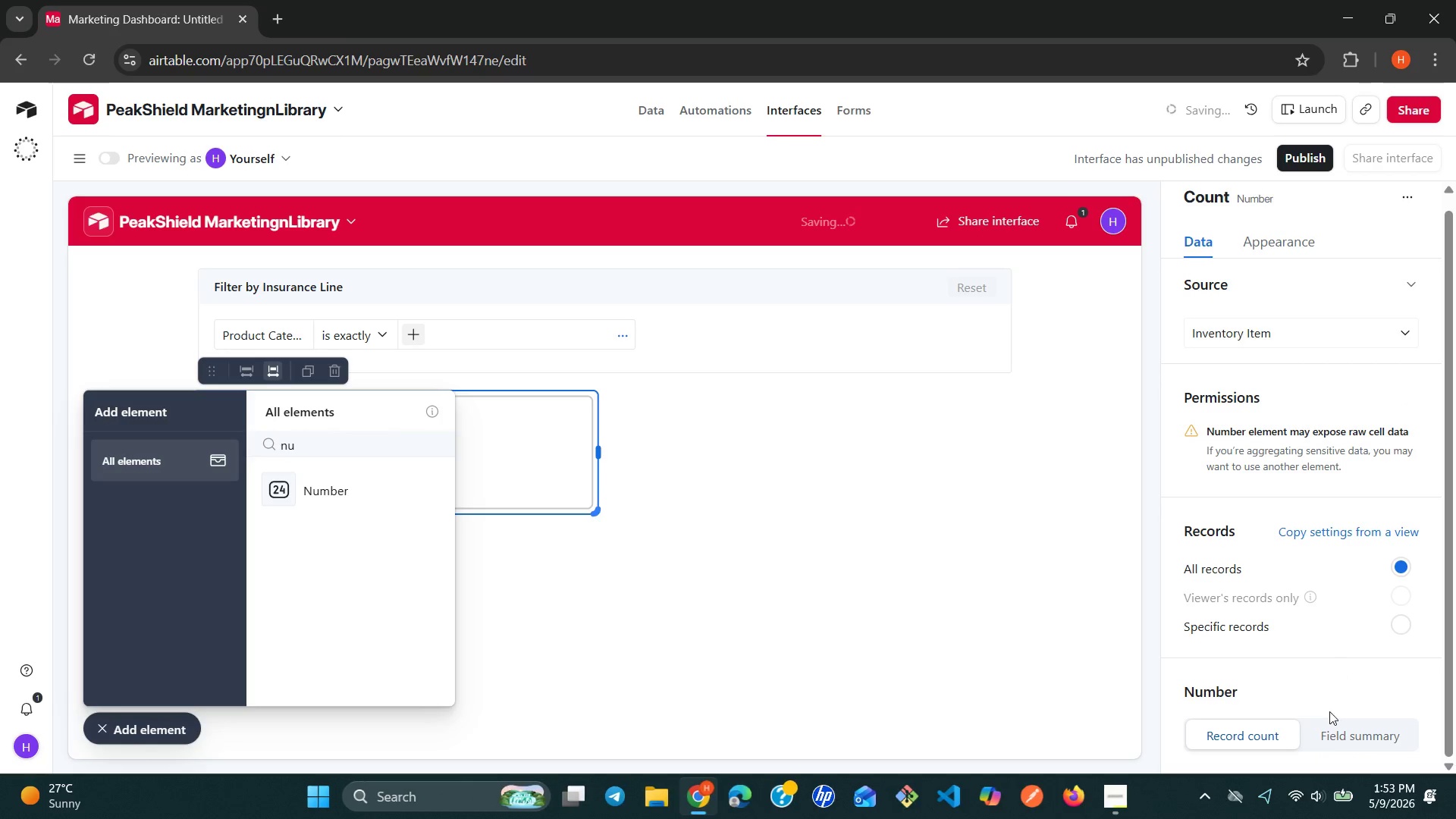 
left_click([1335, 738])
 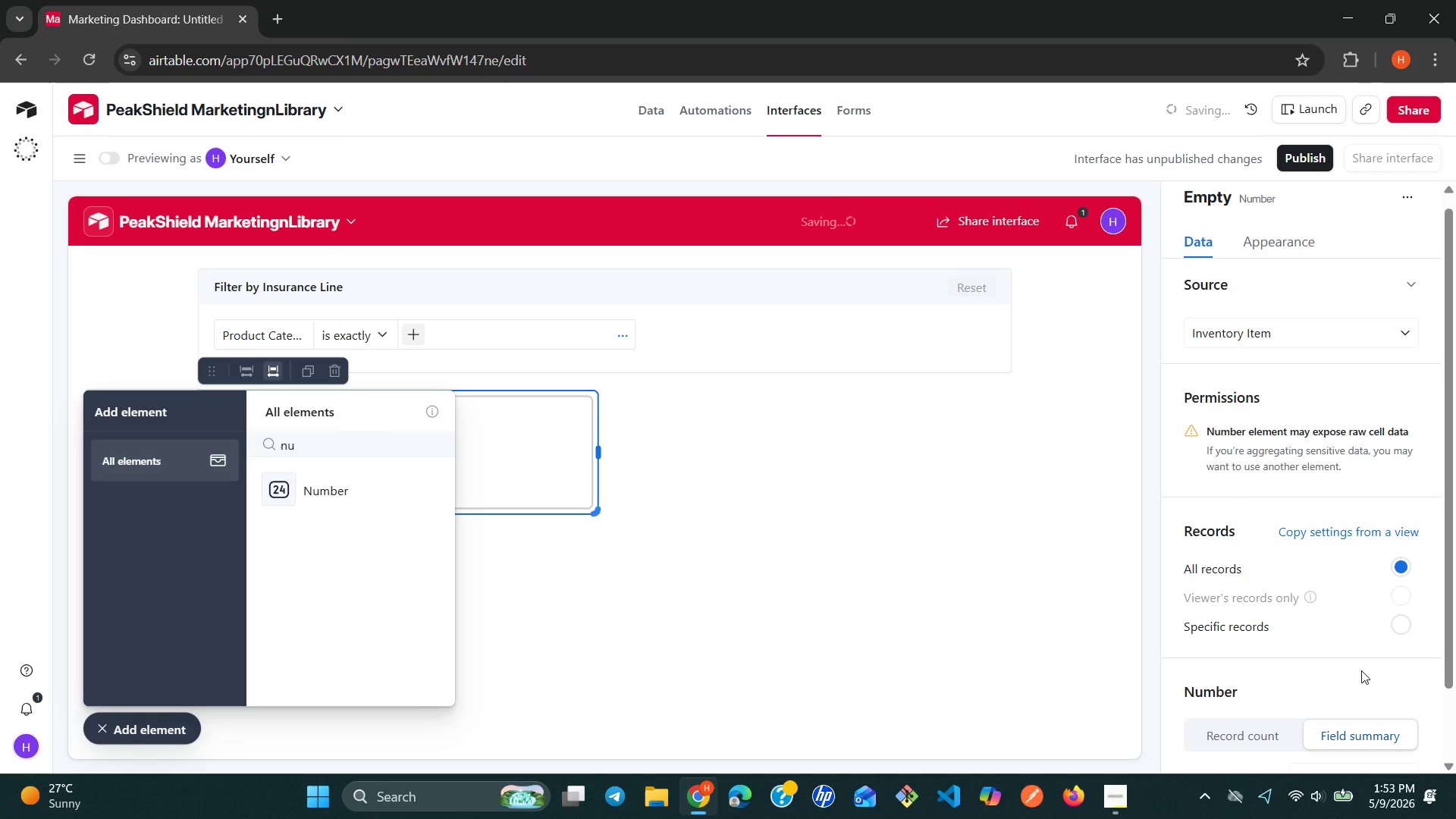 
scroll: coordinate [1363, 669], scroll_direction: down, amount: 2.0
 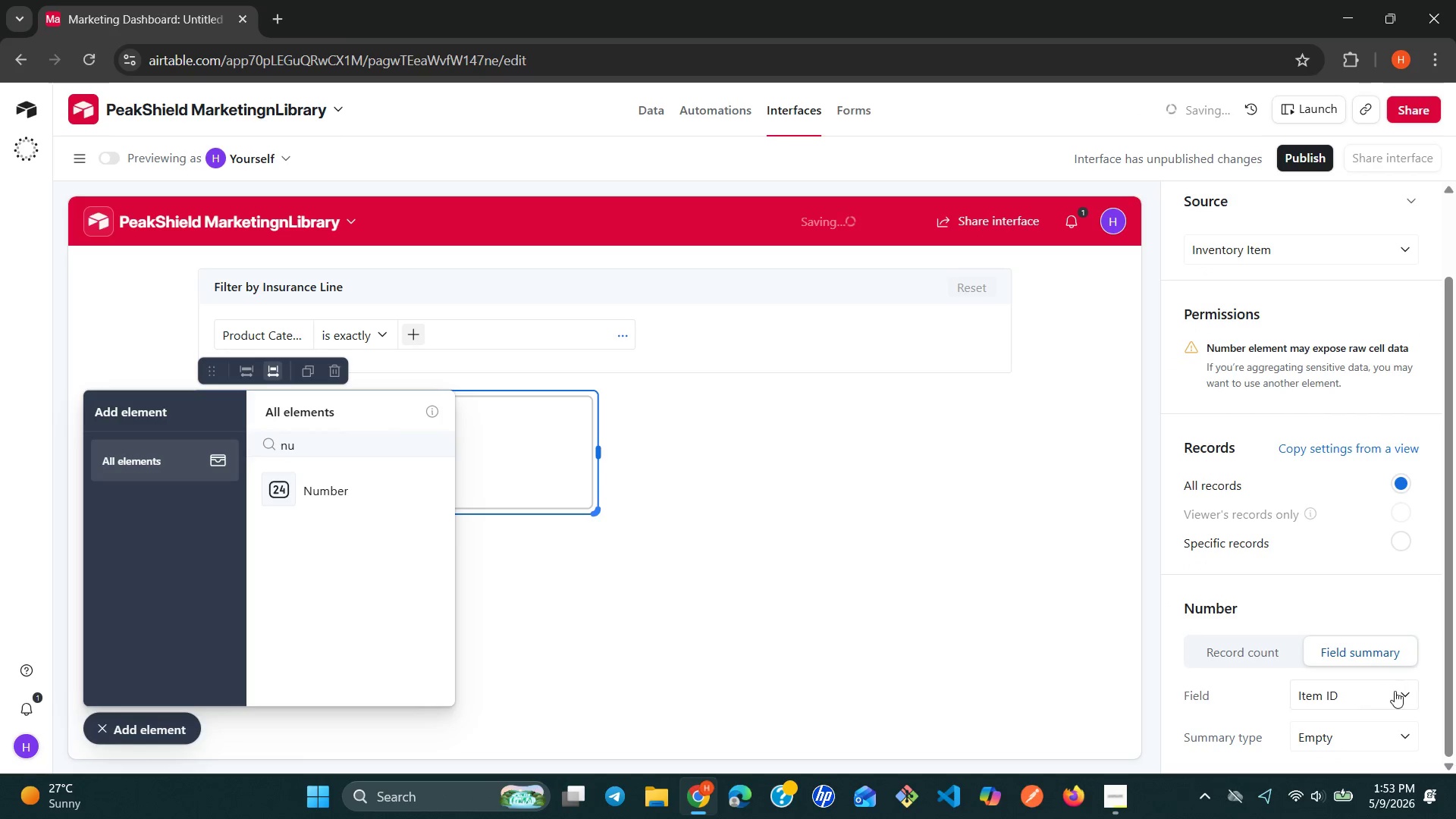 
left_click([1397, 691])
 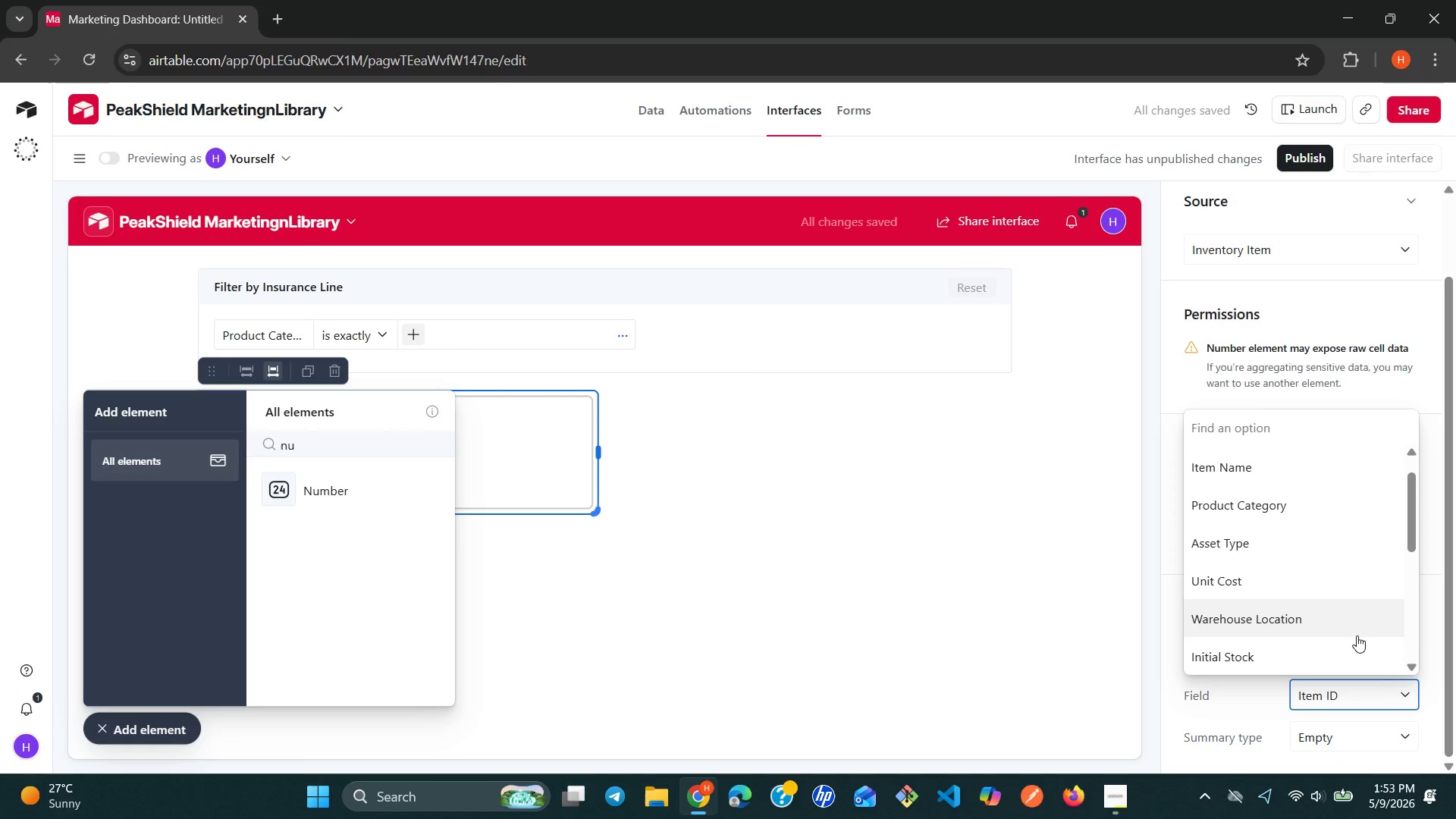 
type(it)
 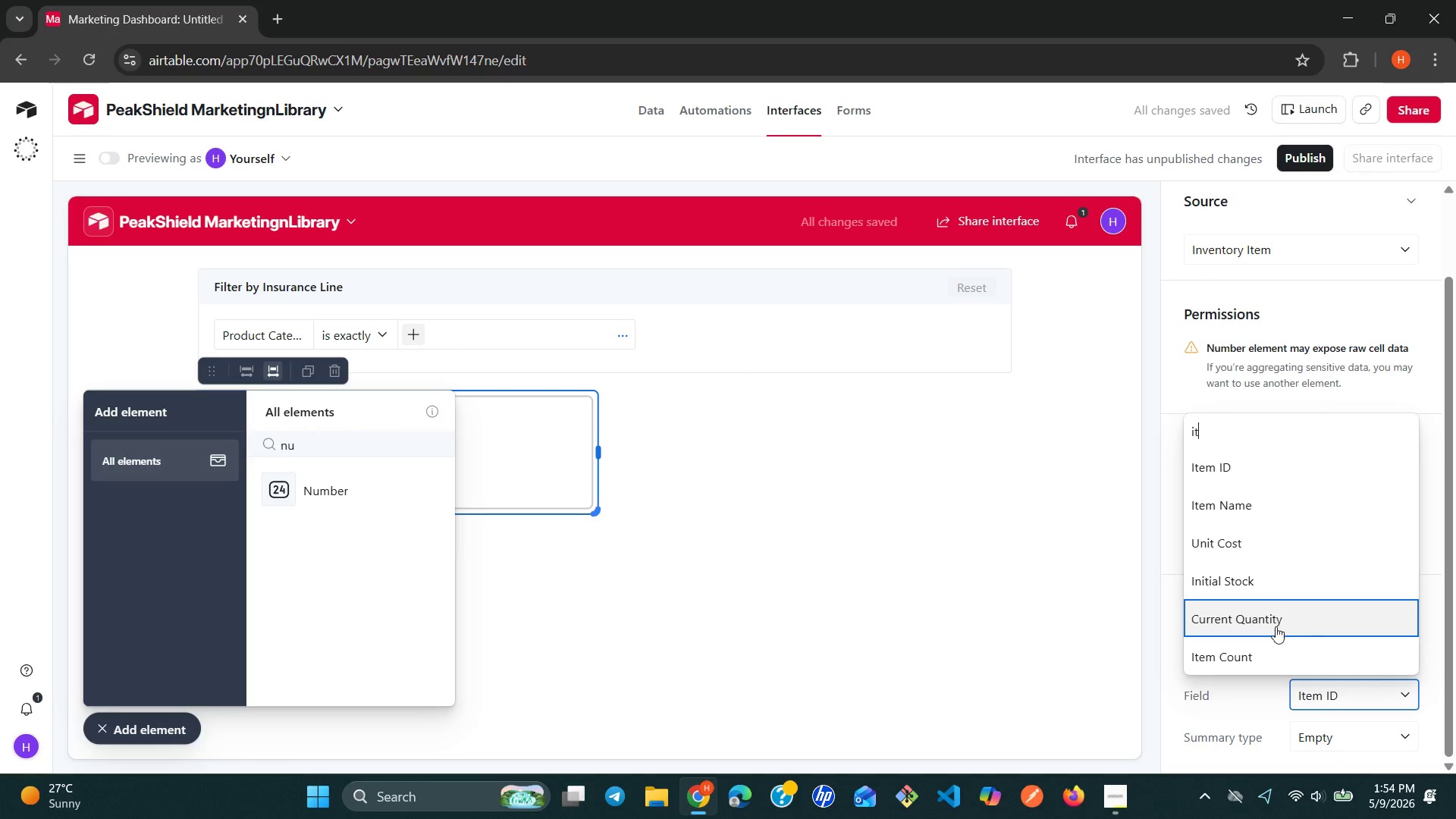 
left_click([1240, 659])
 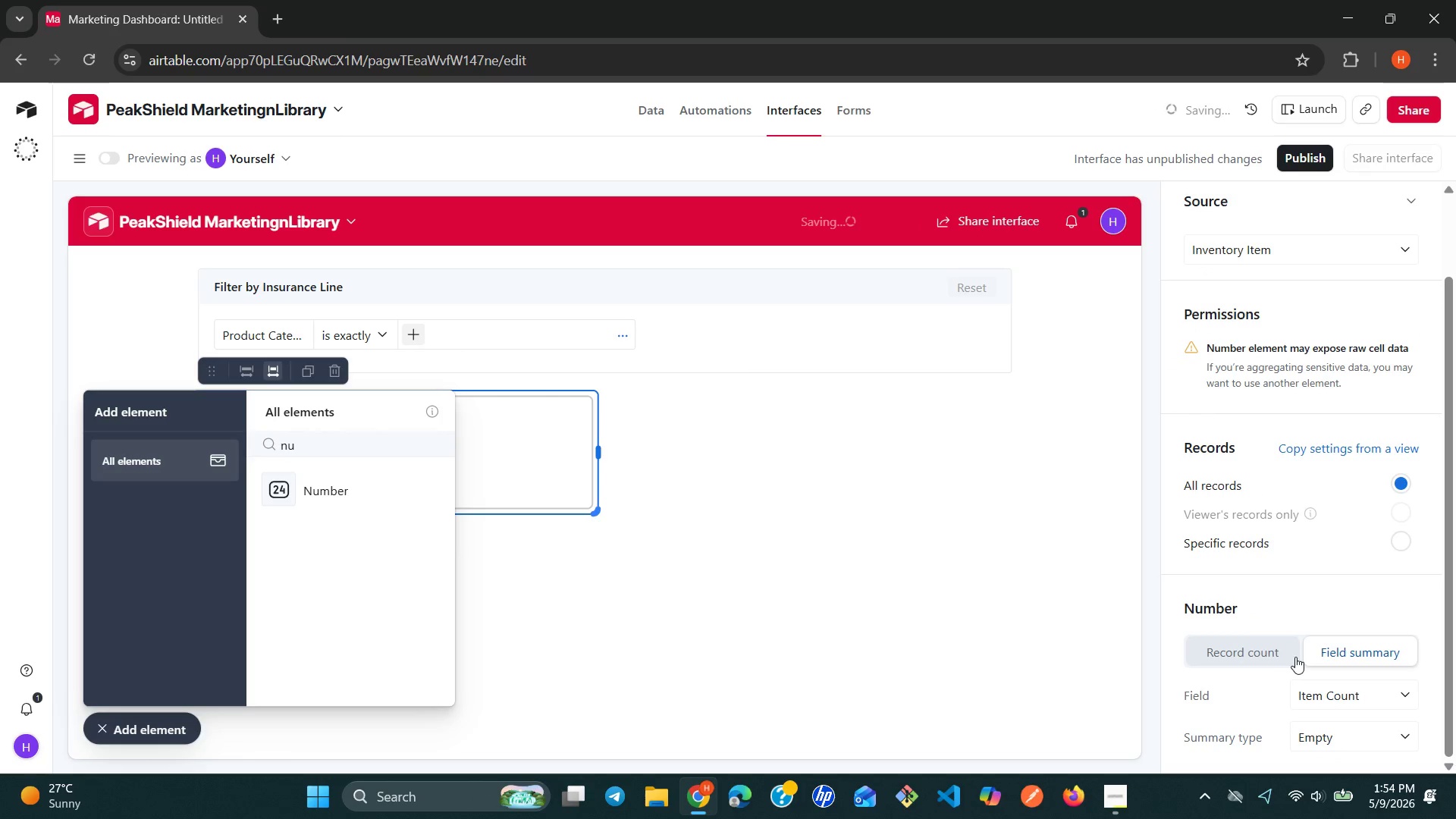 
scroll: coordinate [1296, 660], scroll_direction: down, amount: 3.0
 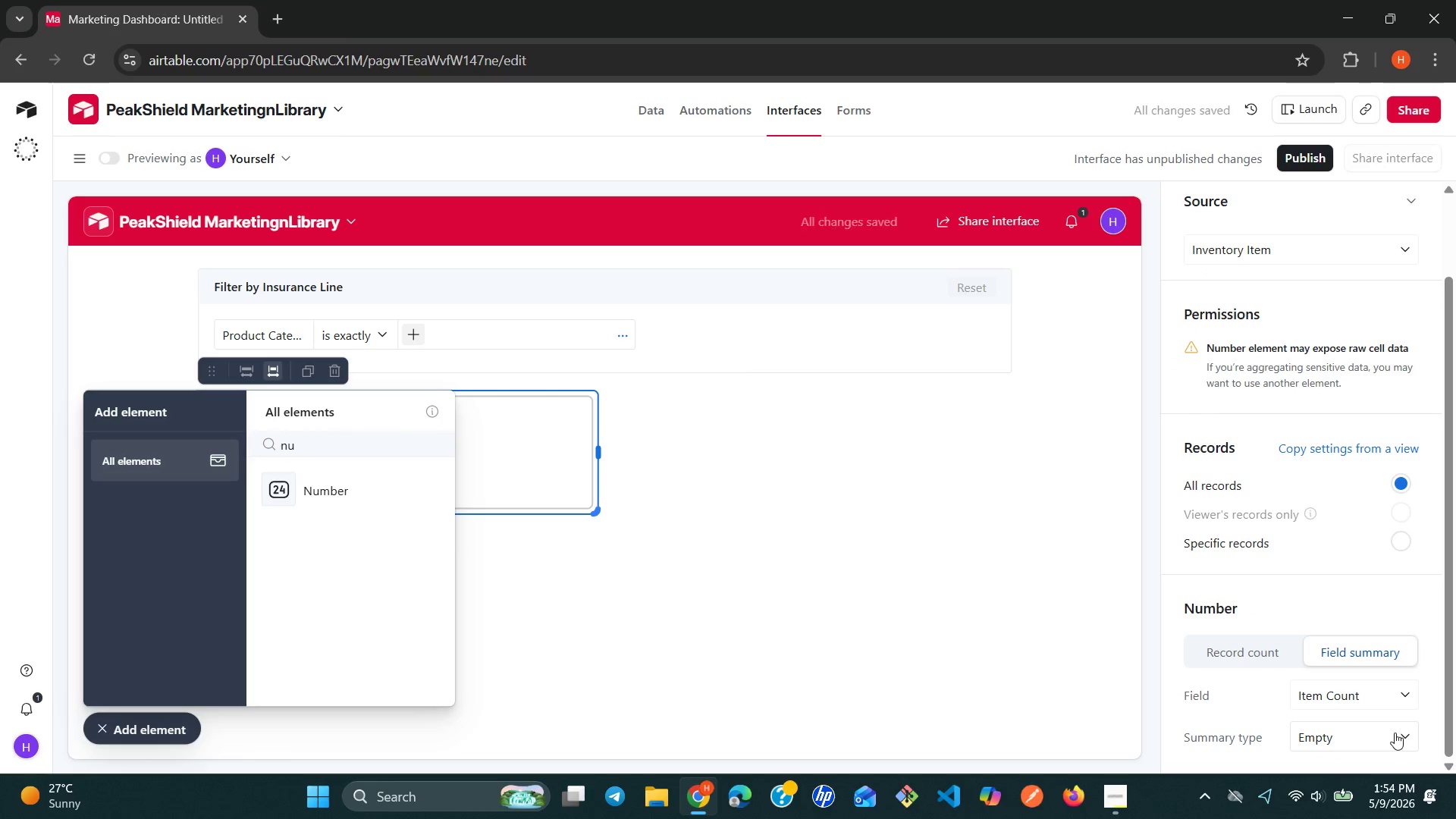 
left_click([1395, 733])
 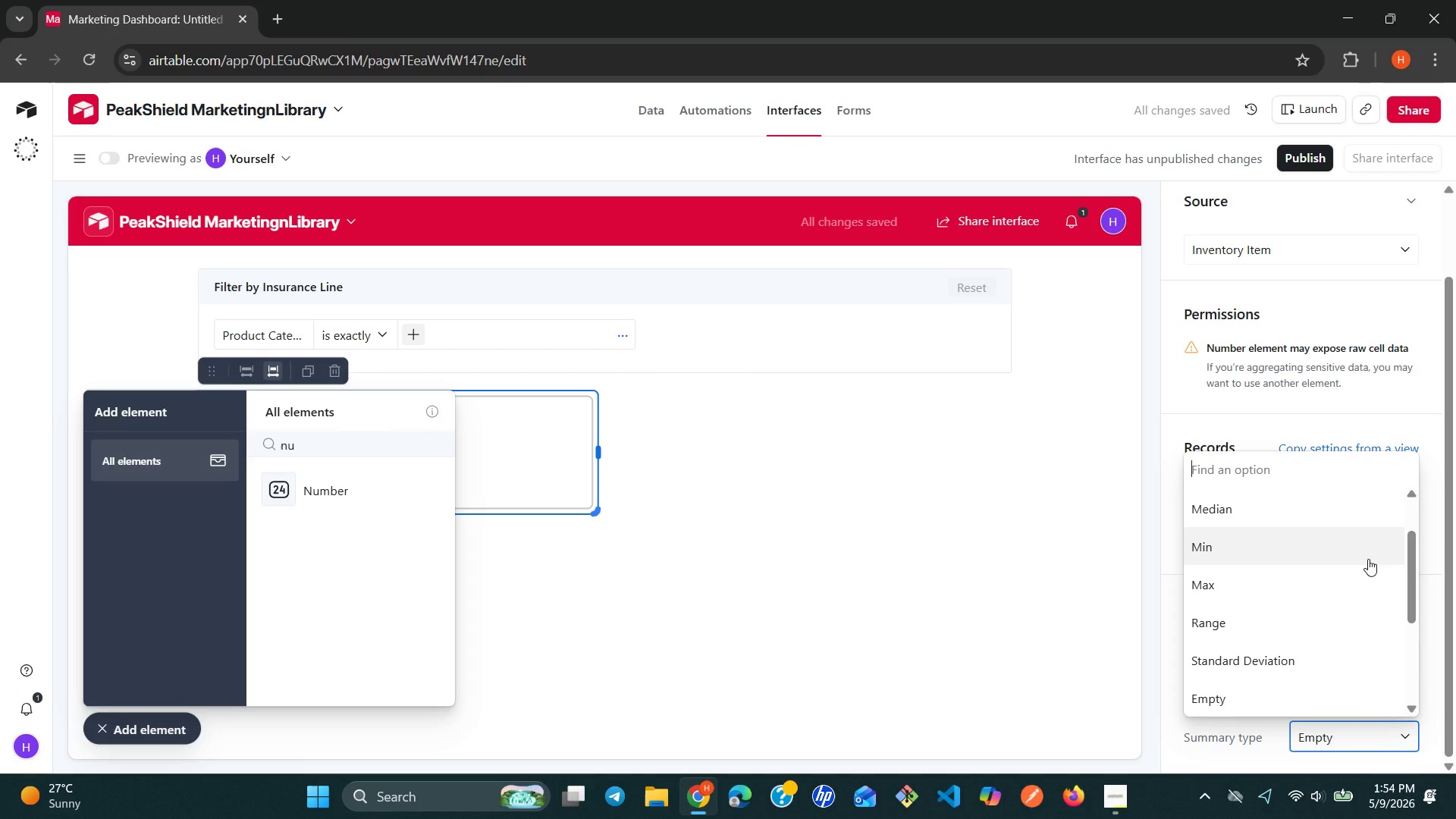 
key(S)
 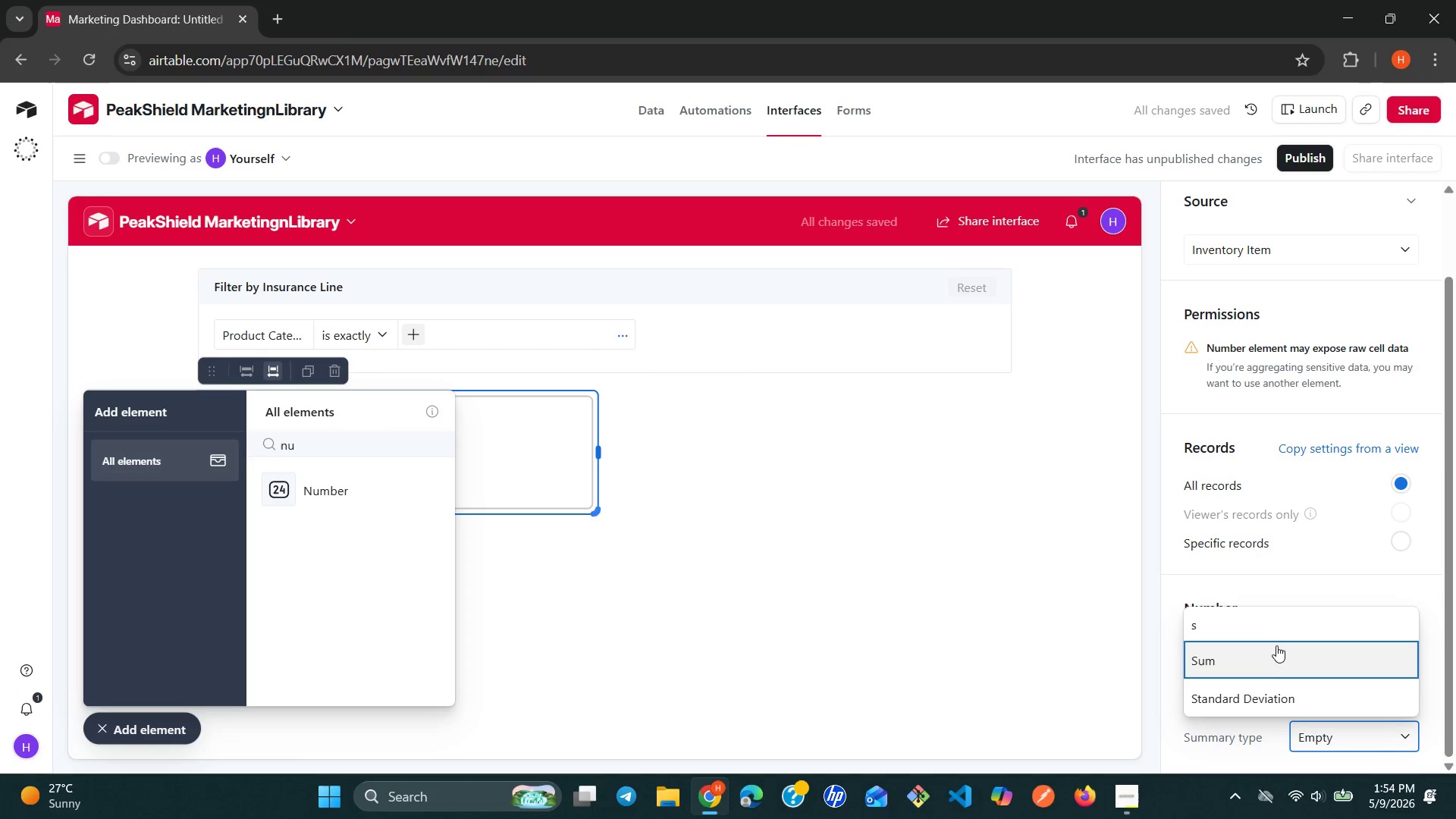 
left_click([1267, 654])
 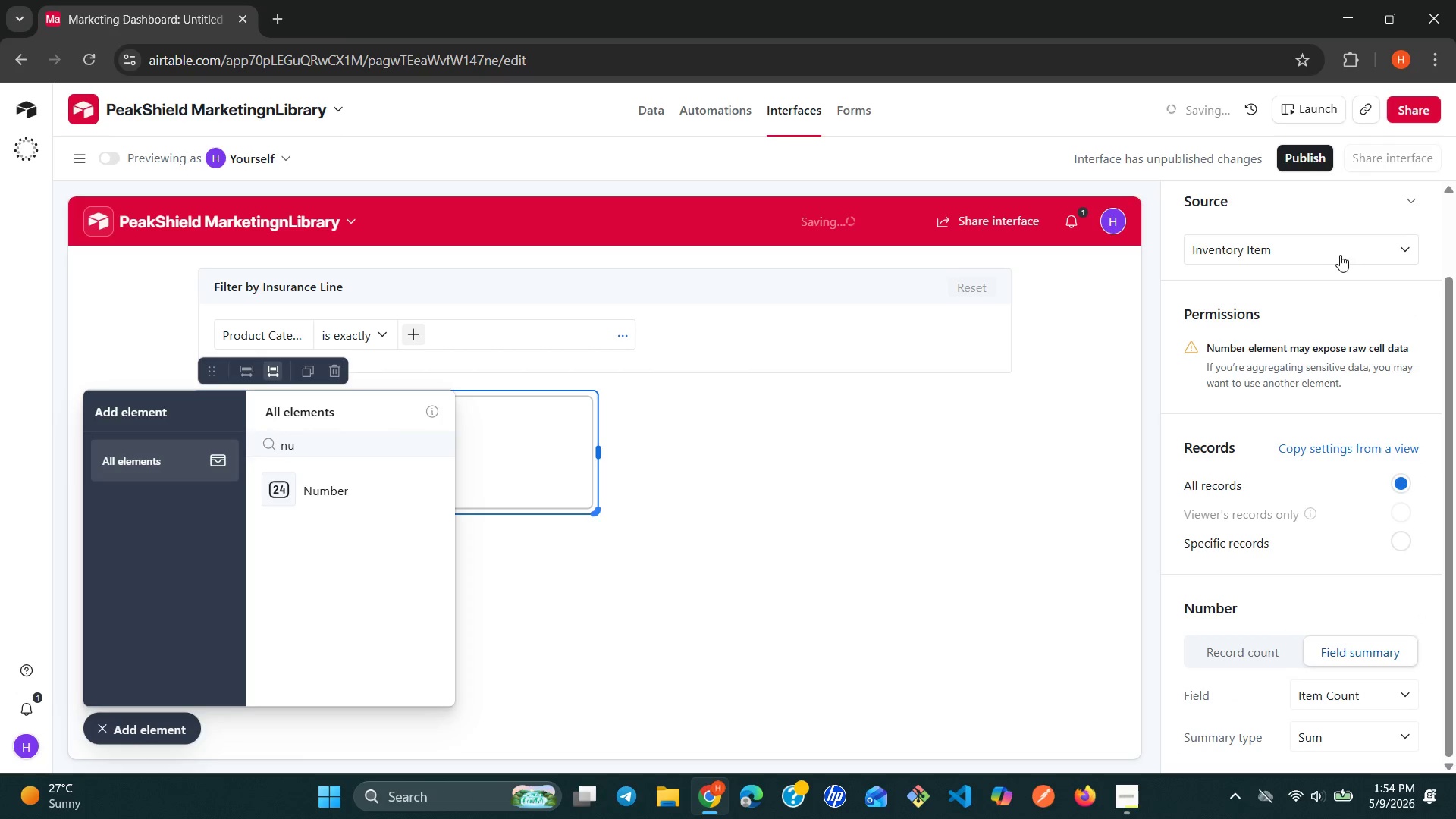 
scroll: coordinate [1266, 315], scroll_direction: up, amount: 5.0
 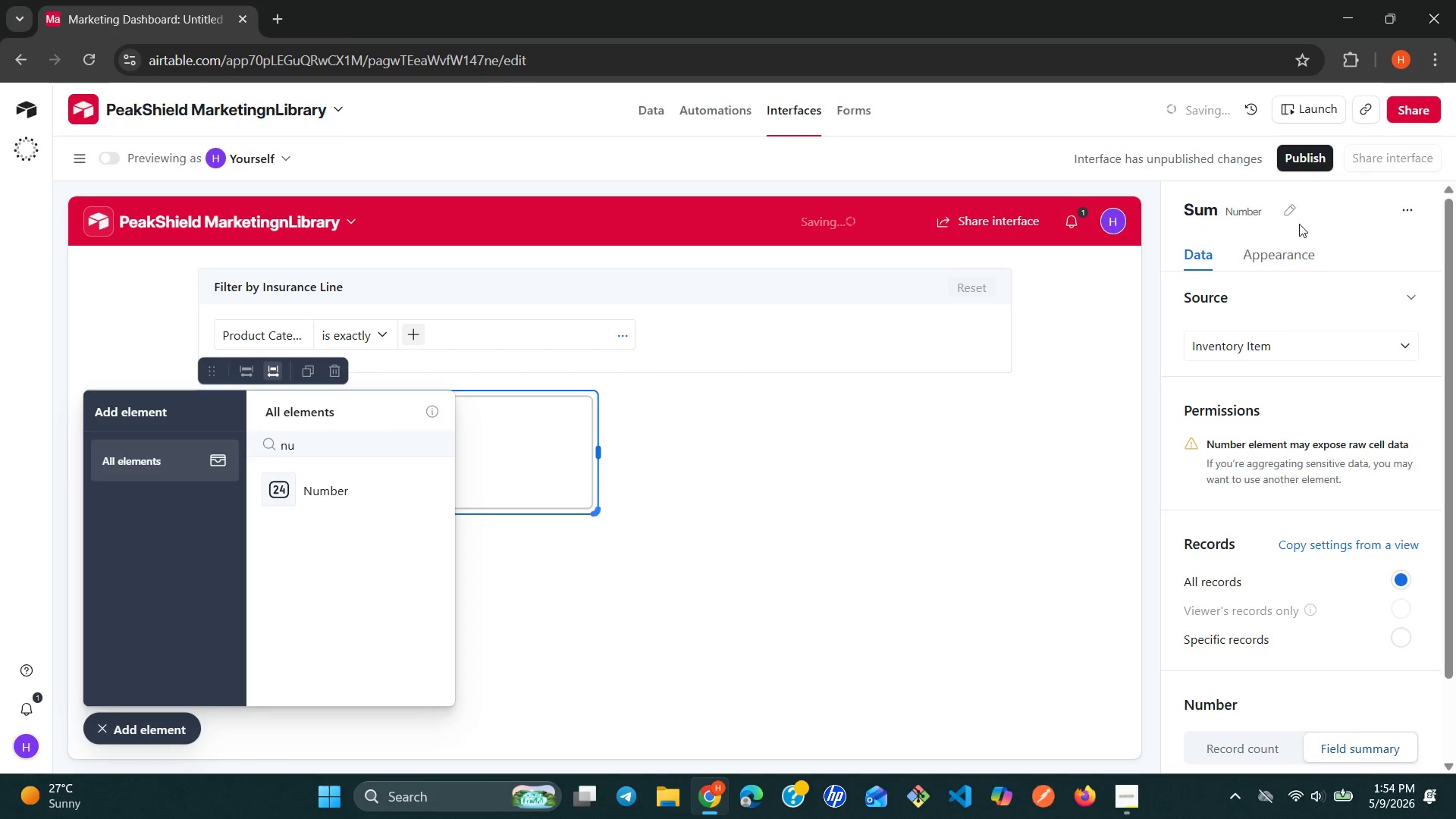 
left_click_drag(start_coordinate=[1294, 209], to_coordinate=[1294, 202])
 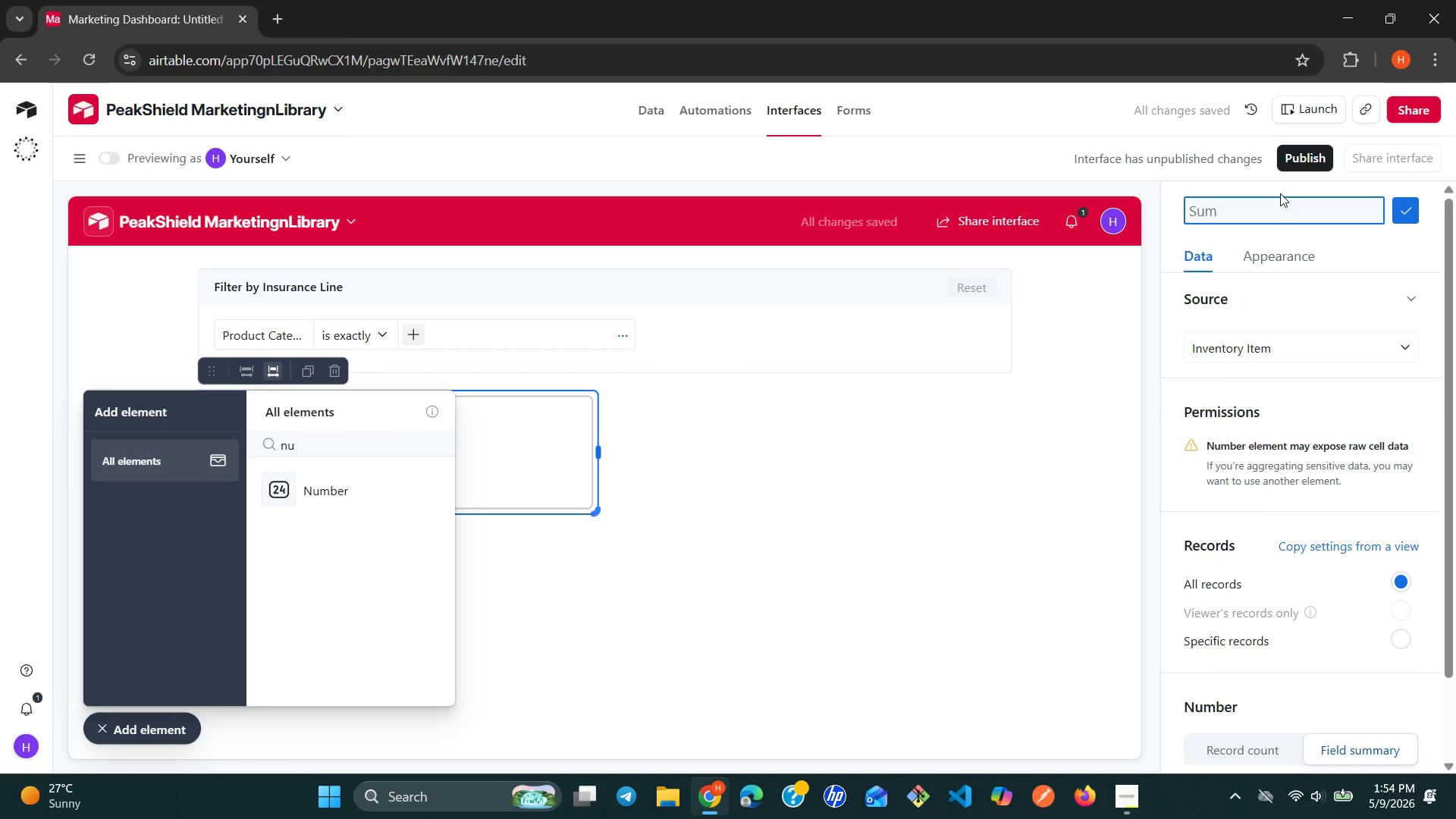 
wait(5.3)
 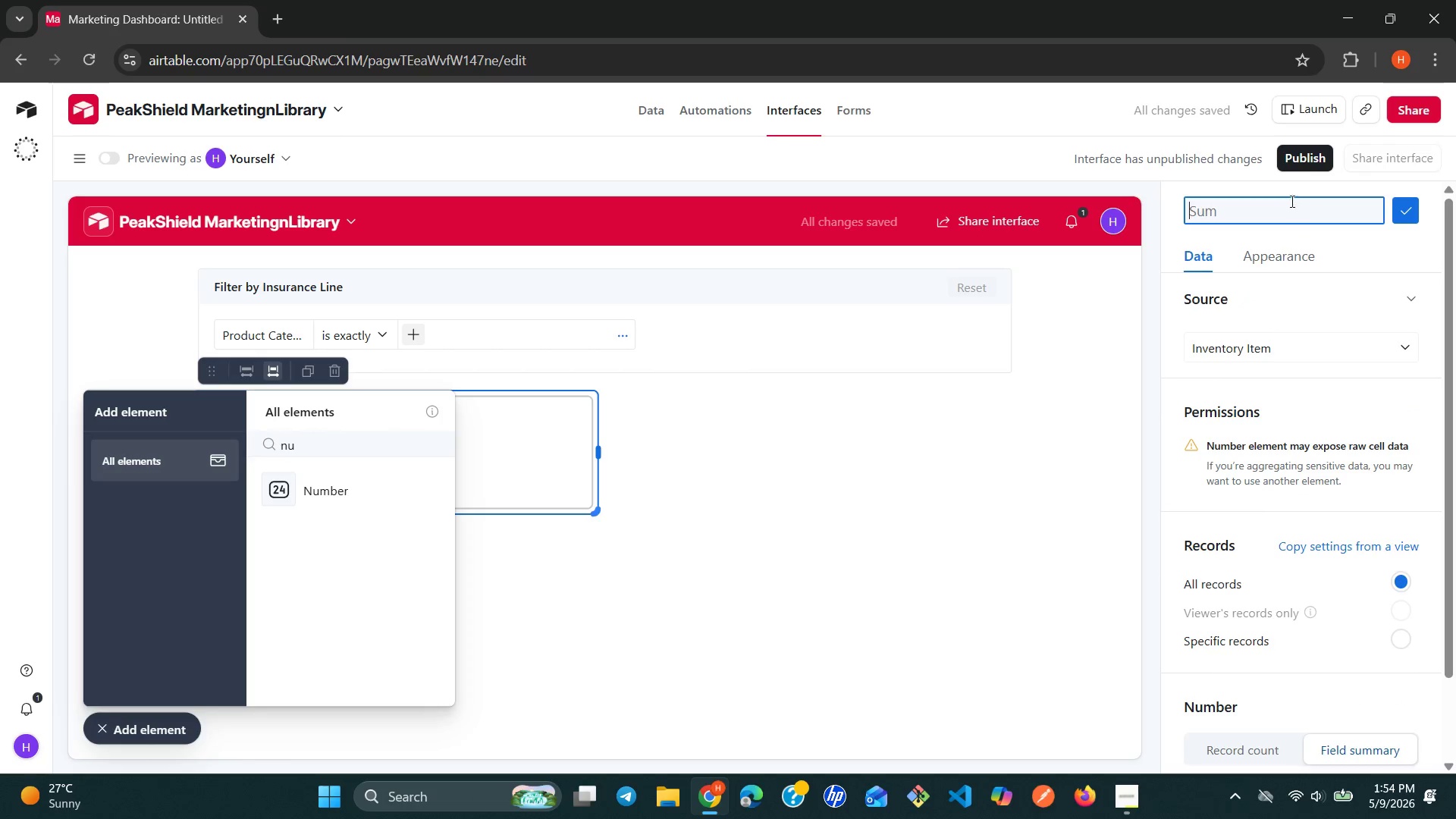 
key(Shift+T)
 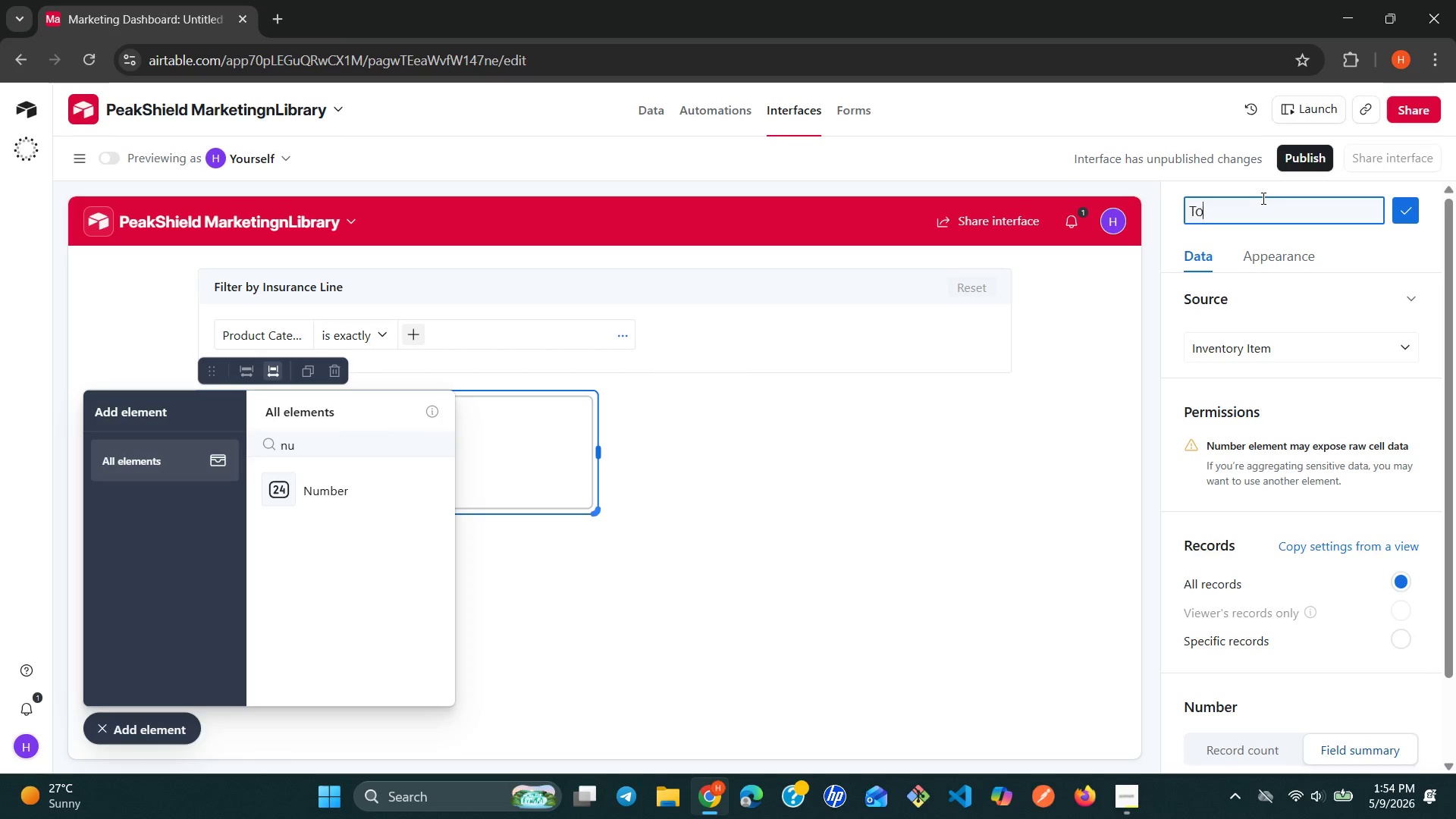 
type(otal )
 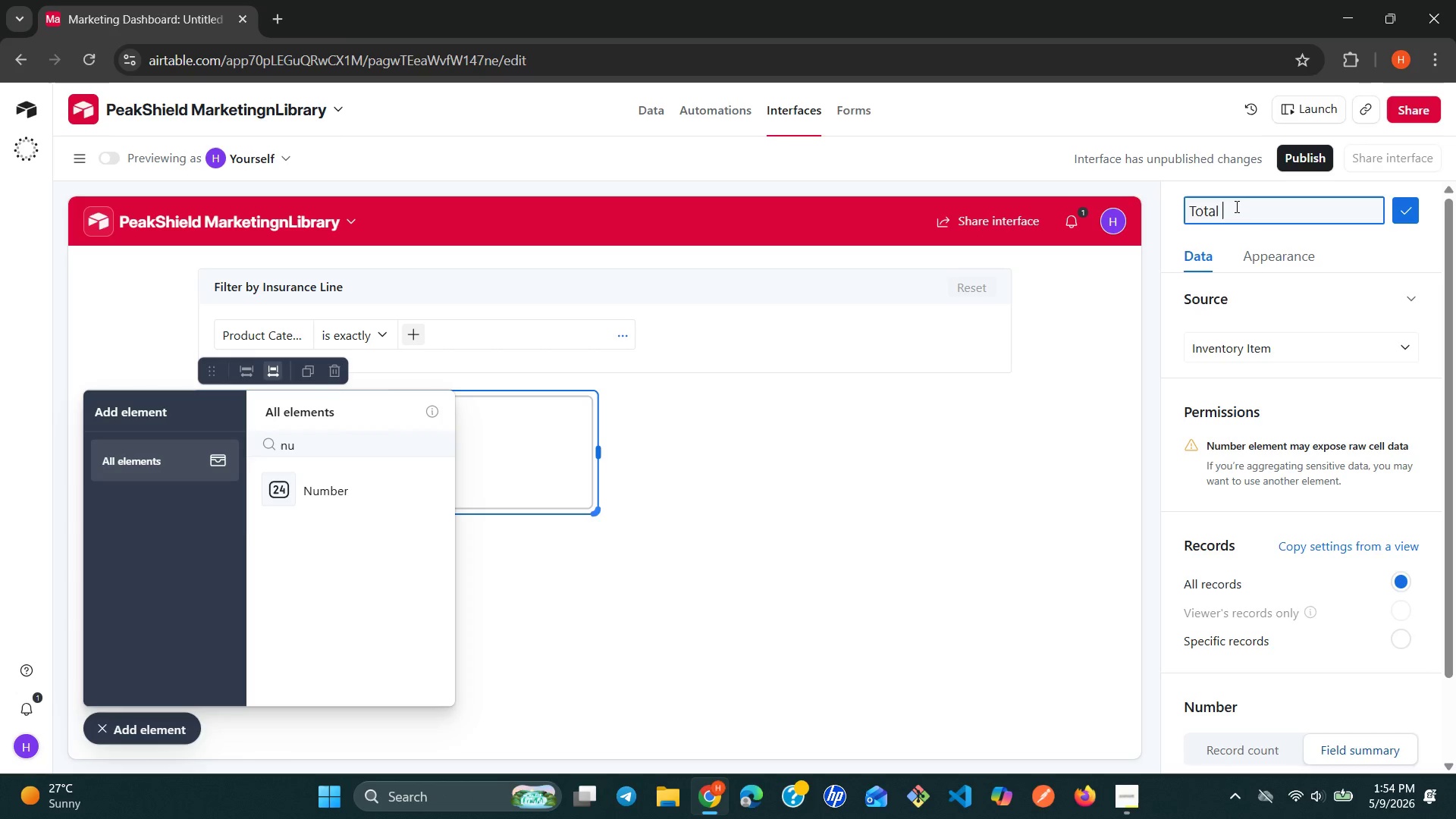 
key(Control+I)
 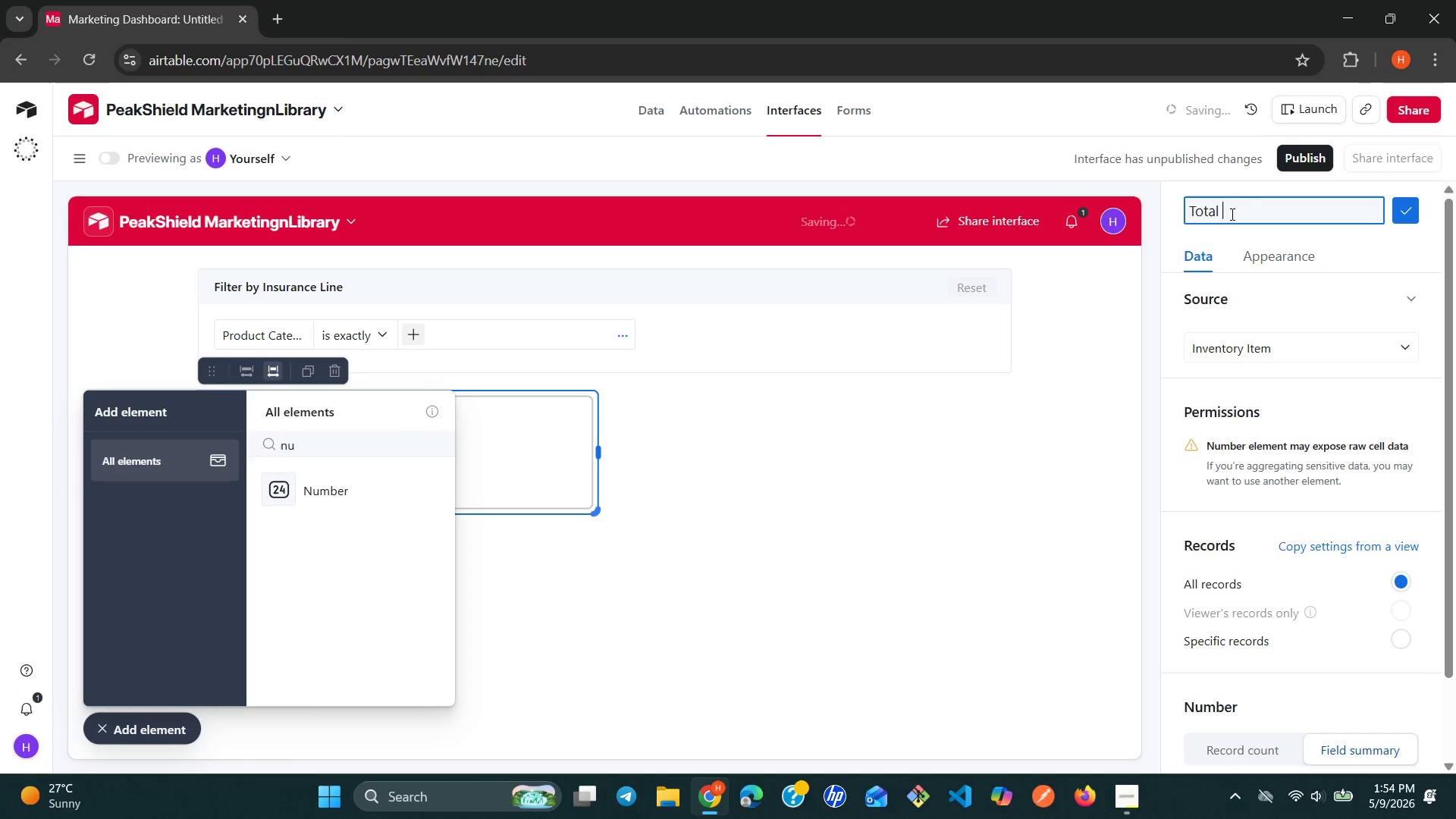 
key(Backspace)
 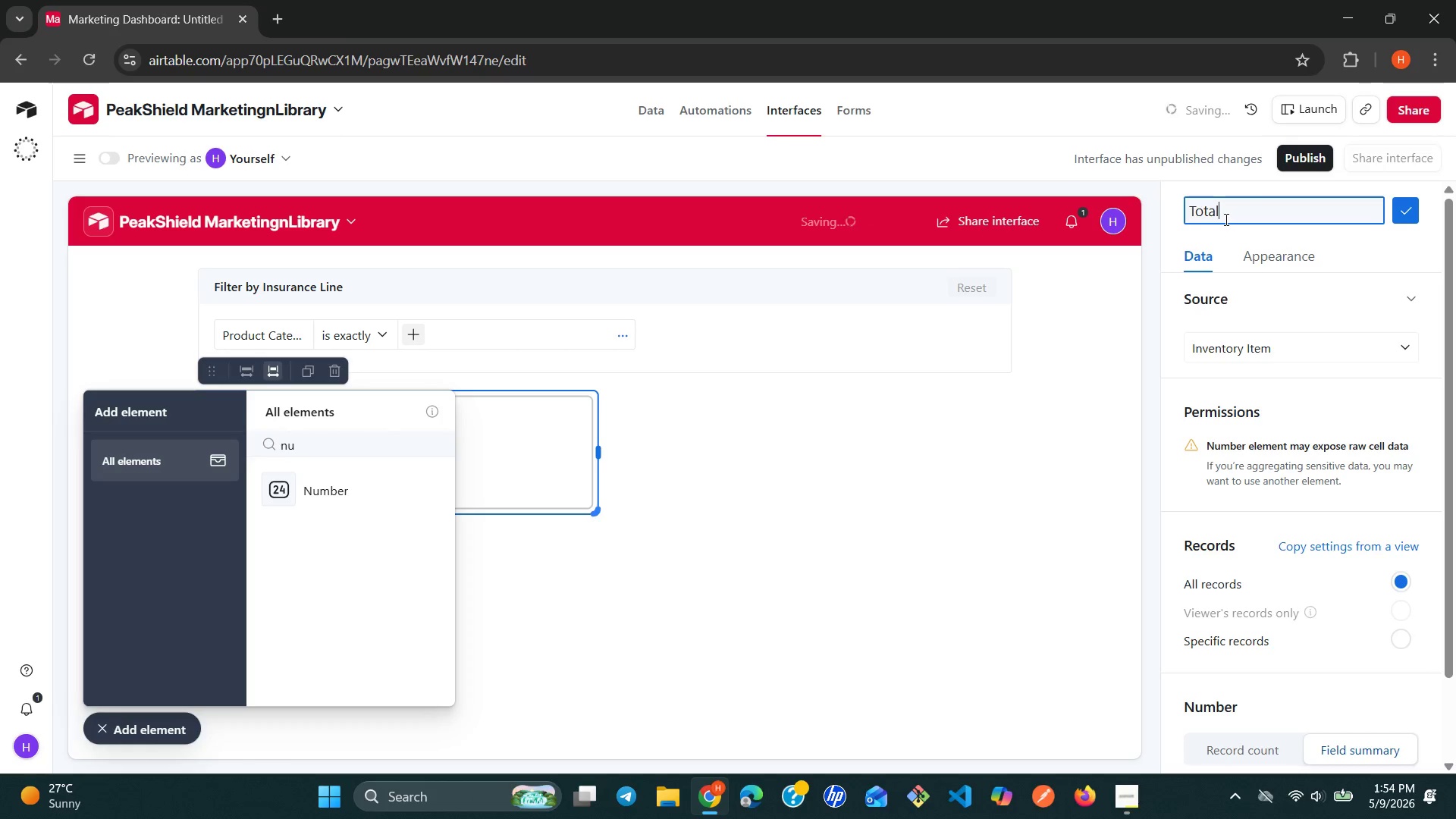 
key(Shift+ShiftLeft)
 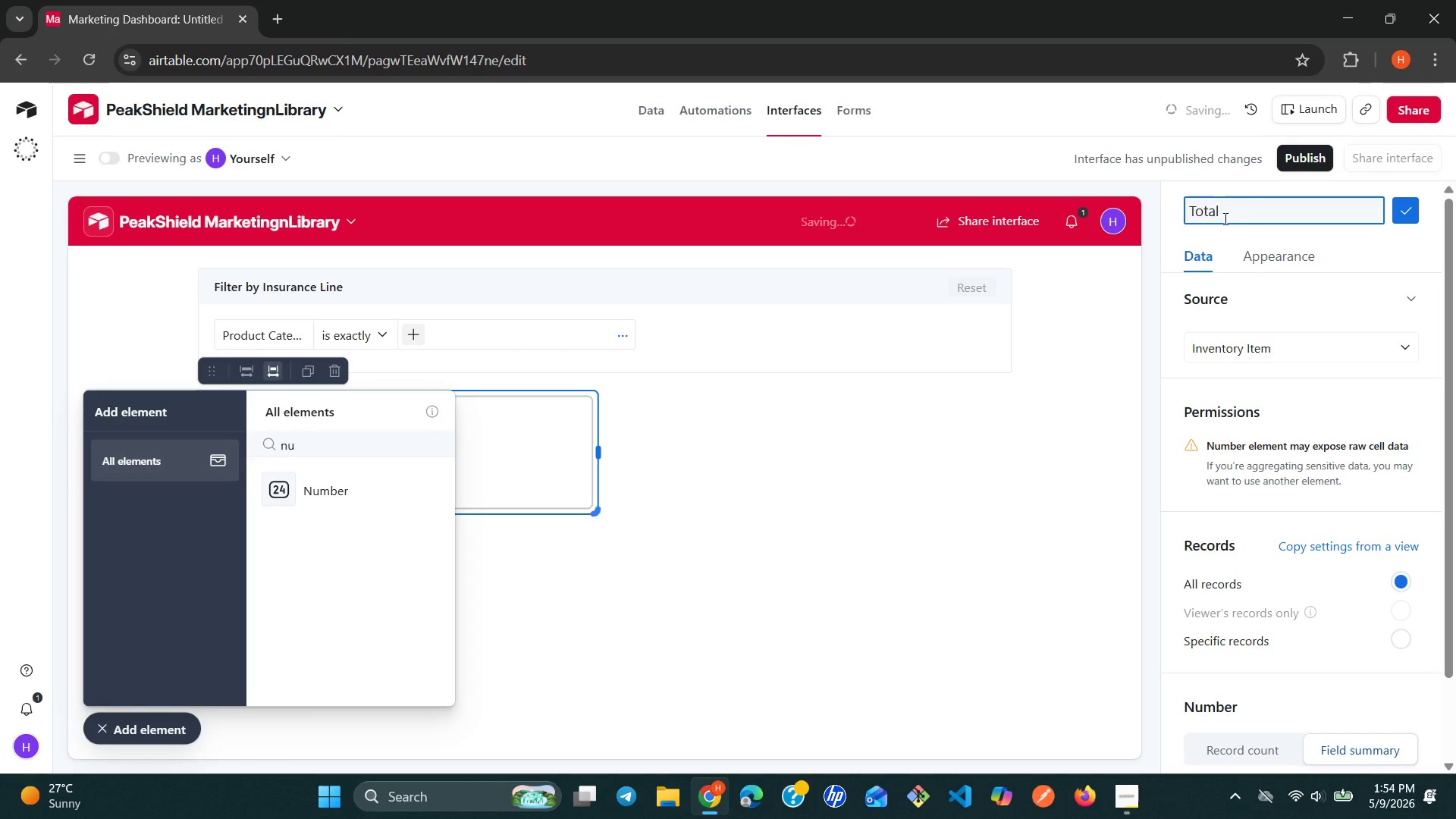 
key(Shift+I)
 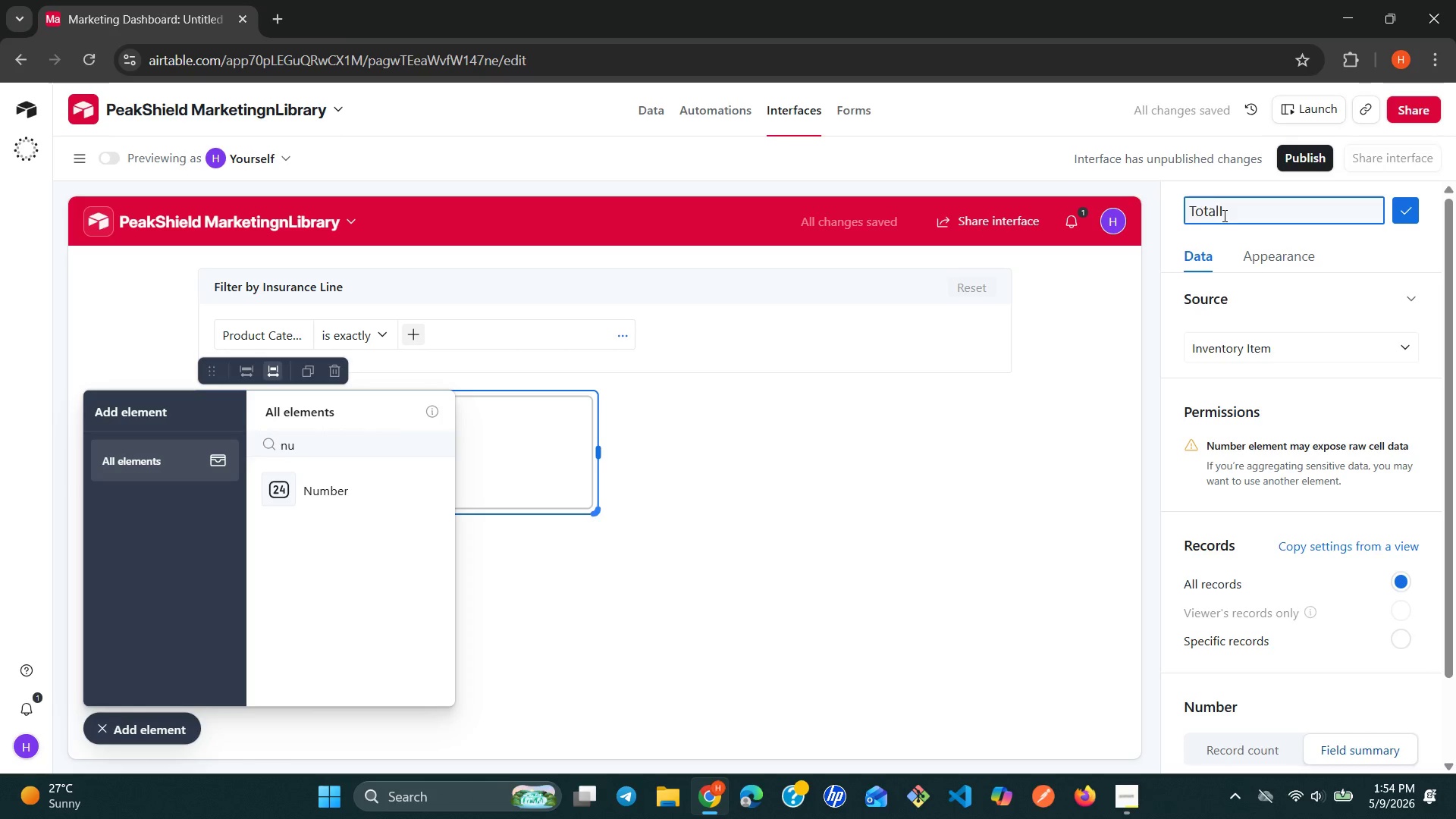 
key(Backspace)
 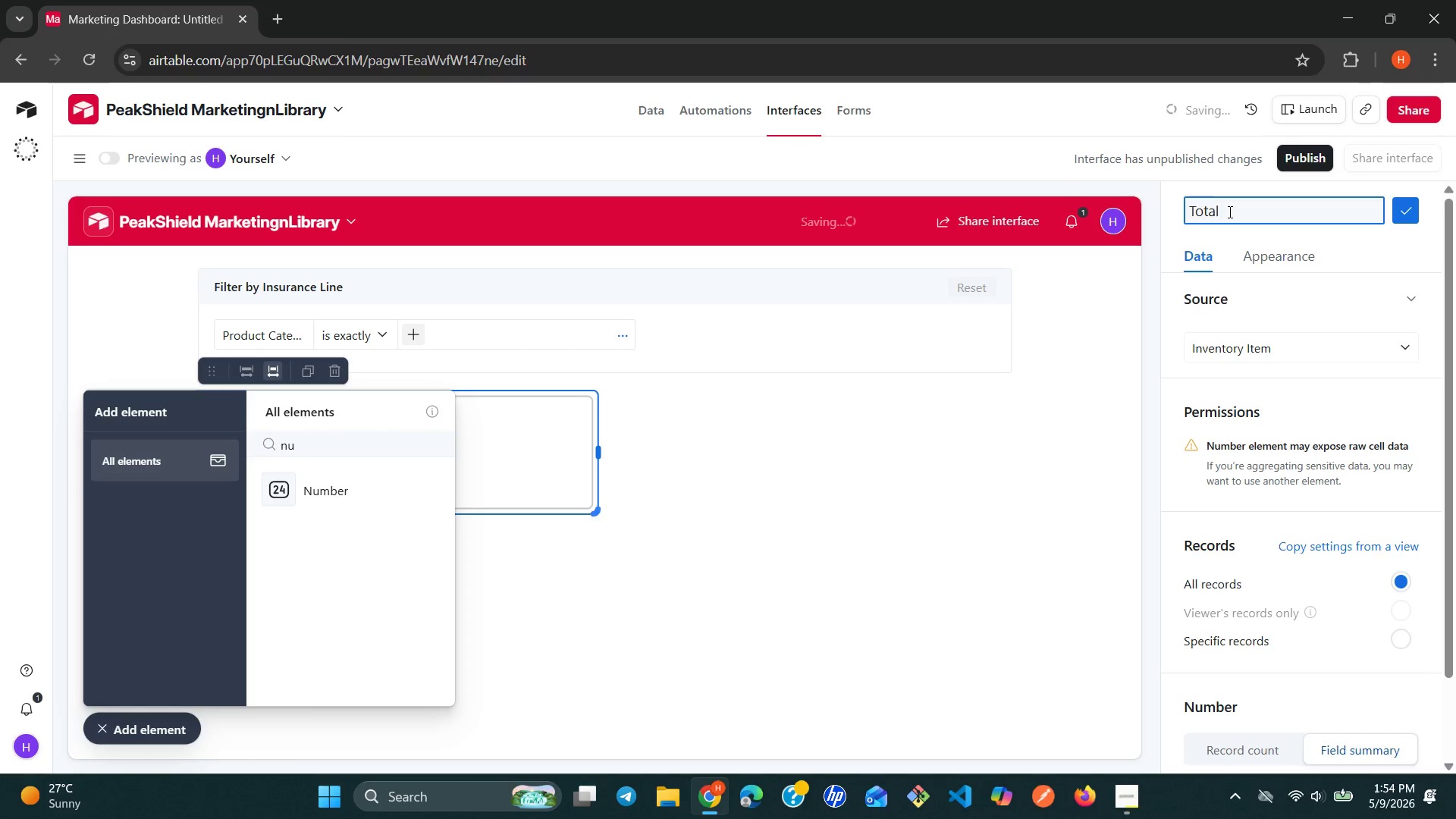 
key(Space)
 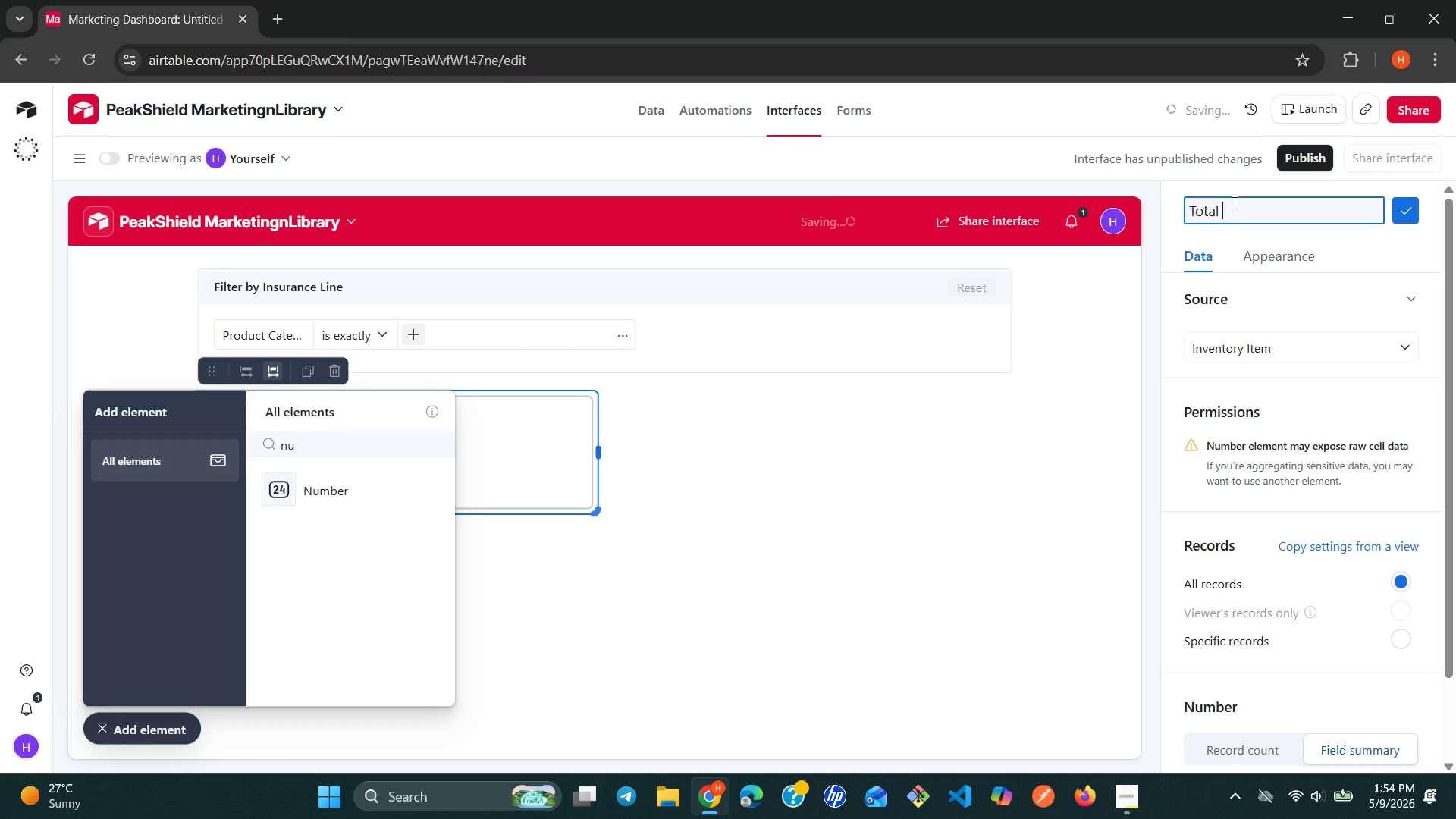 
type(Im)
key(Backspace)
type(n)
 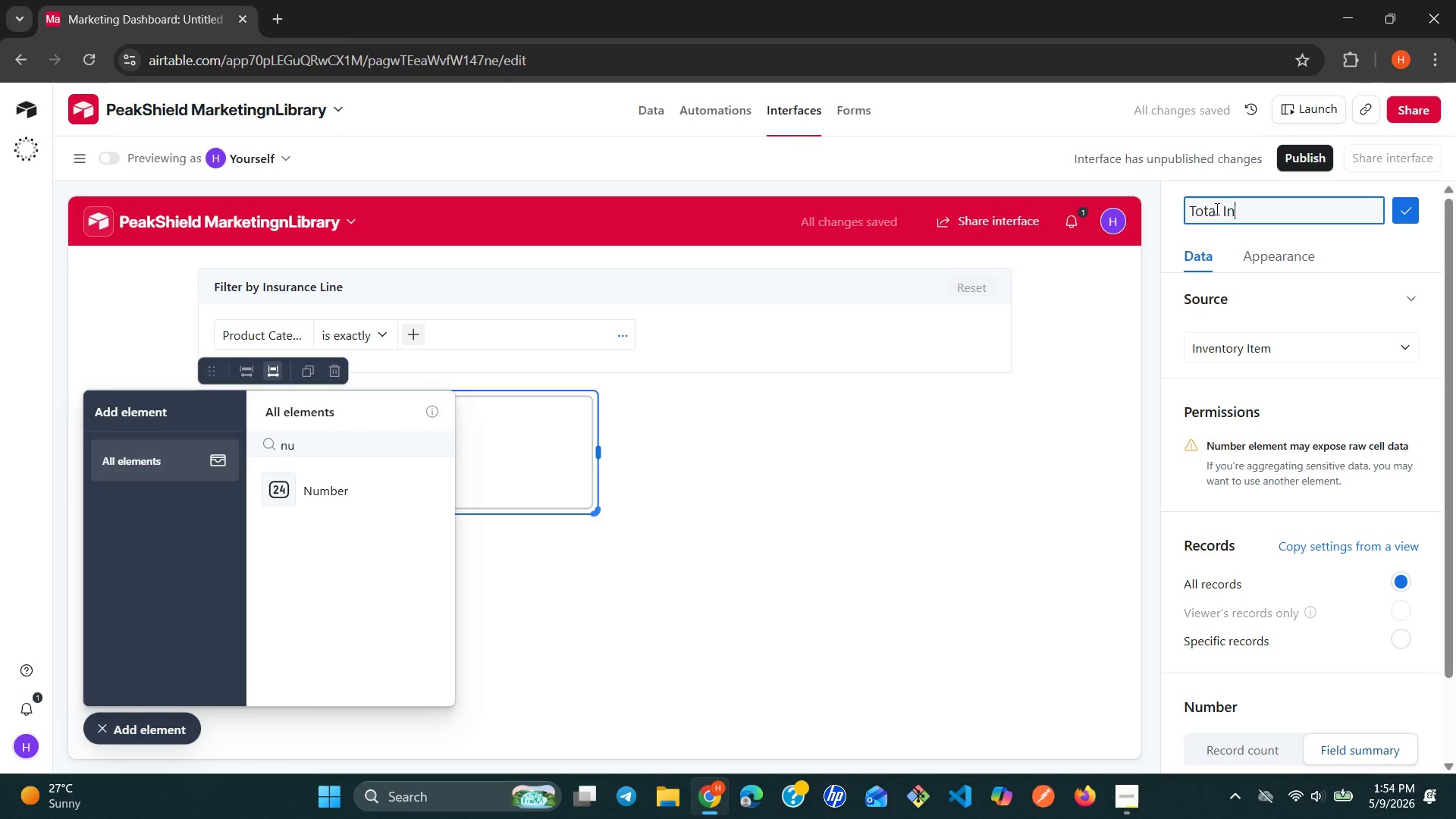 
type(ventor)
 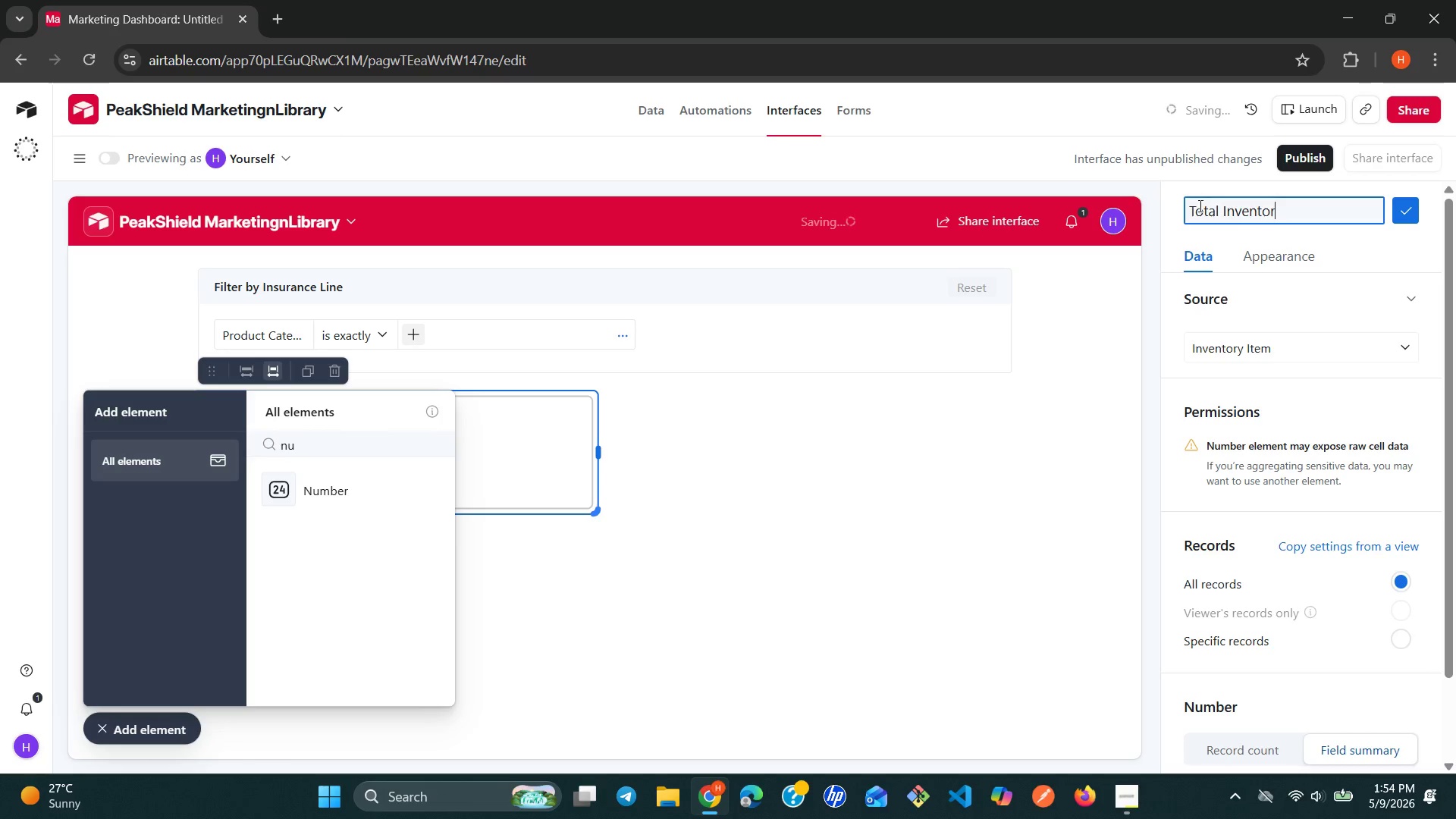 
key(Y)
 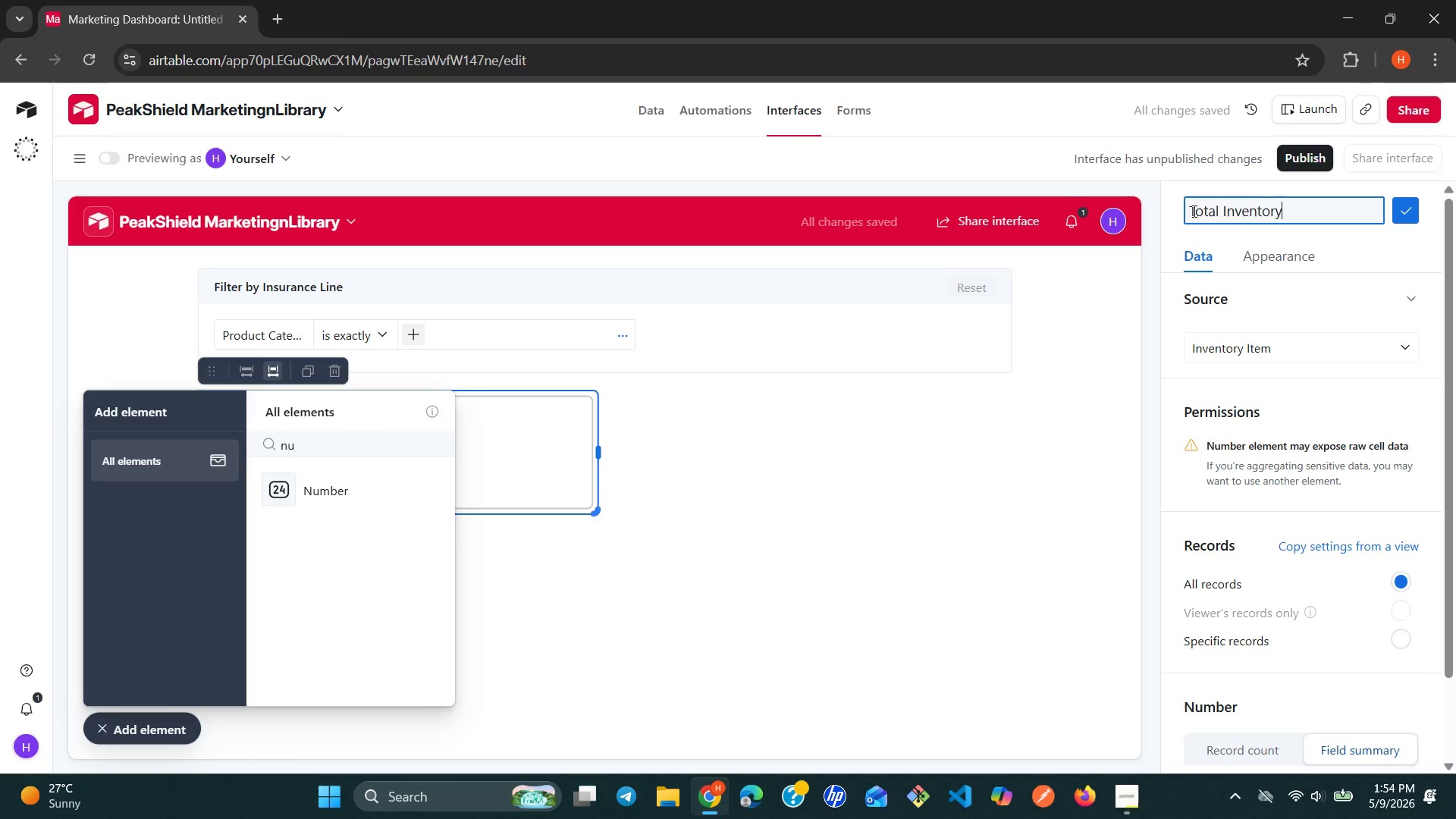 
key(Space)
 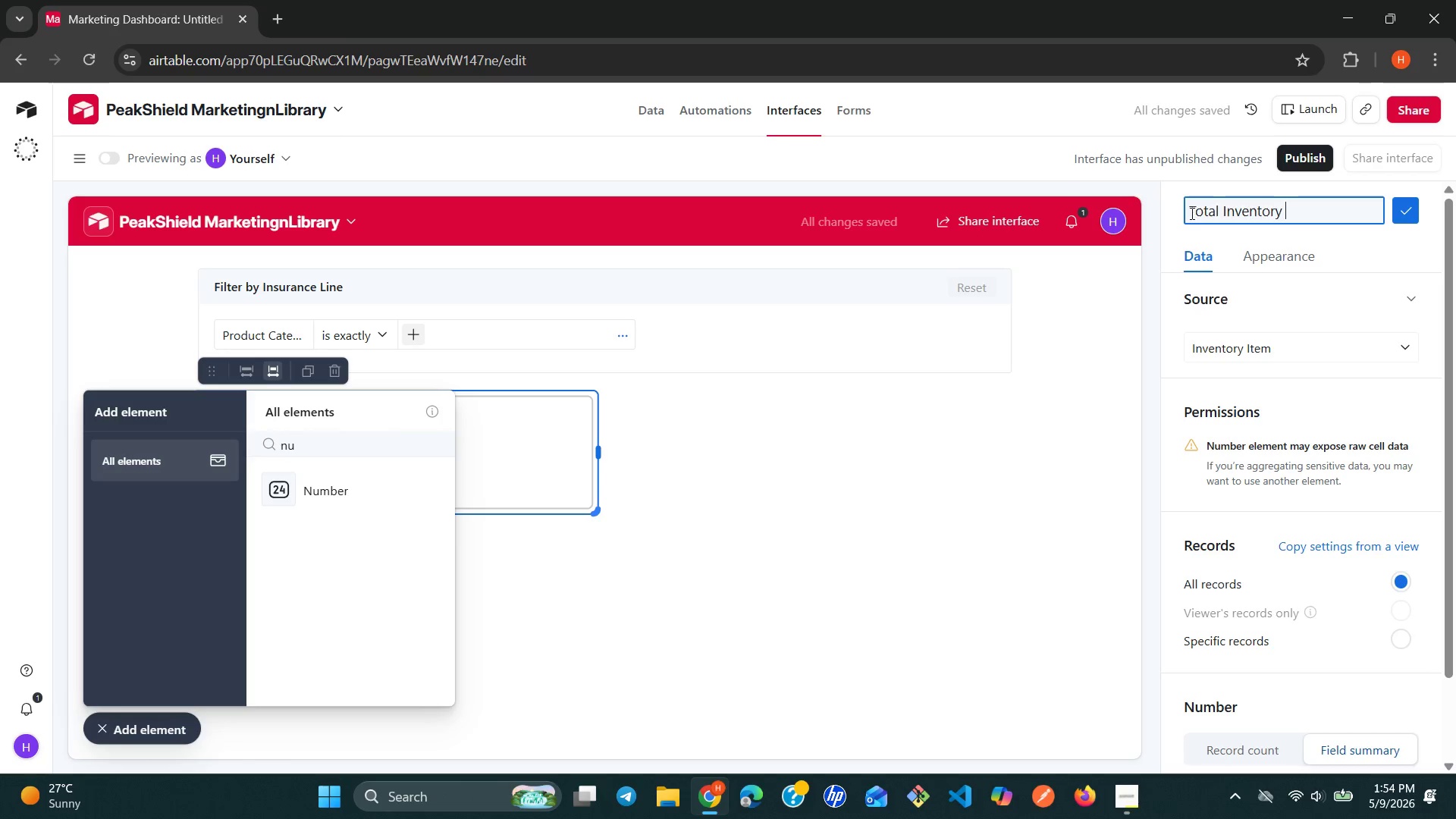 
key(Shift+ShiftLeft)
 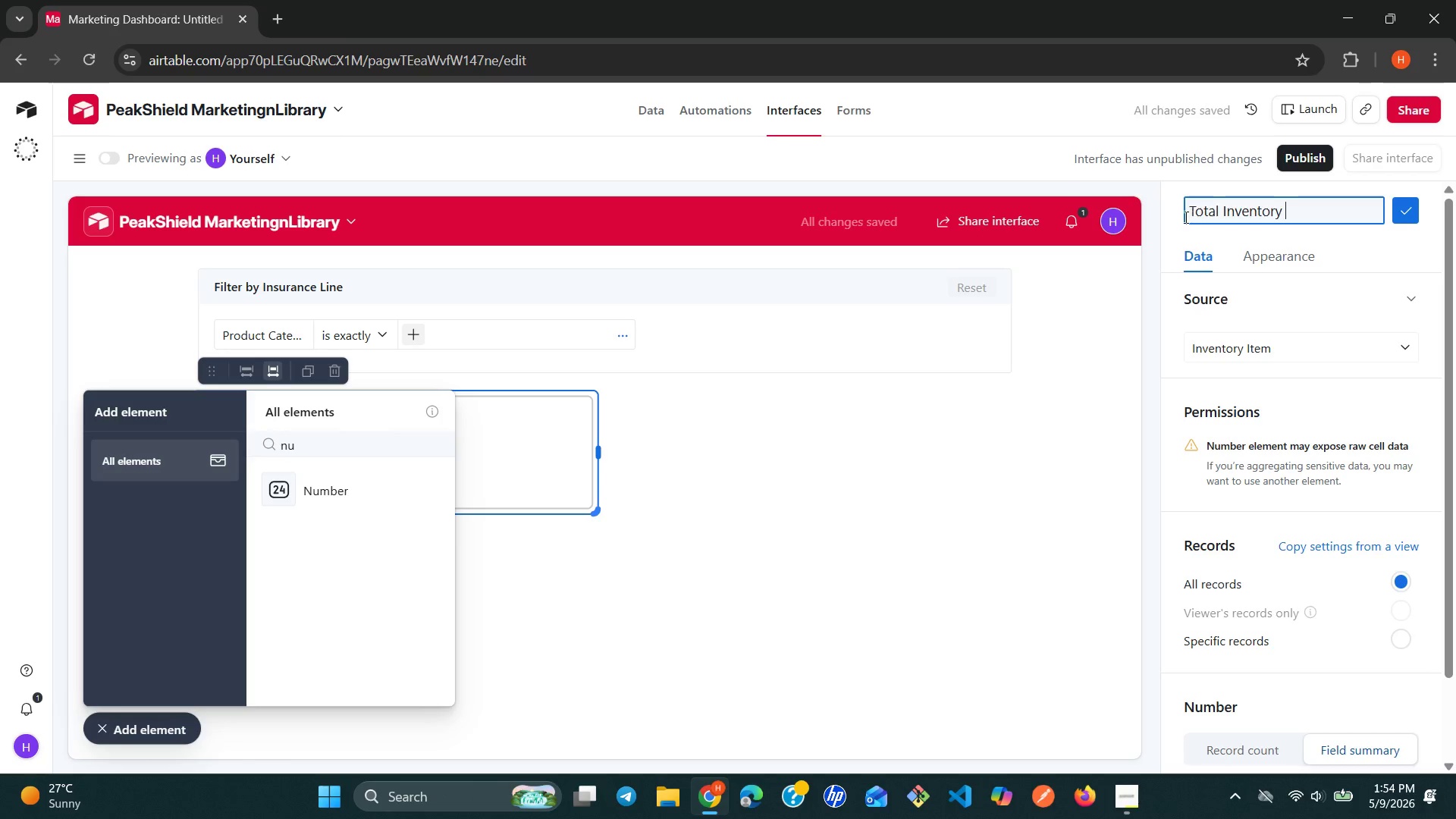 
key(Shift+I)
 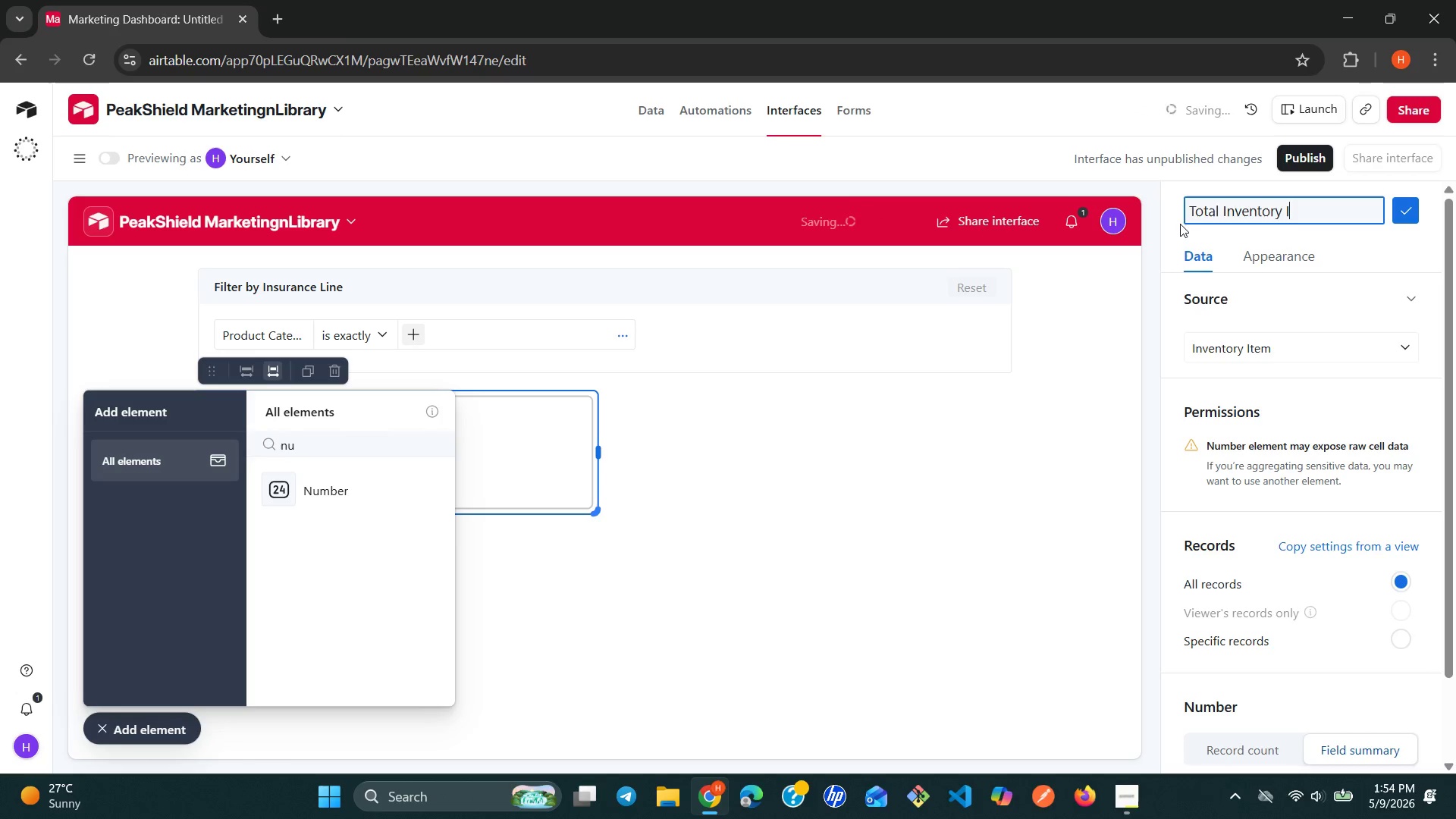 
type(te,)
key(Backspace)
type(m)
 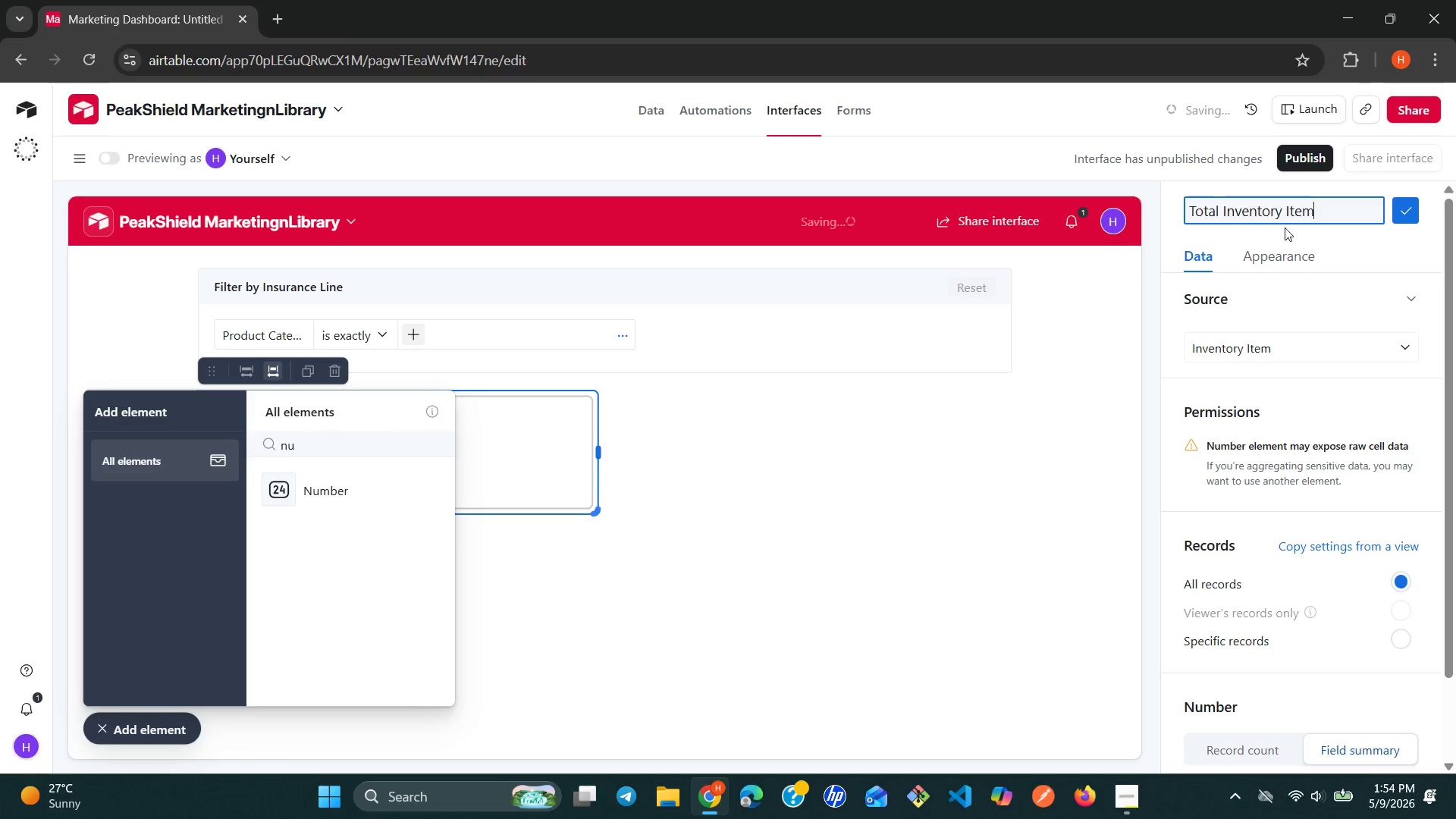 
left_click([1401, 209])
 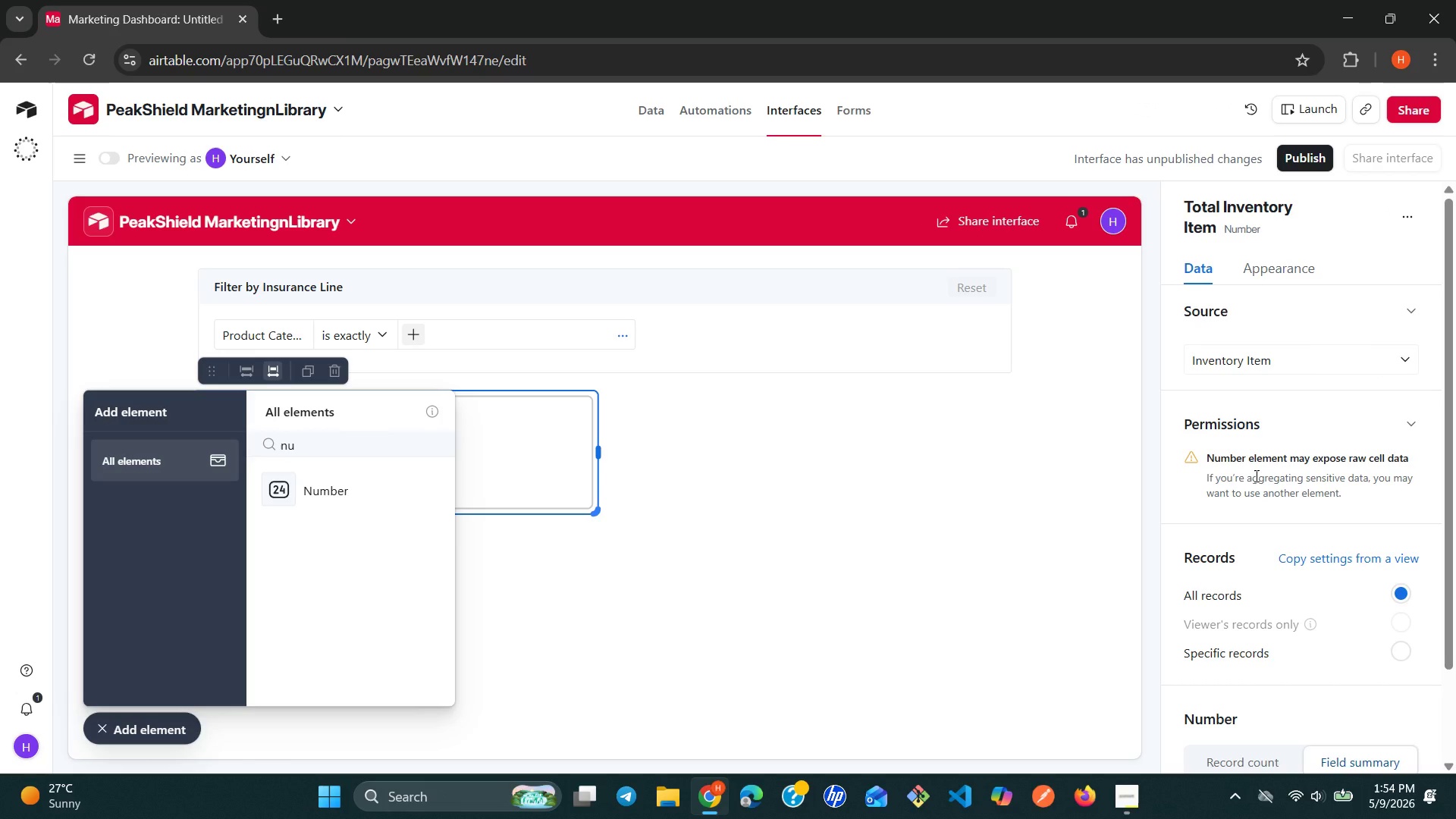 
wait(22.22)
 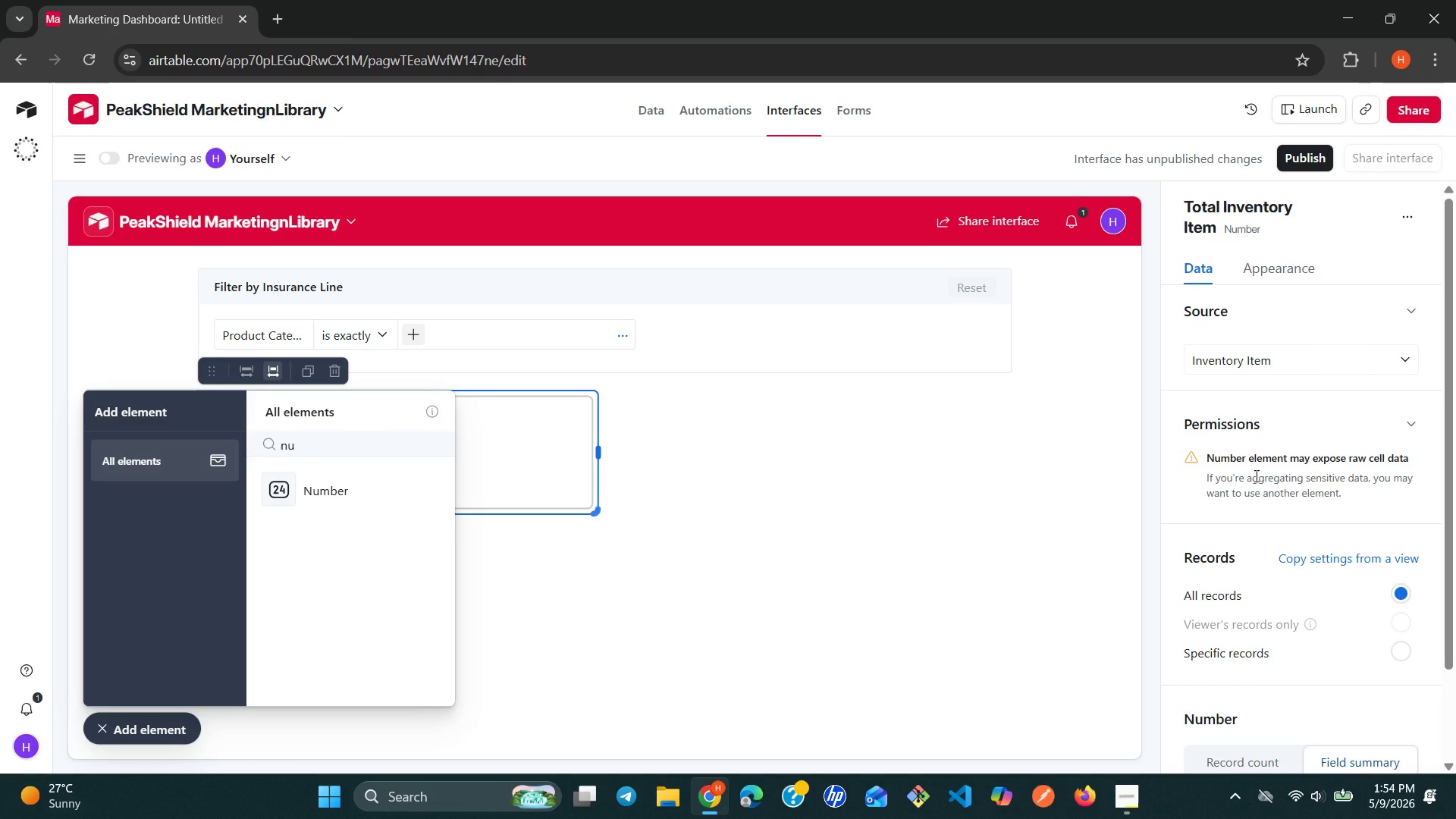 
left_click([1294, 269])
 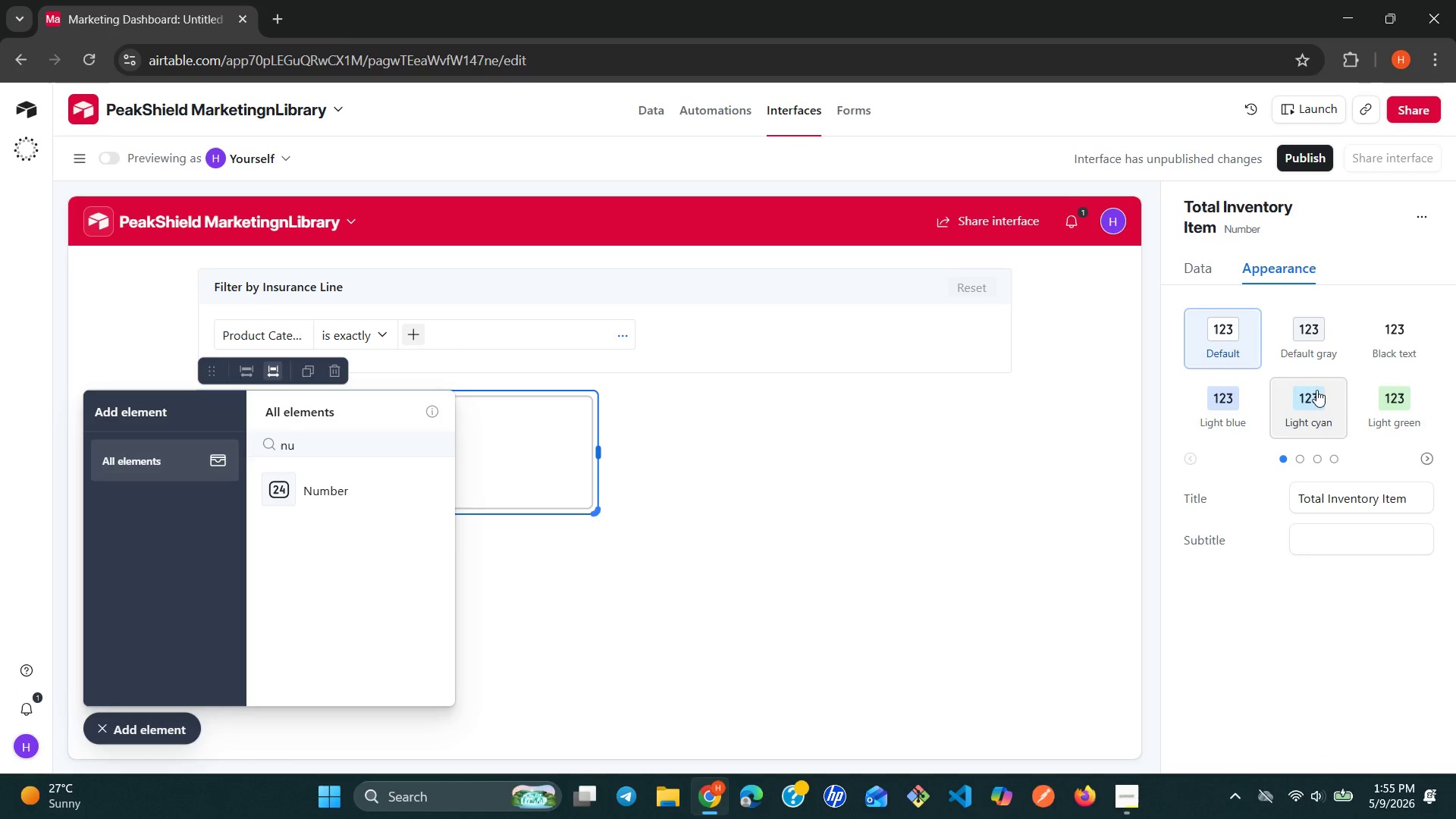 
left_click([1382, 407])
 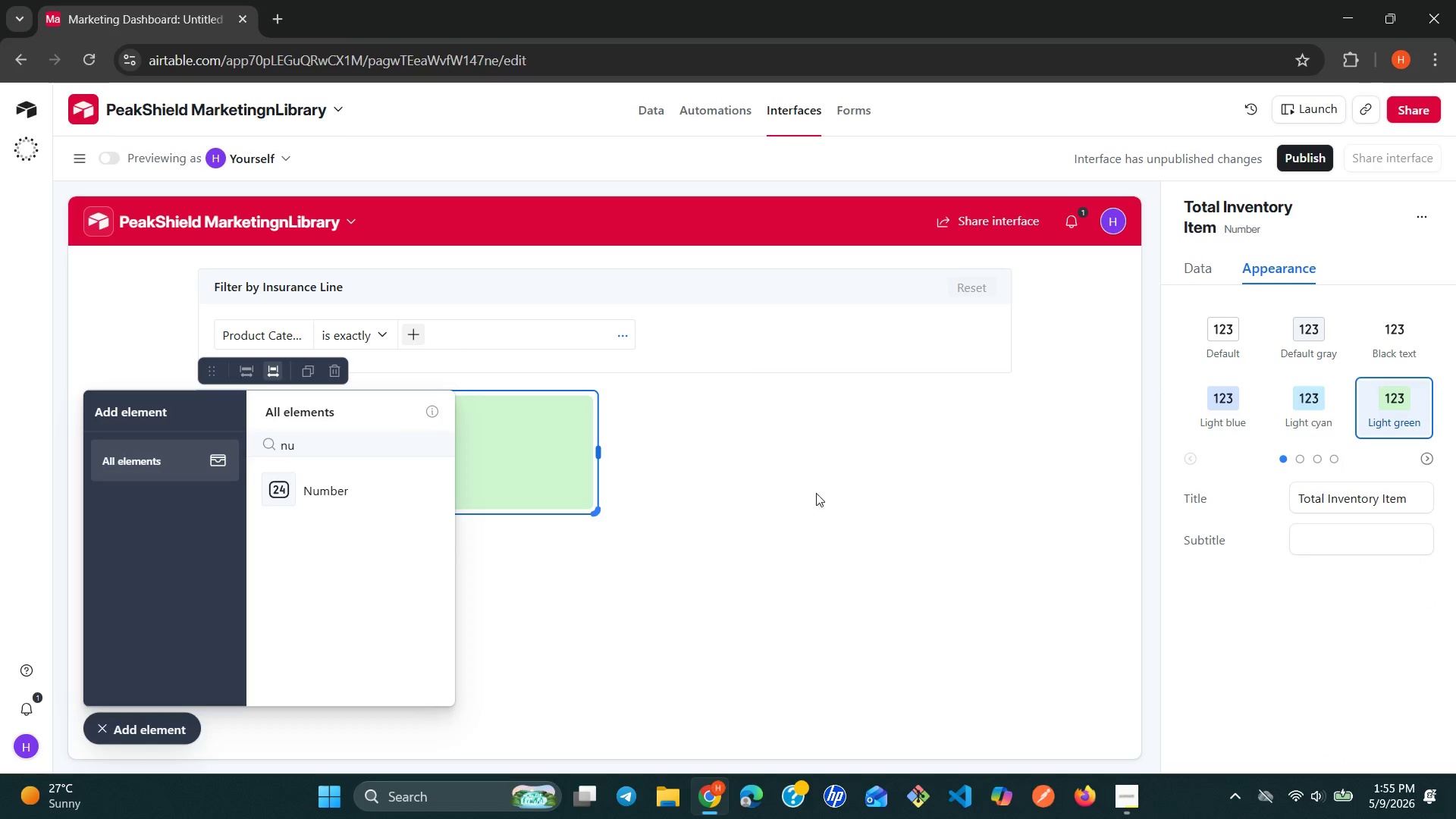 
left_click([736, 516])
 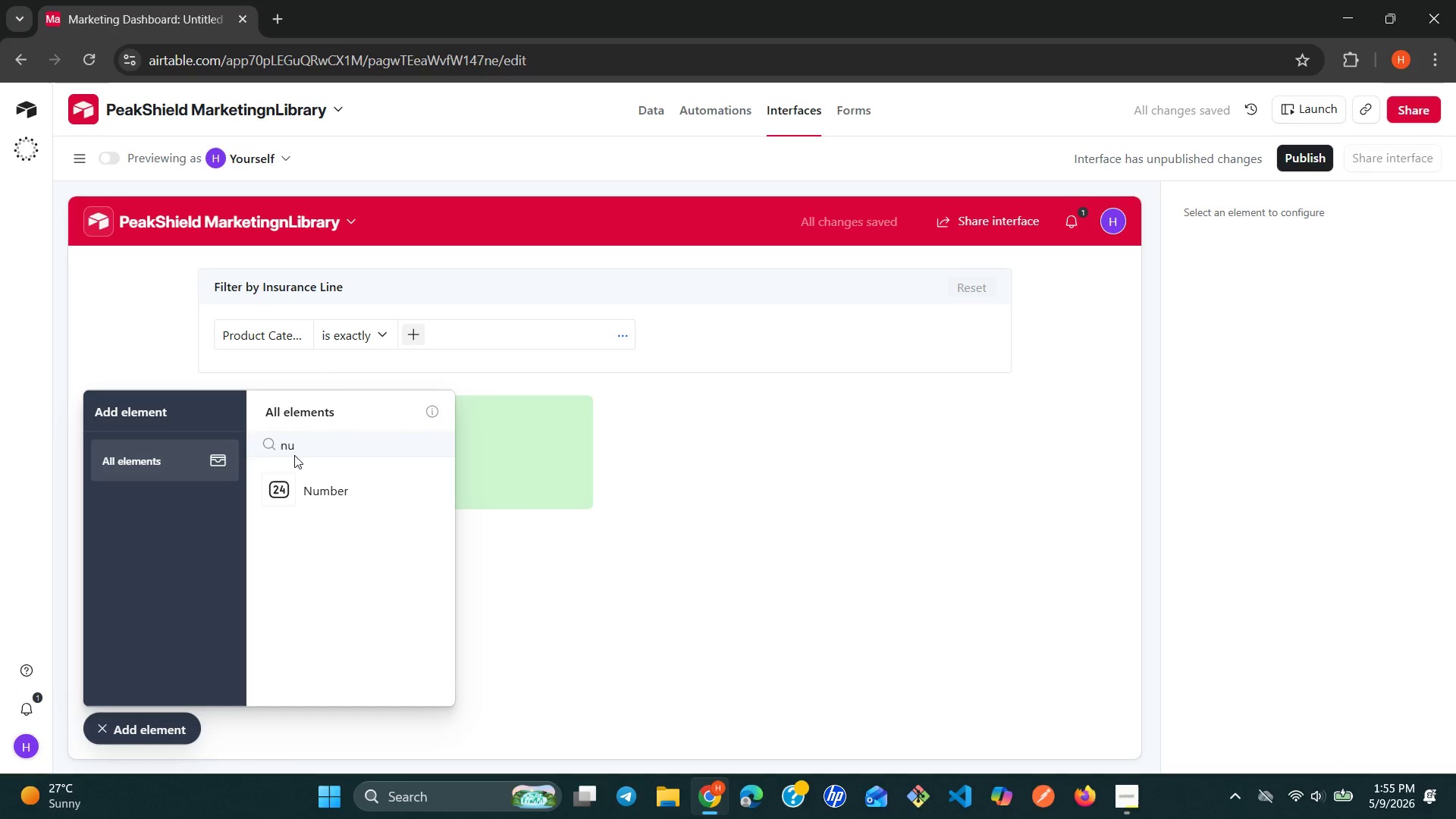 
left_click_drag(start_coordinate=[302, 441], to_coordinate=[307, 440])
 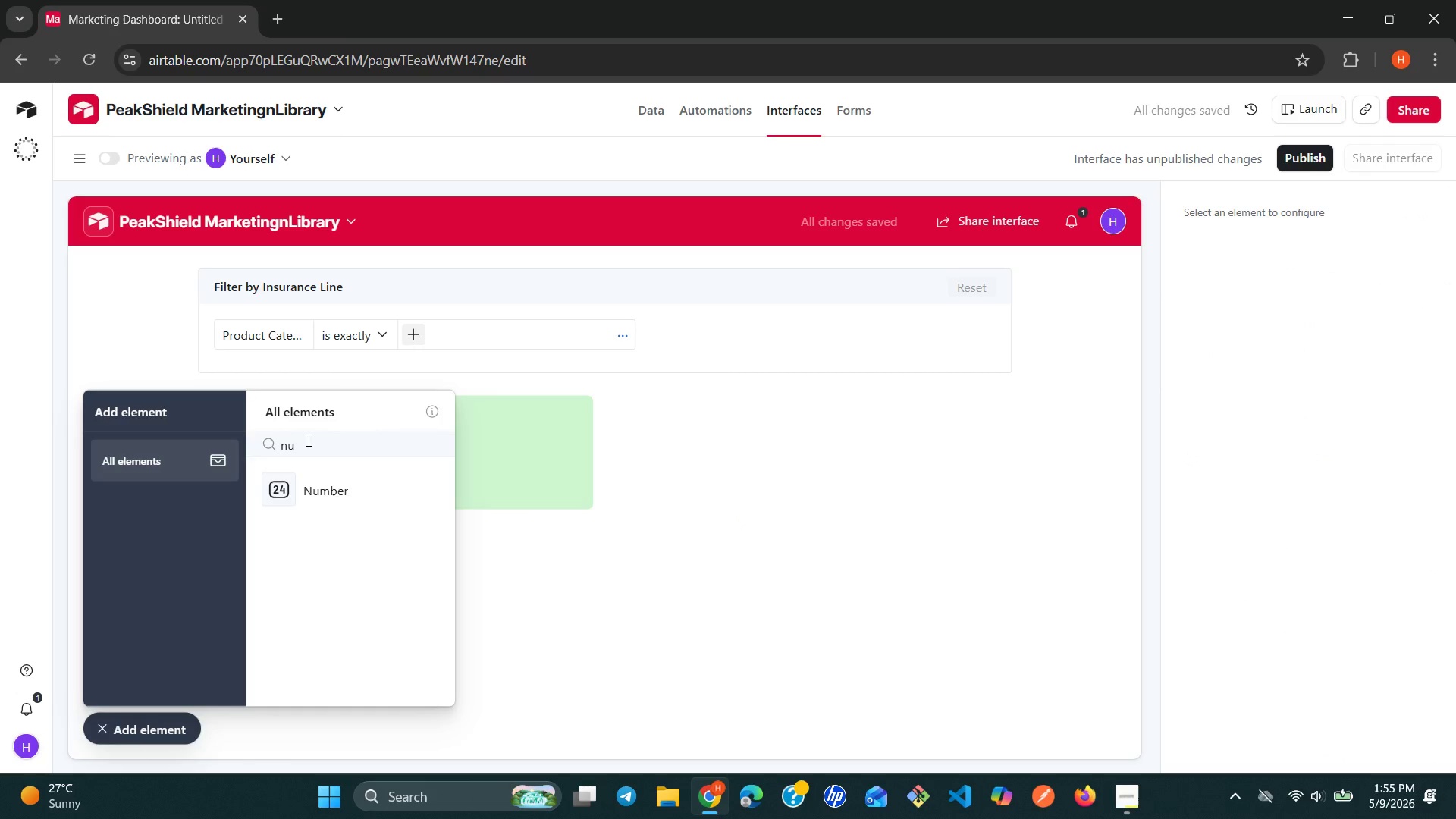 
key(Backspace)
key(Backspace)
type(nu)
 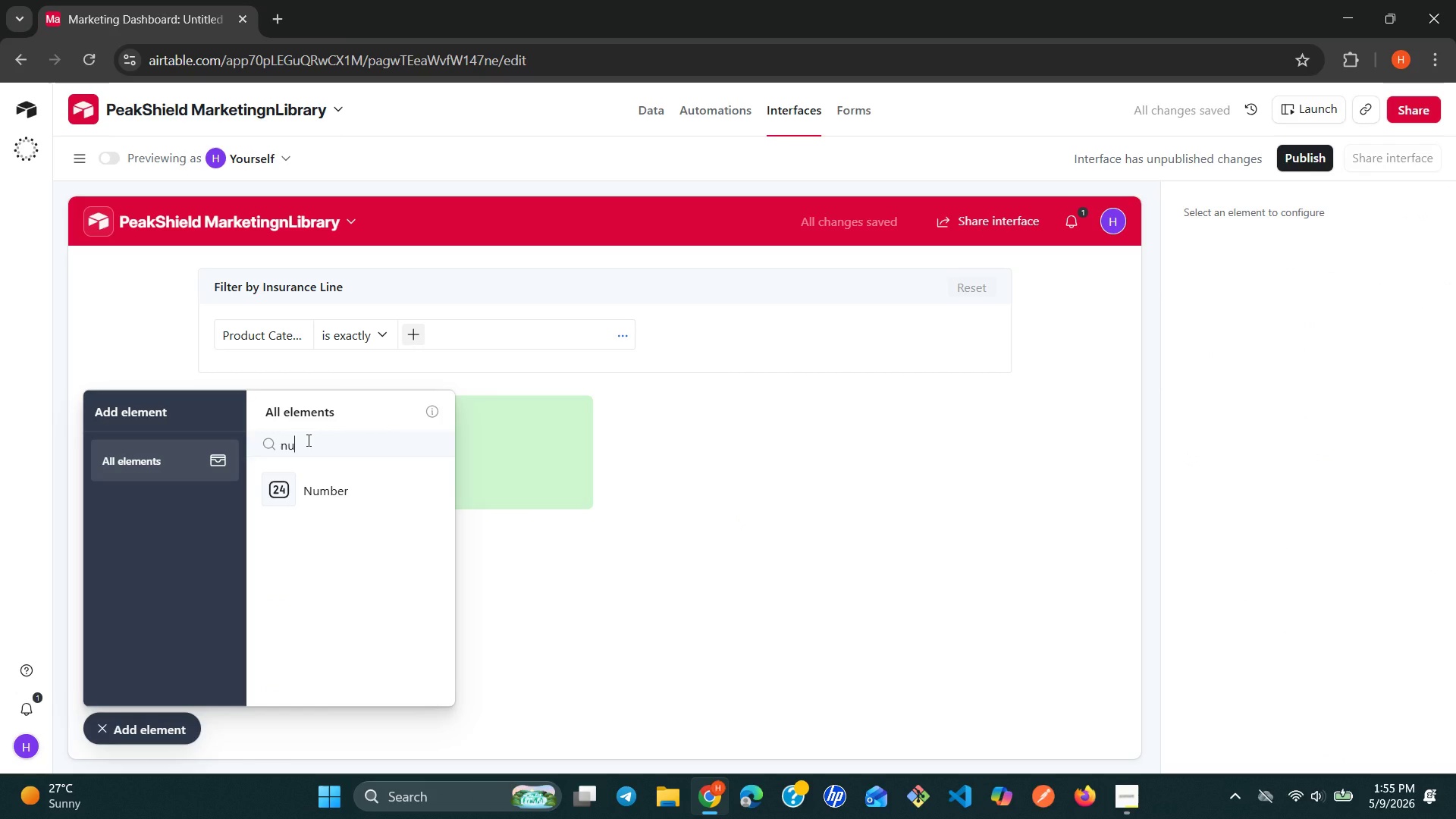 
key(ArrowDown)
 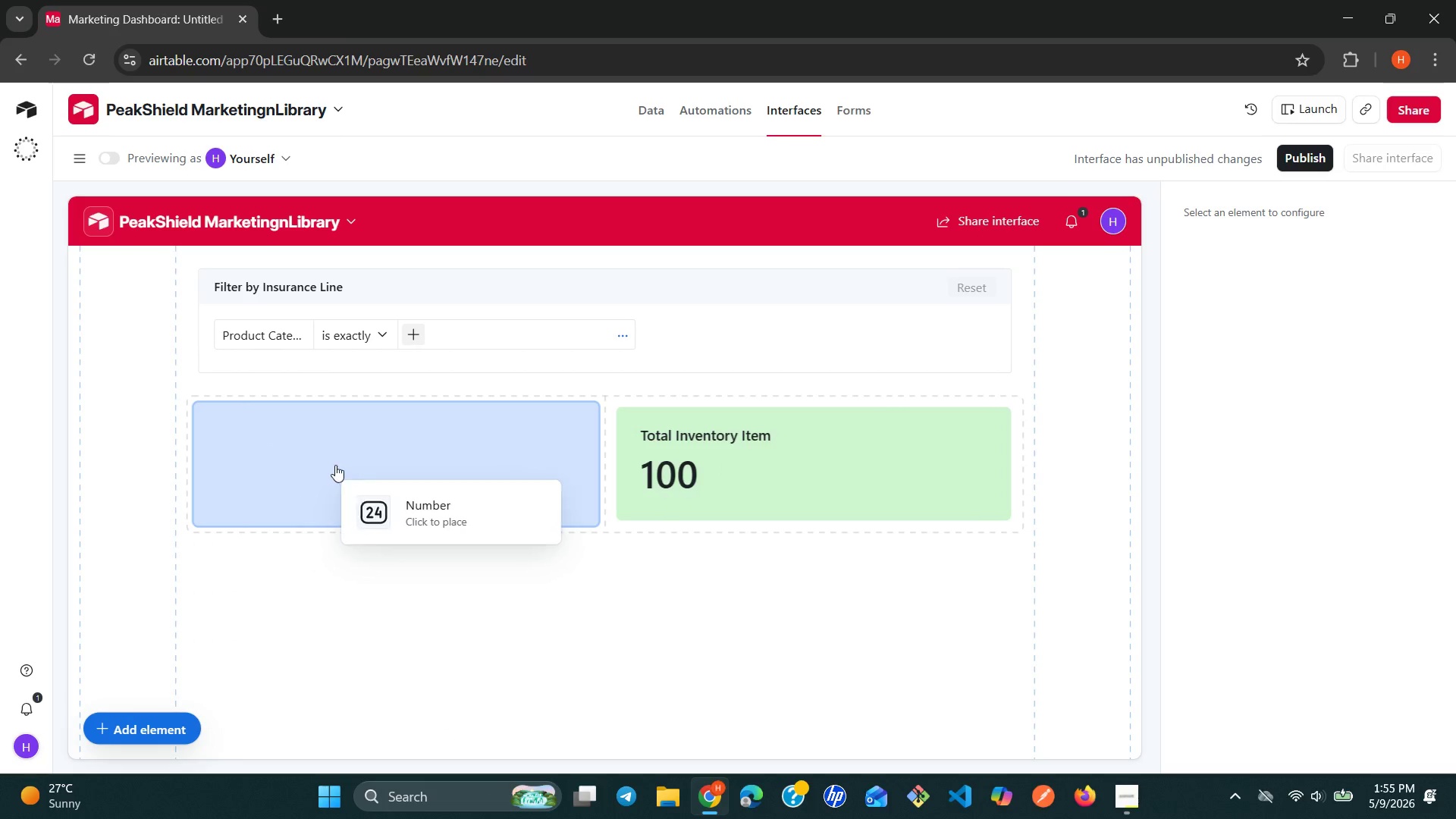 
left_click([750, 458])
 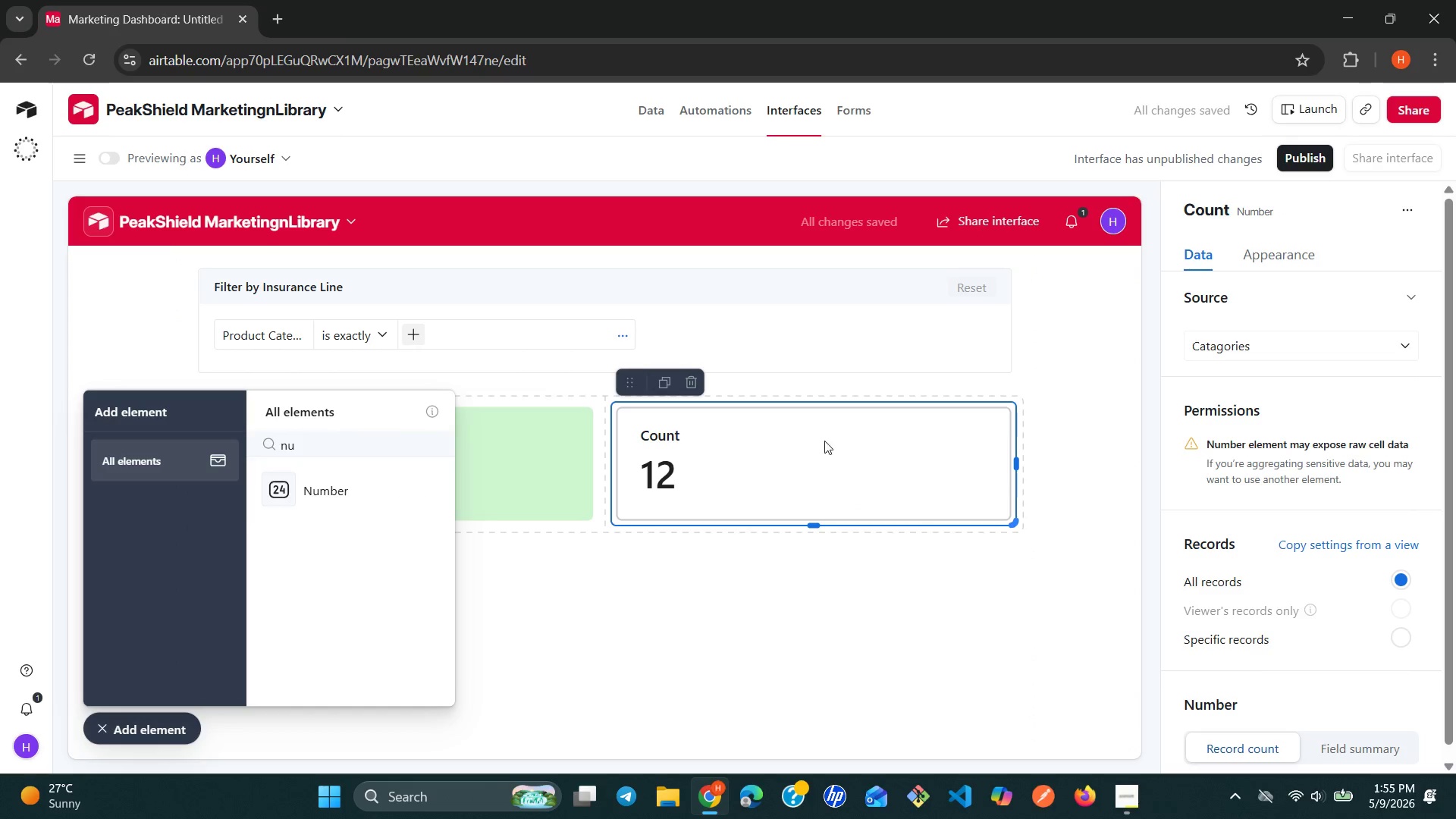 
wait(6.69)
 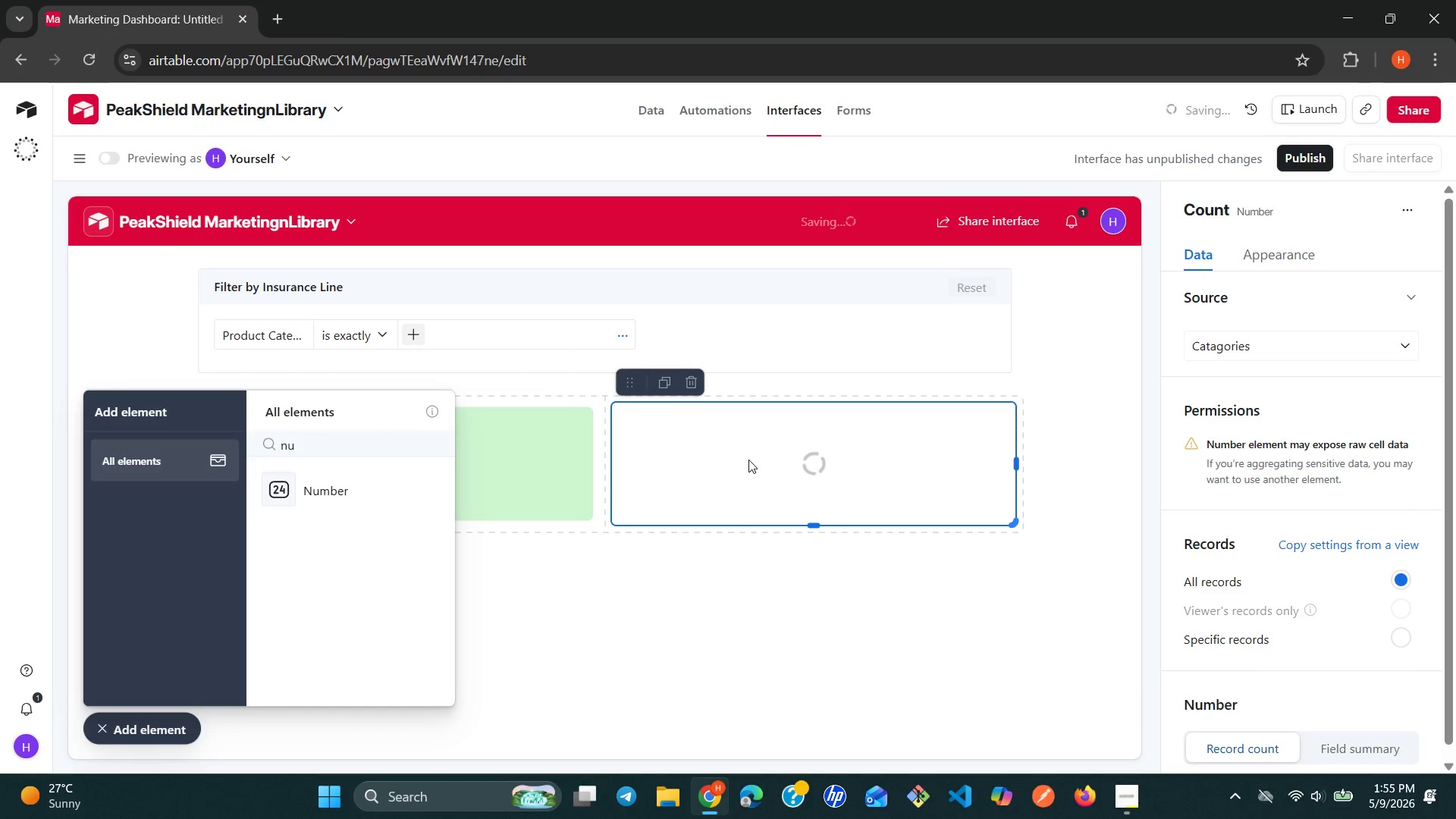 
left_click([1345, 351])
 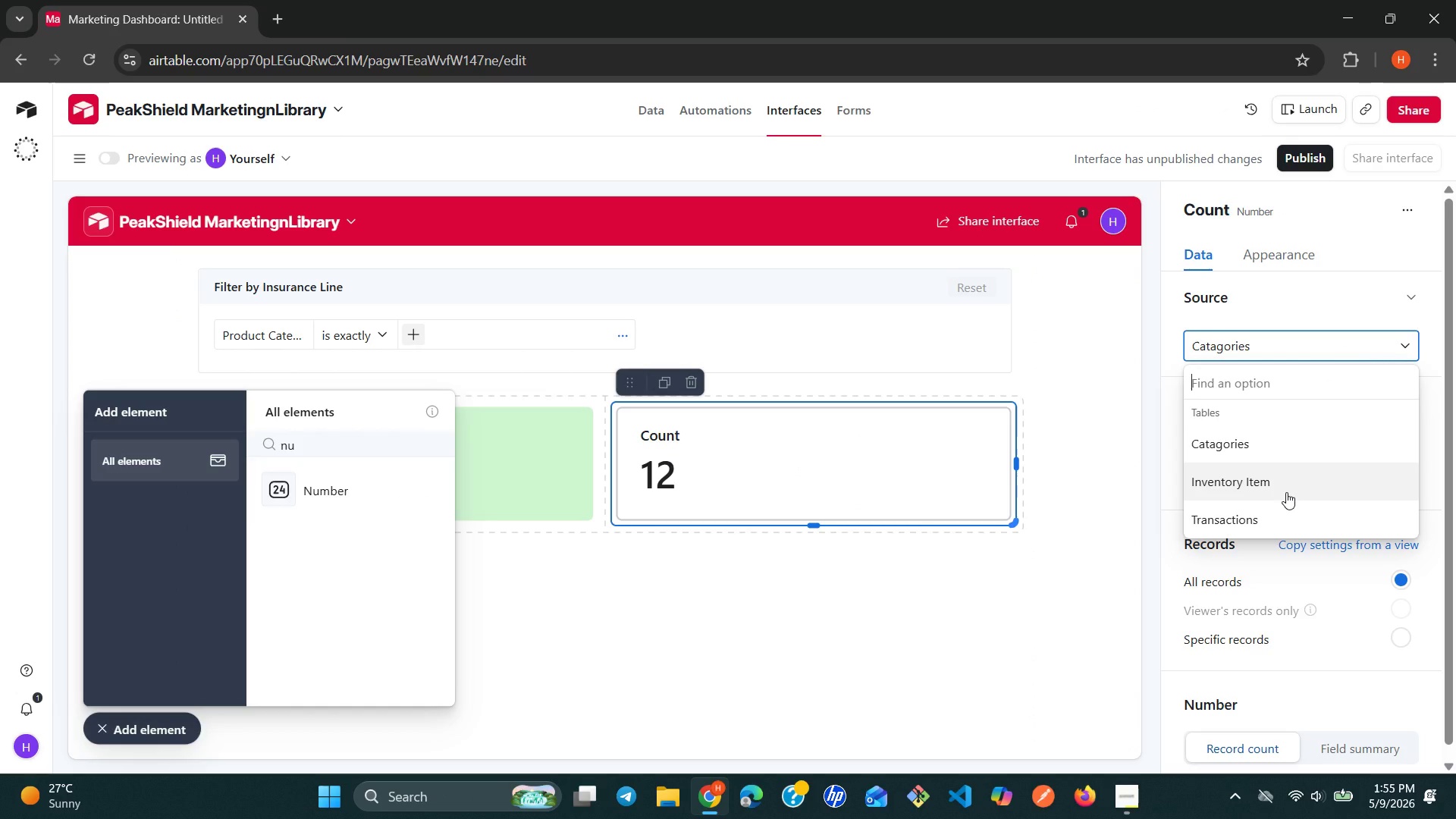 
left_click([1286, 492])
 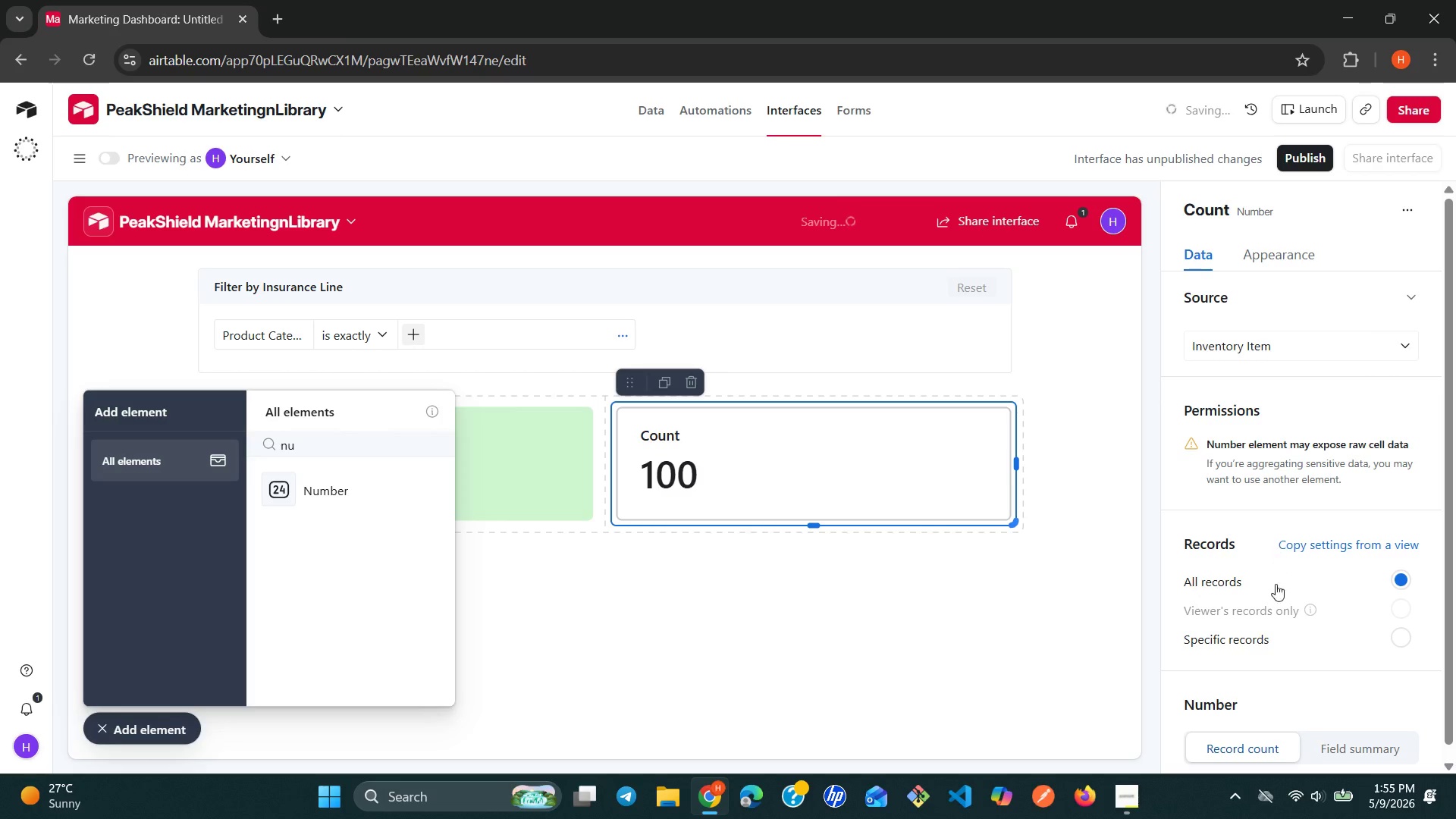 
scroll: coordinate [1287, 651], scroll_direction: down, amount: 1.0
 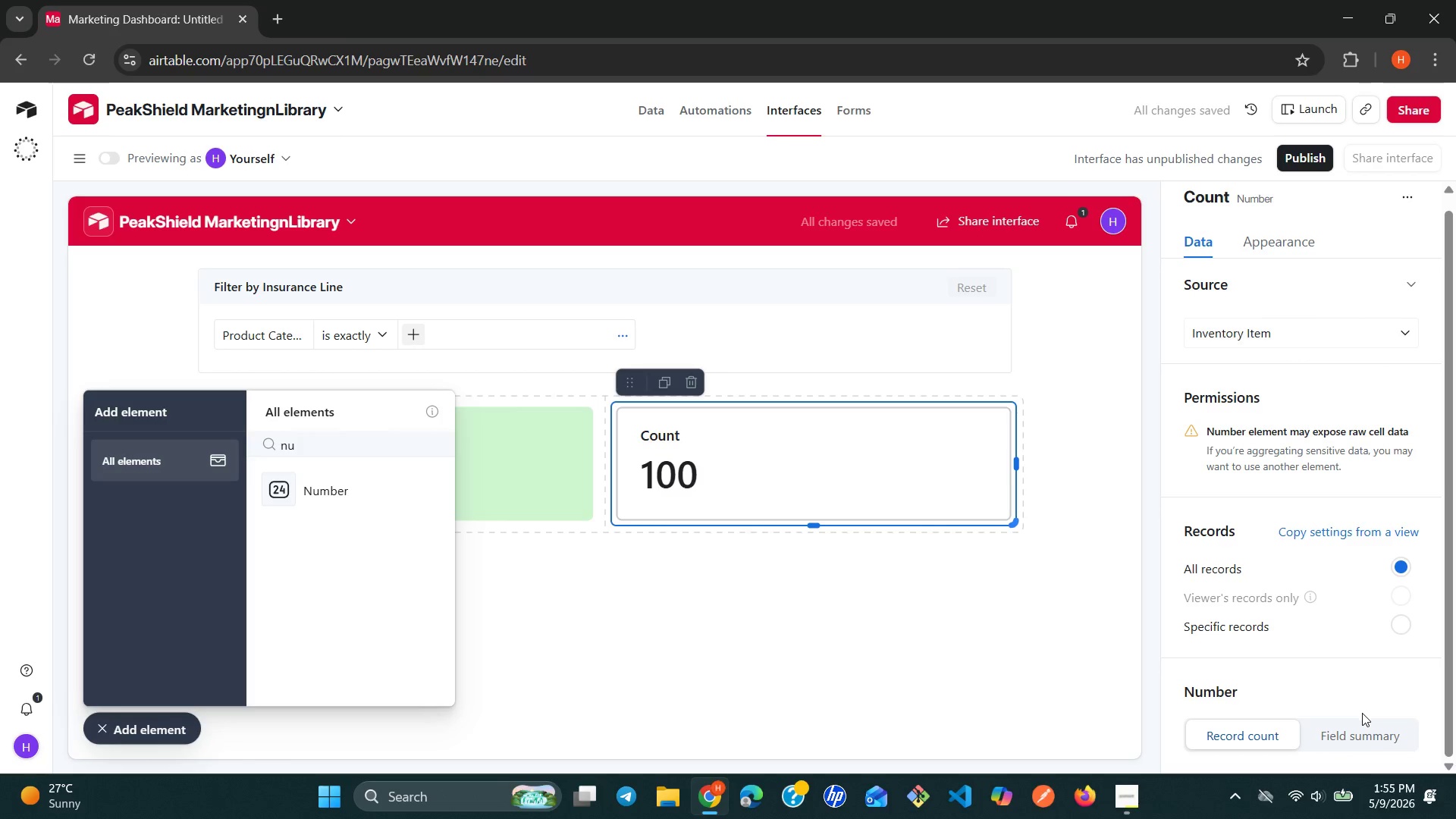 
left_click([1361, 736])
 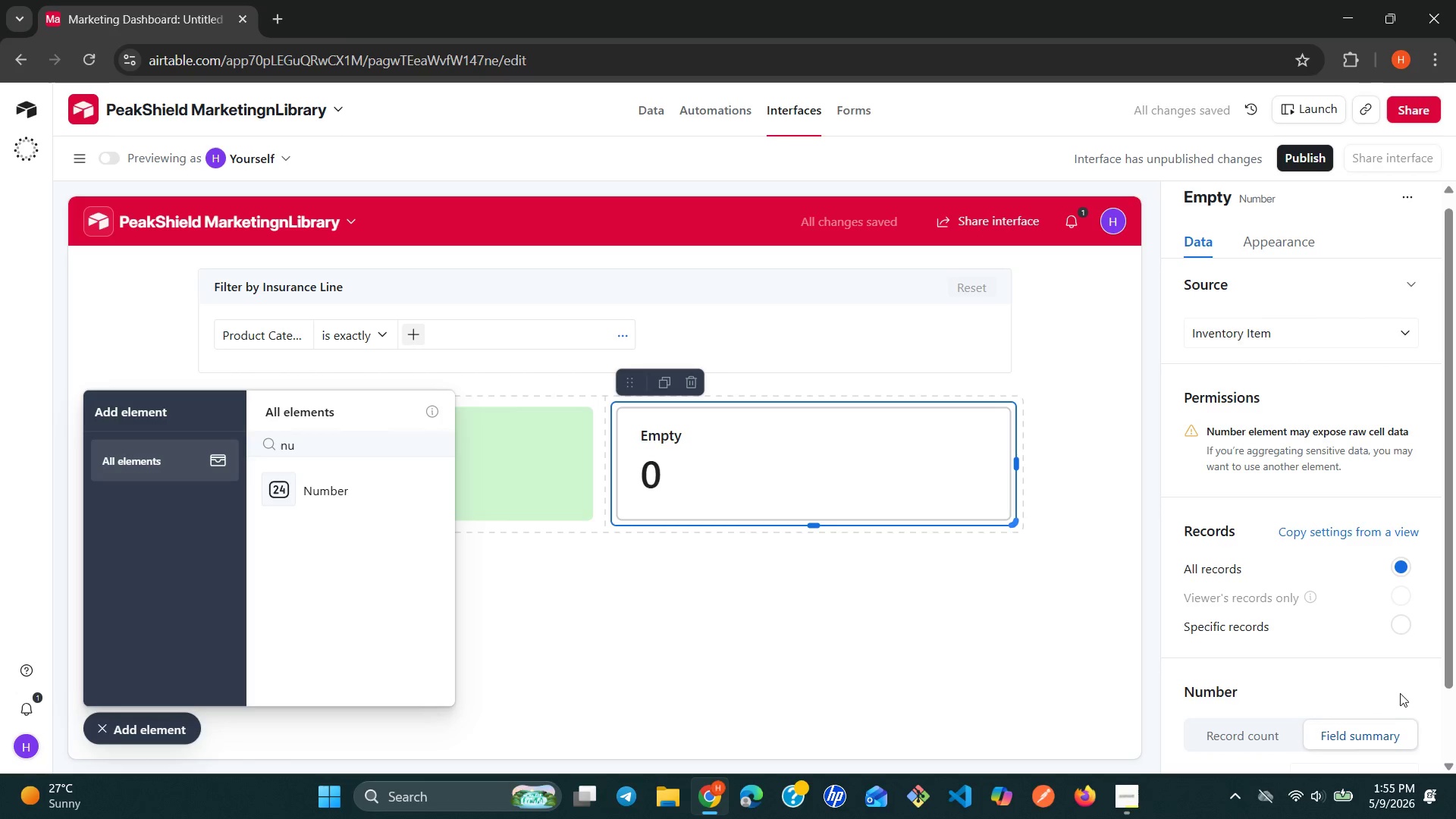 
scroll: coordinate [1401, 690], scroll_direction: down, amount: 3.0
 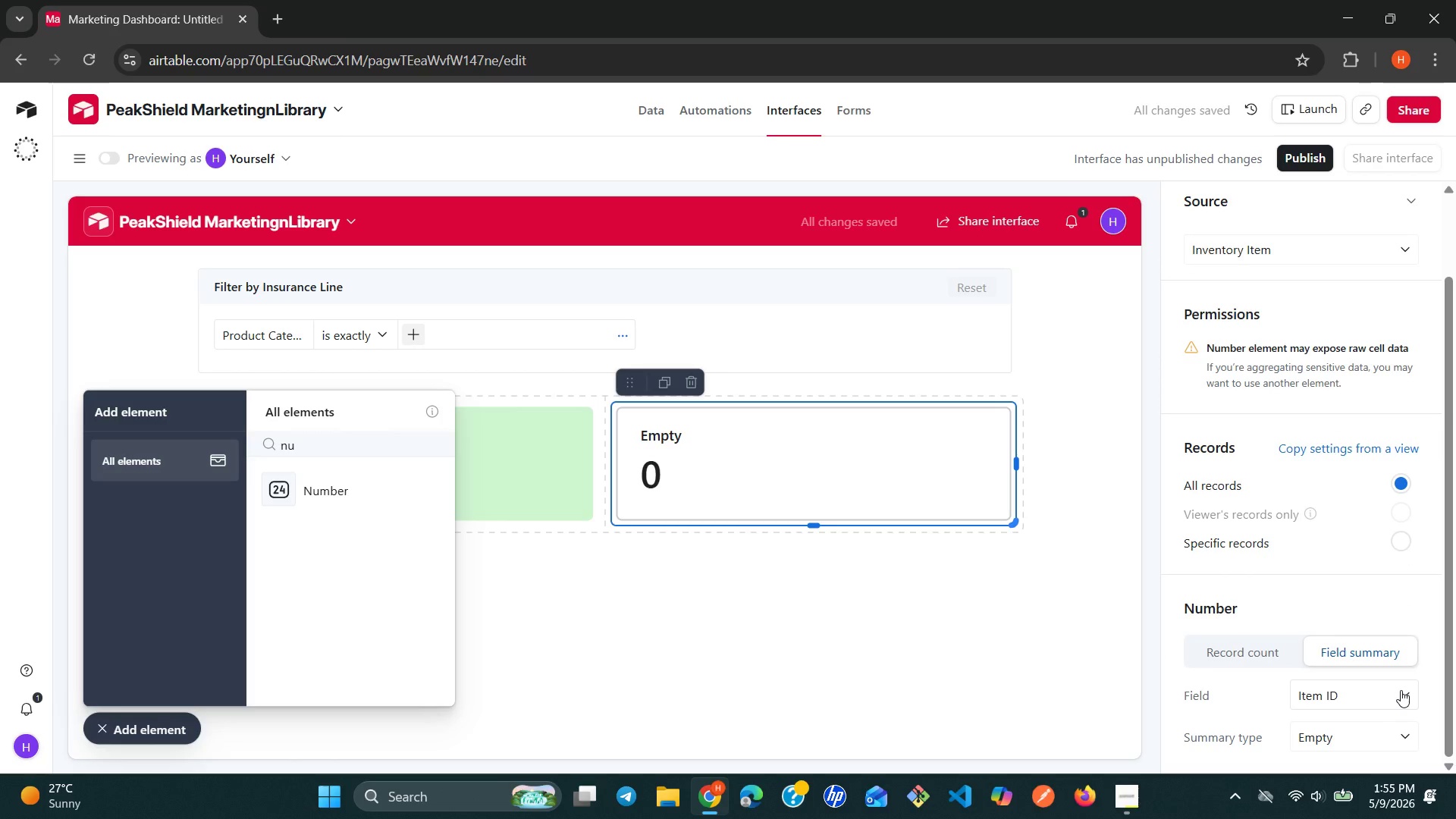 
left_click([1401, 690])
 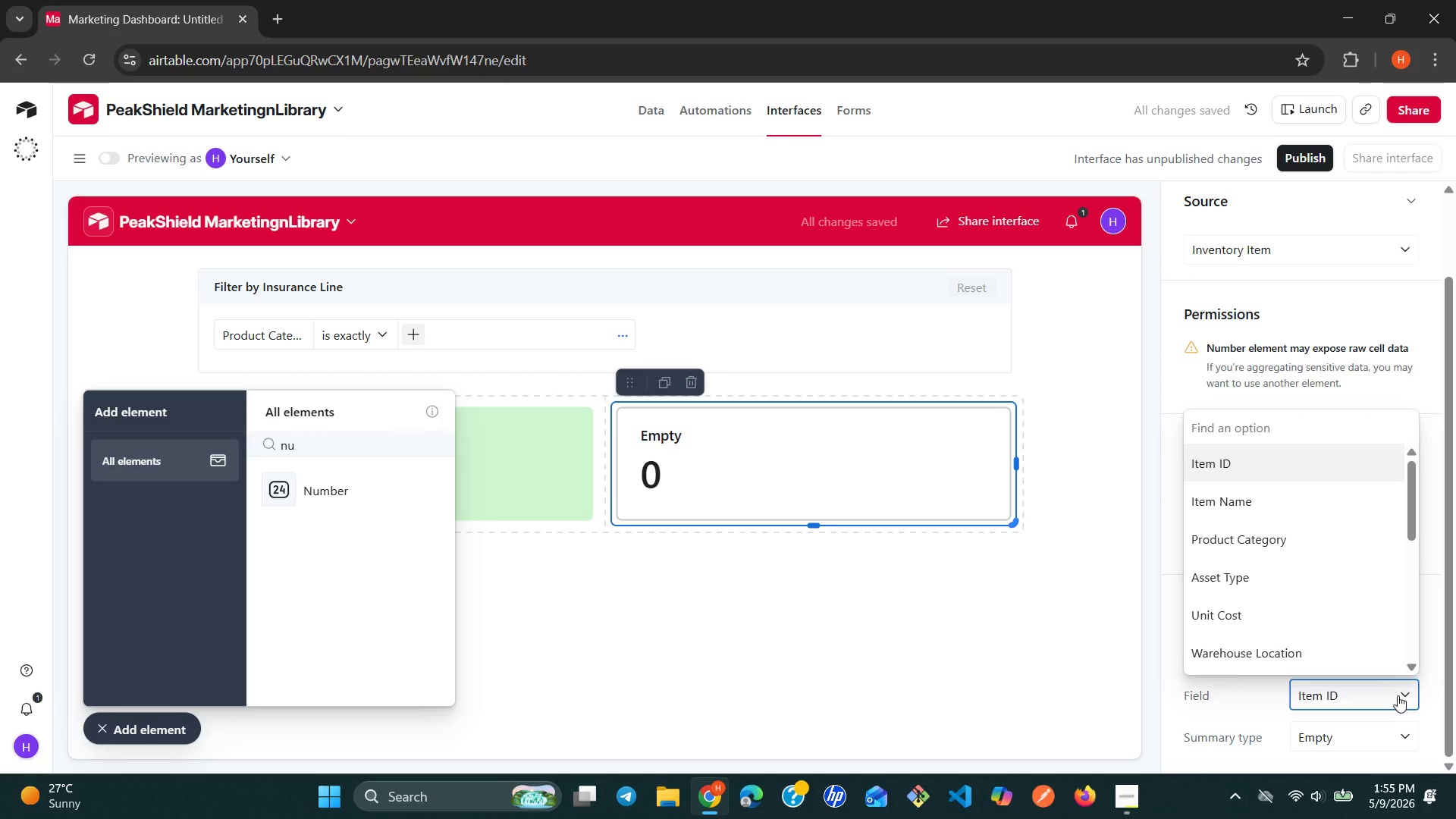 
type(it)
 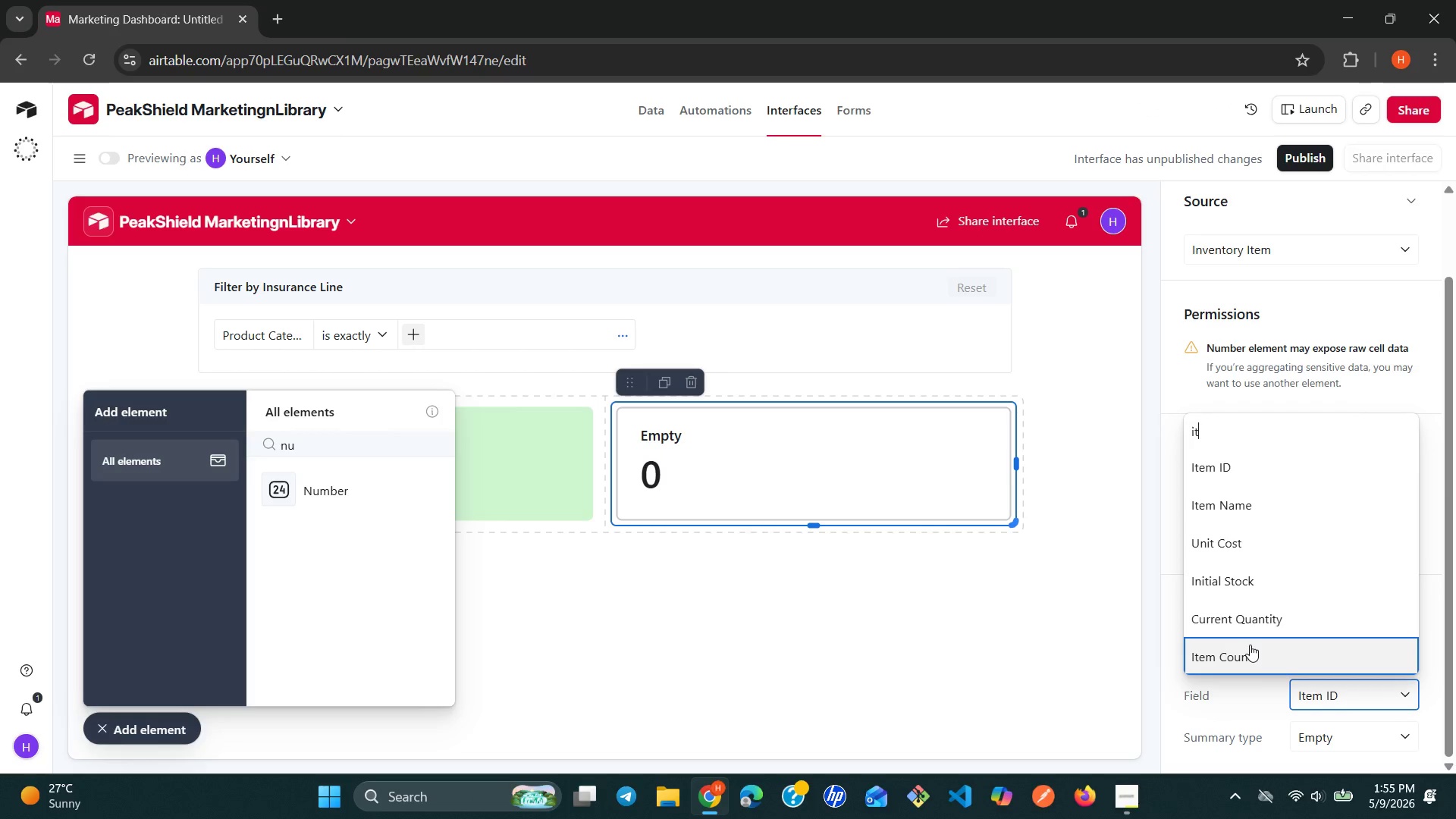 
left_click([1250, 645])
 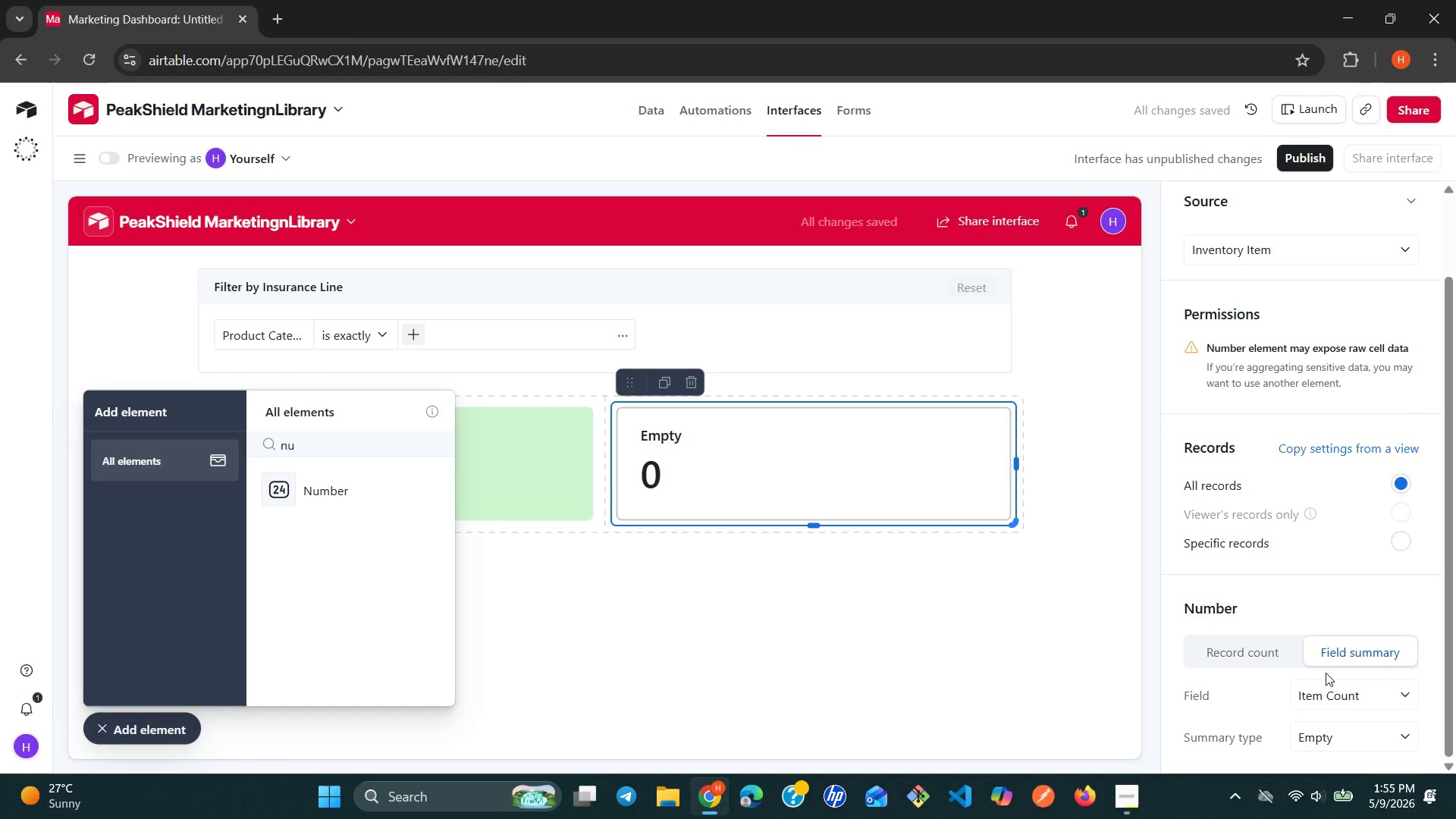 
scroll: coordinate [1362, 682], scroll_direction: down, amount: 3.0
 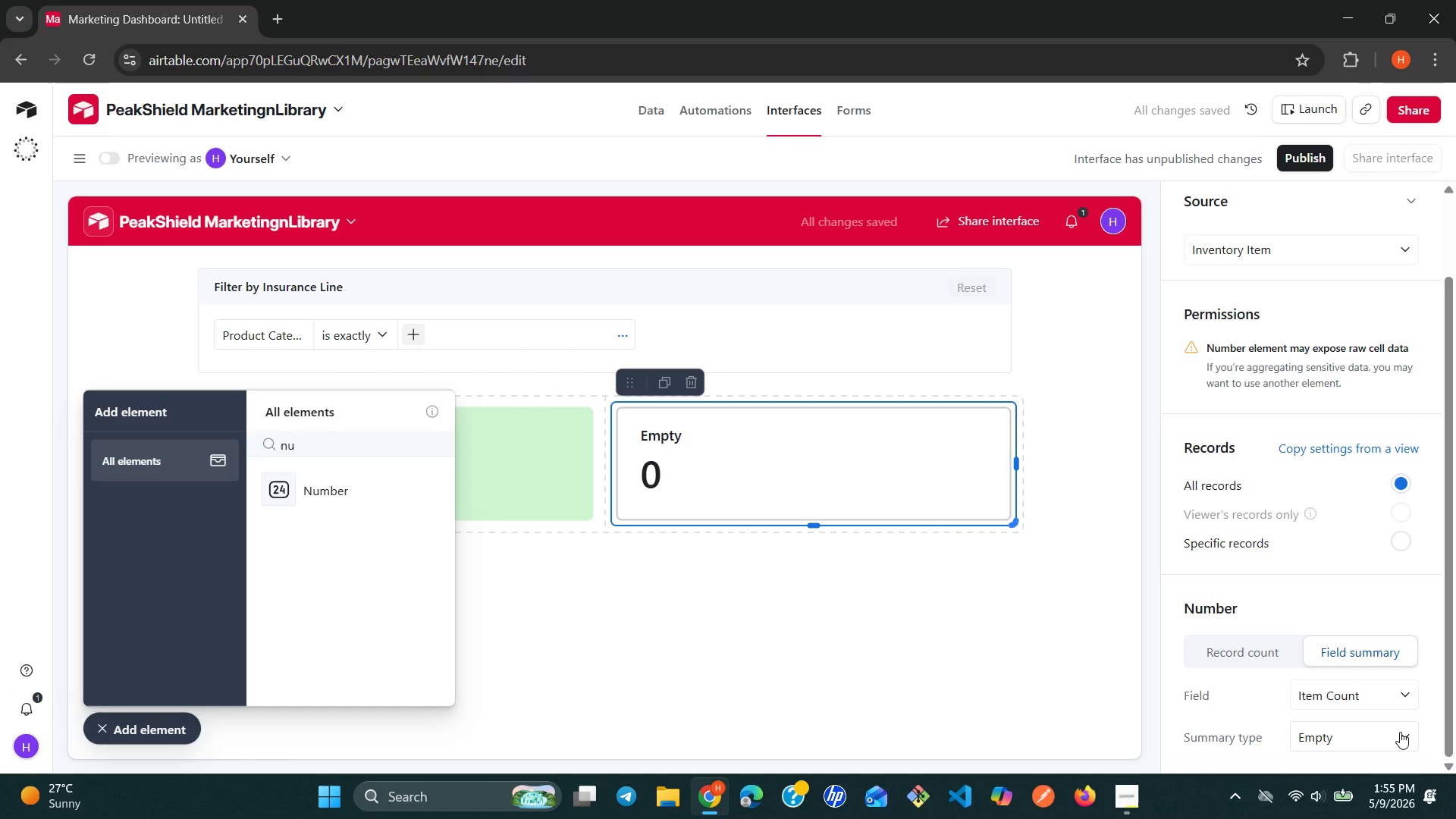 
left_click([1400, 733])
 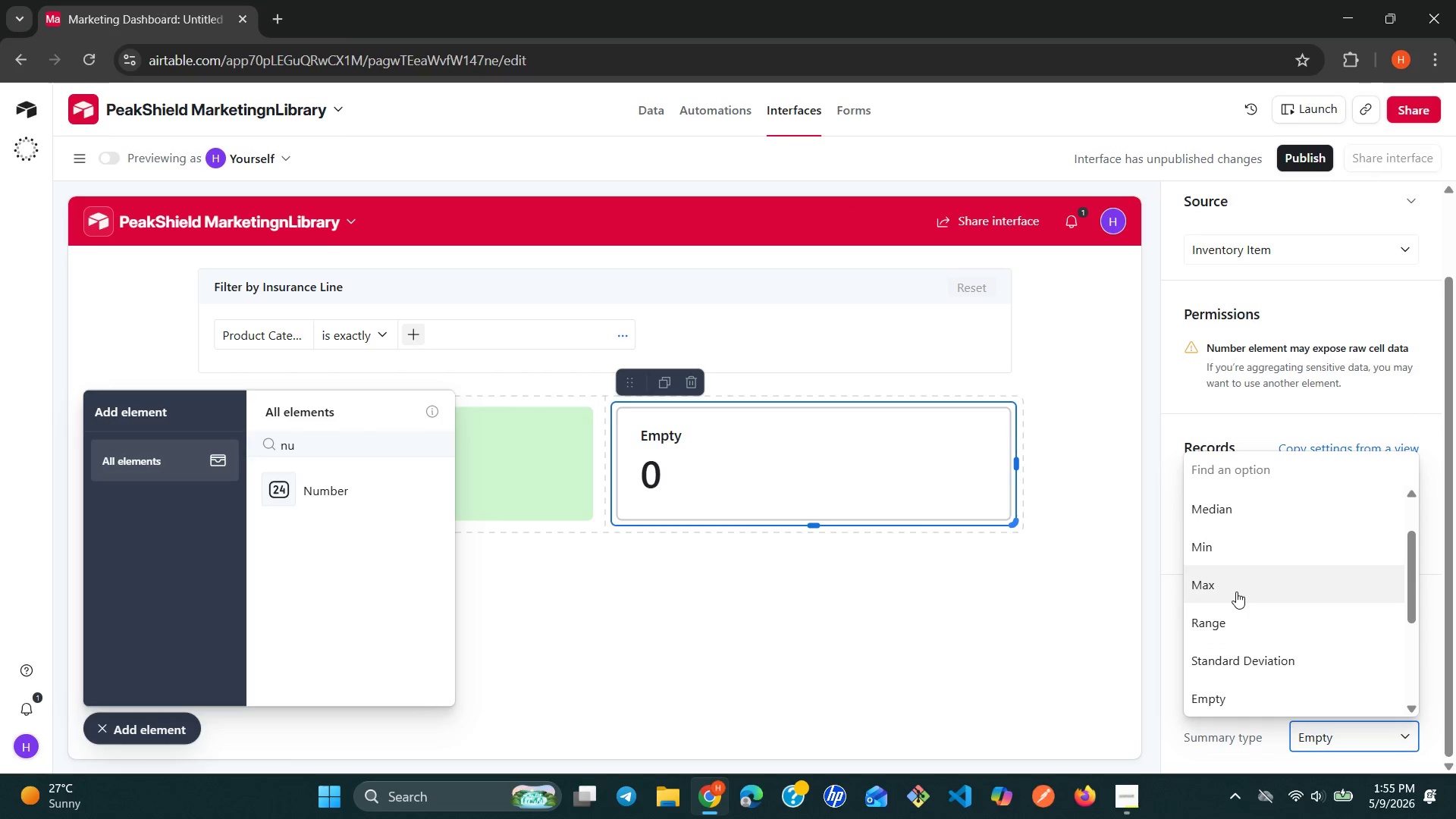 
key(S)
 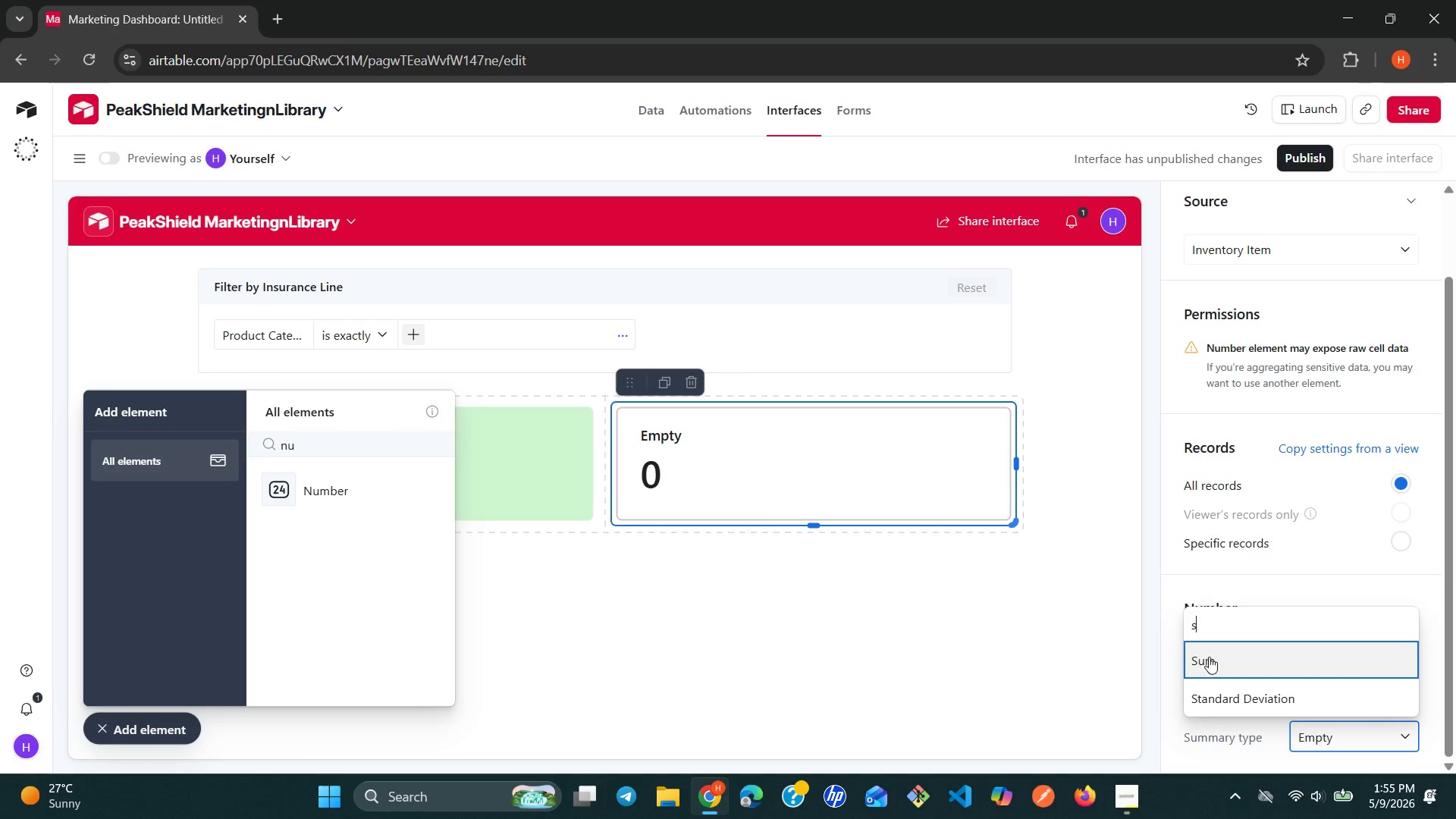 
left_click([1209, 657])
 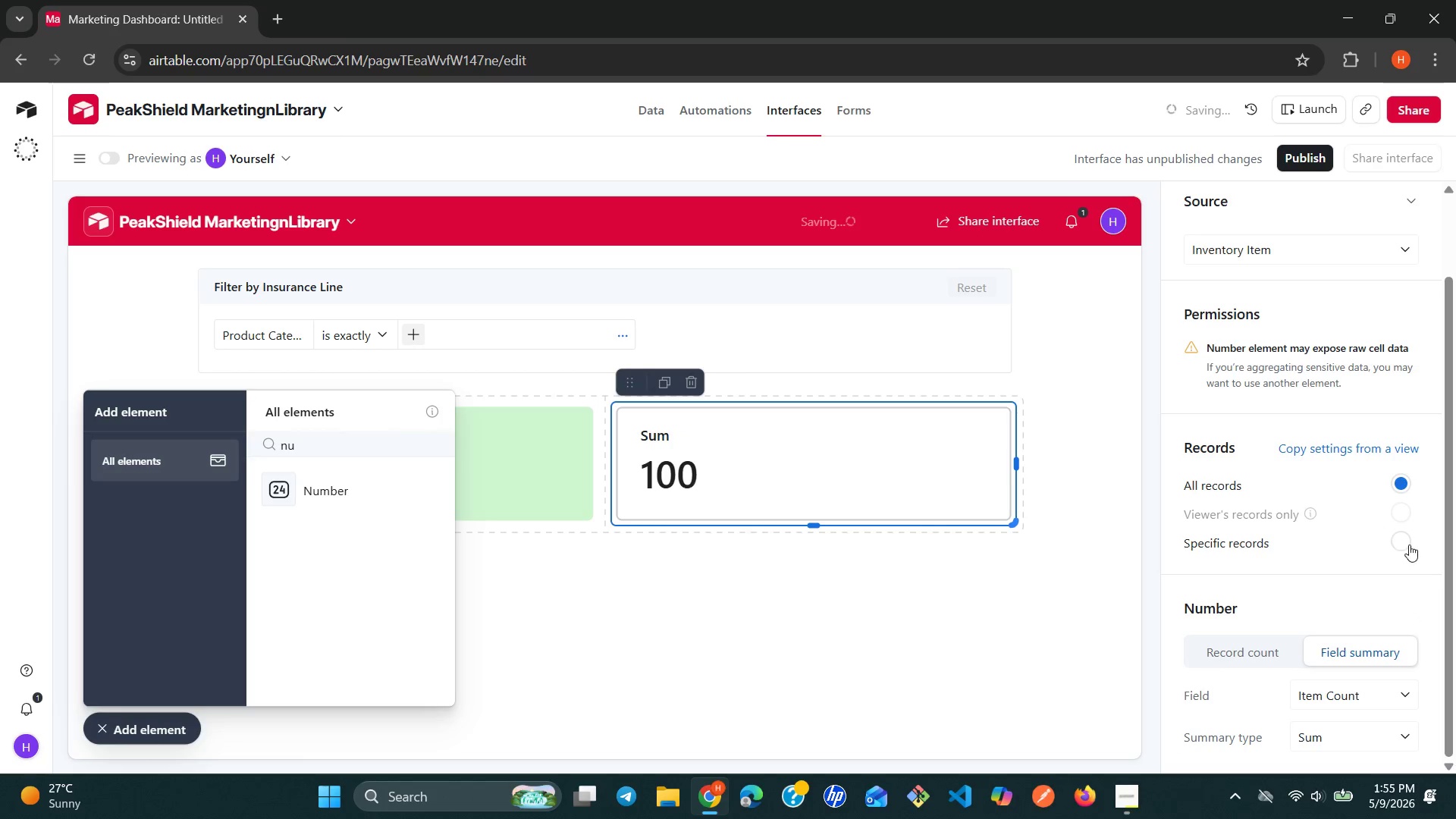 
left_click([1410, 545])
 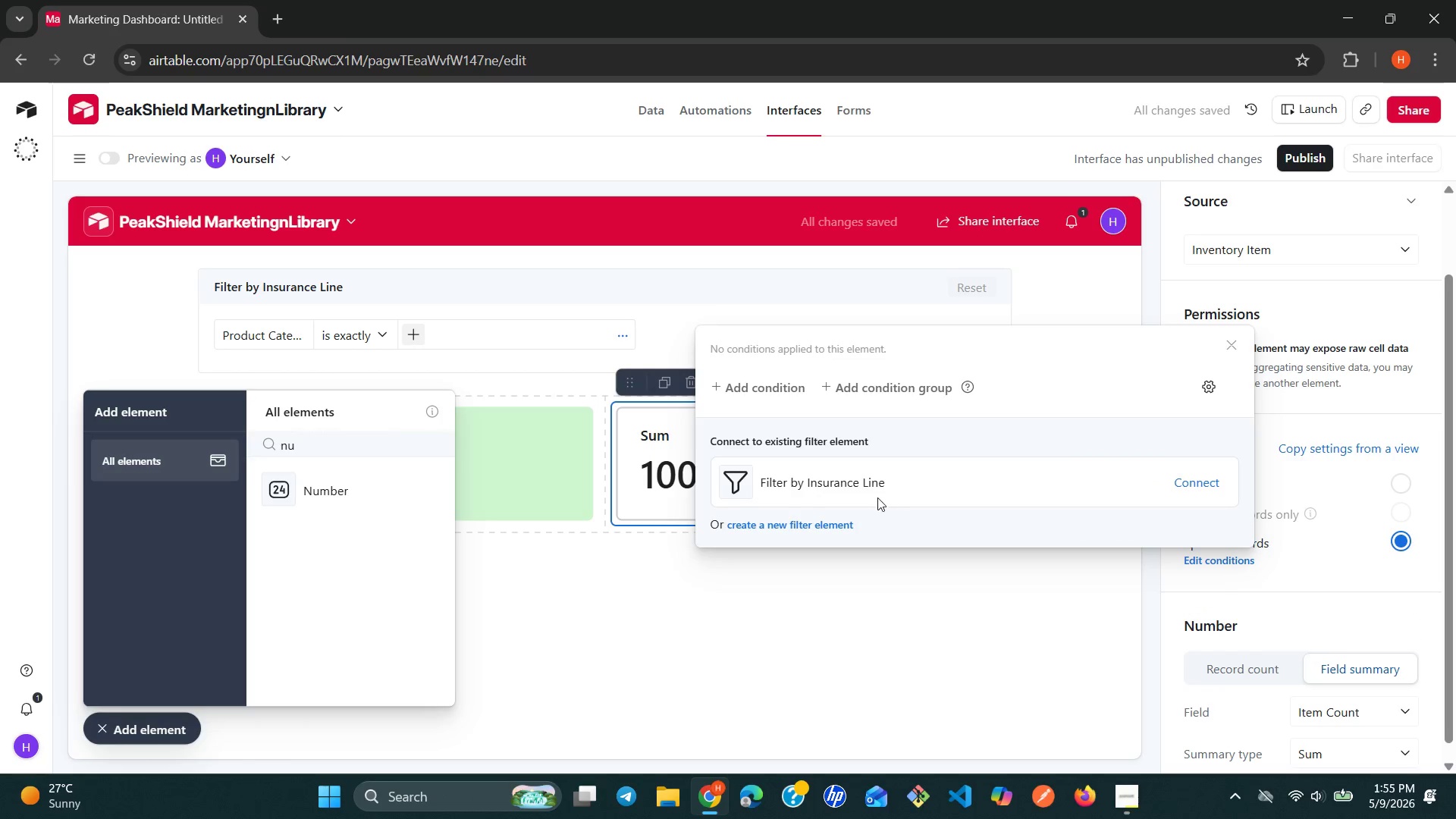 
mouse_move([799, 369])
 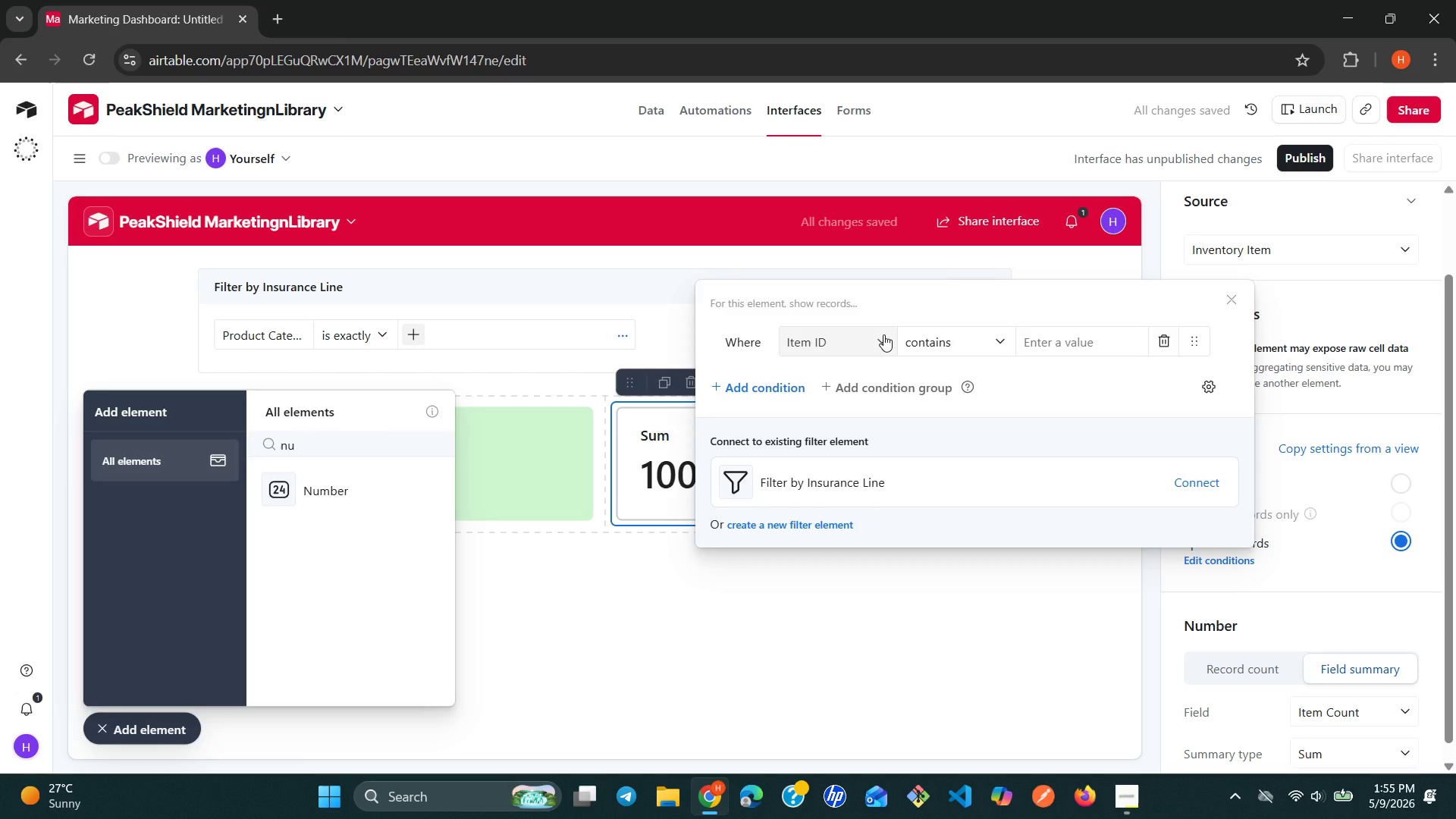 
left_click([883, 334])
 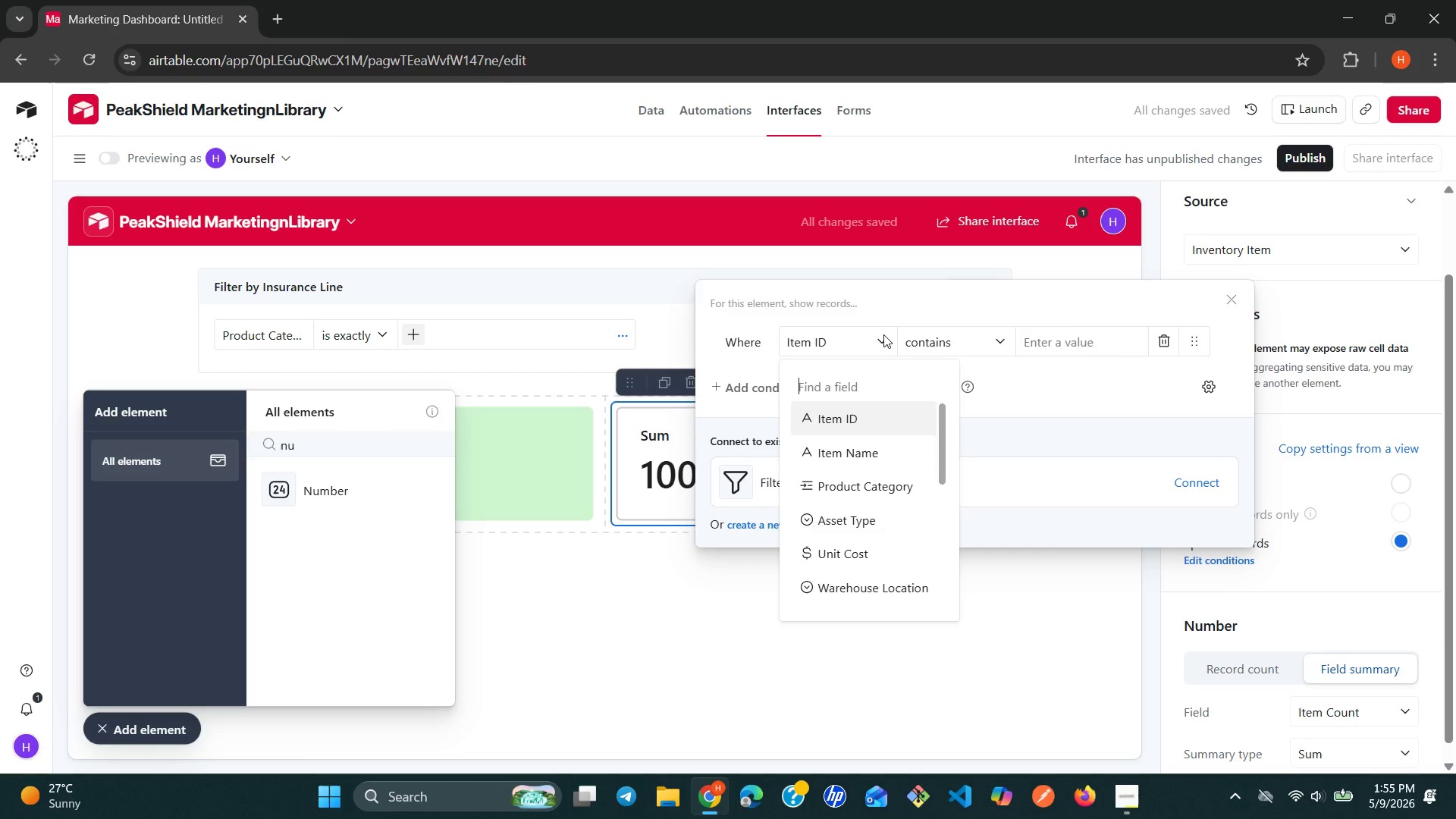 
type(re)
 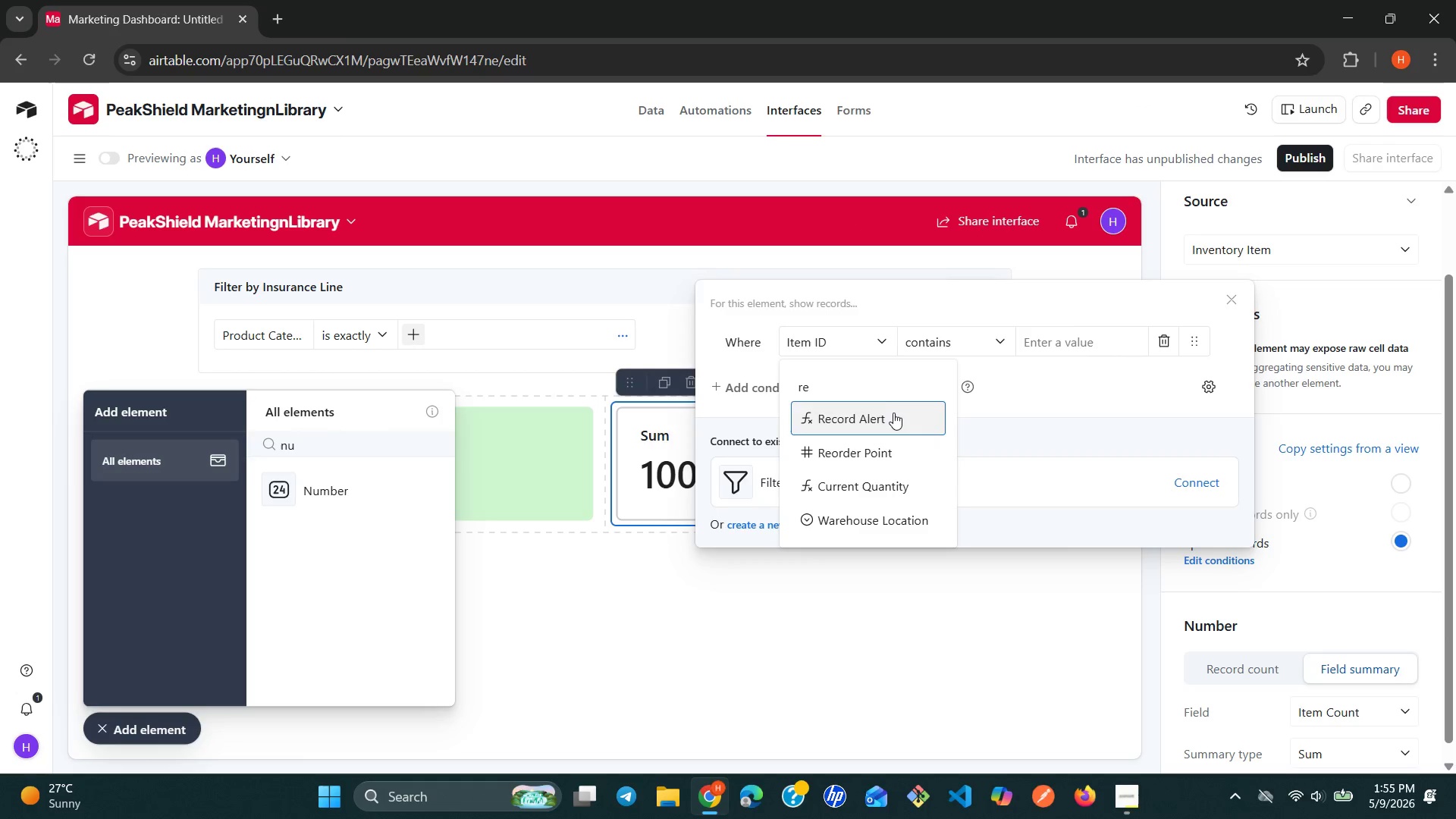 
left_click([892, 413])
 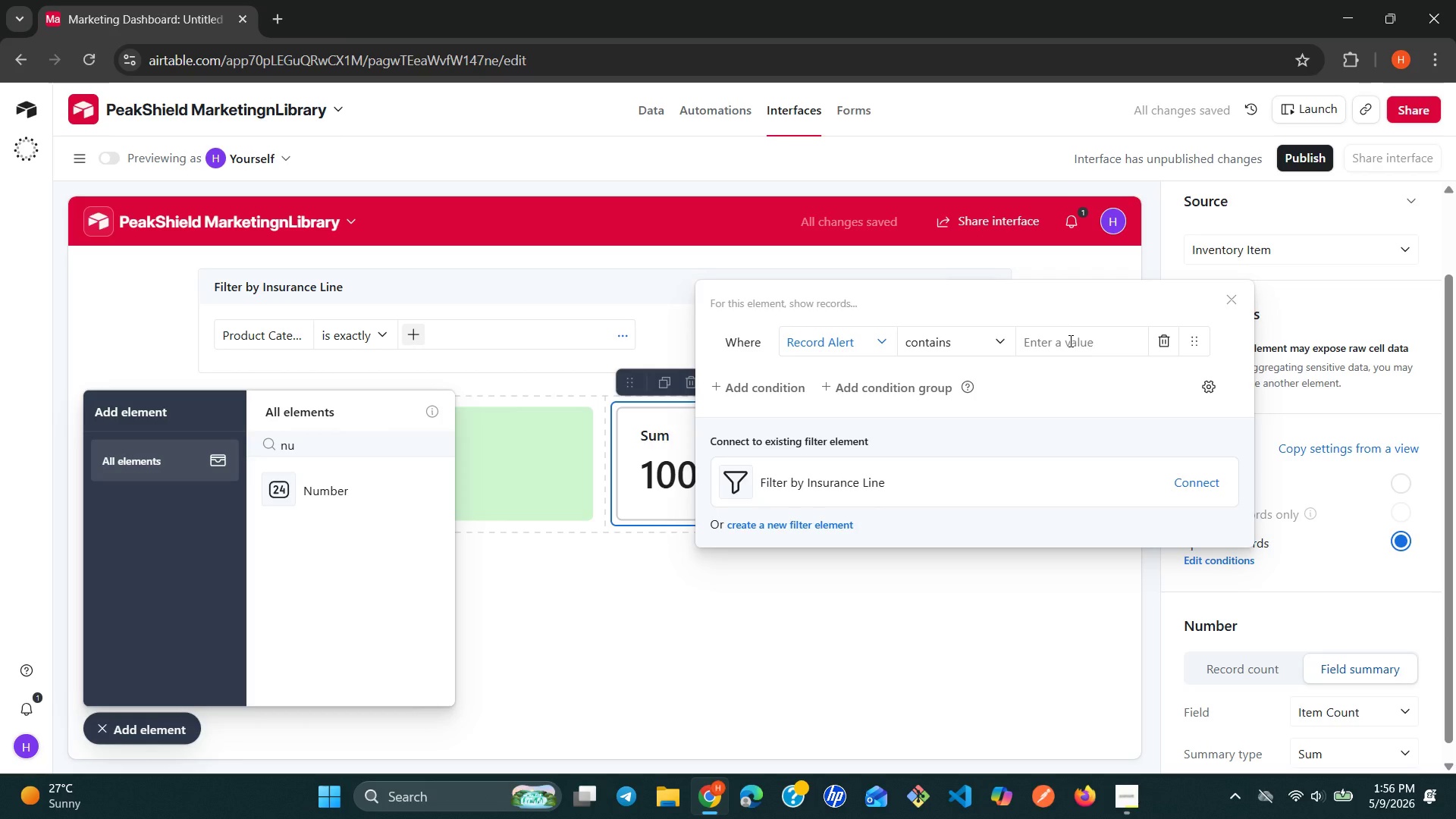 
wait(6.22)
 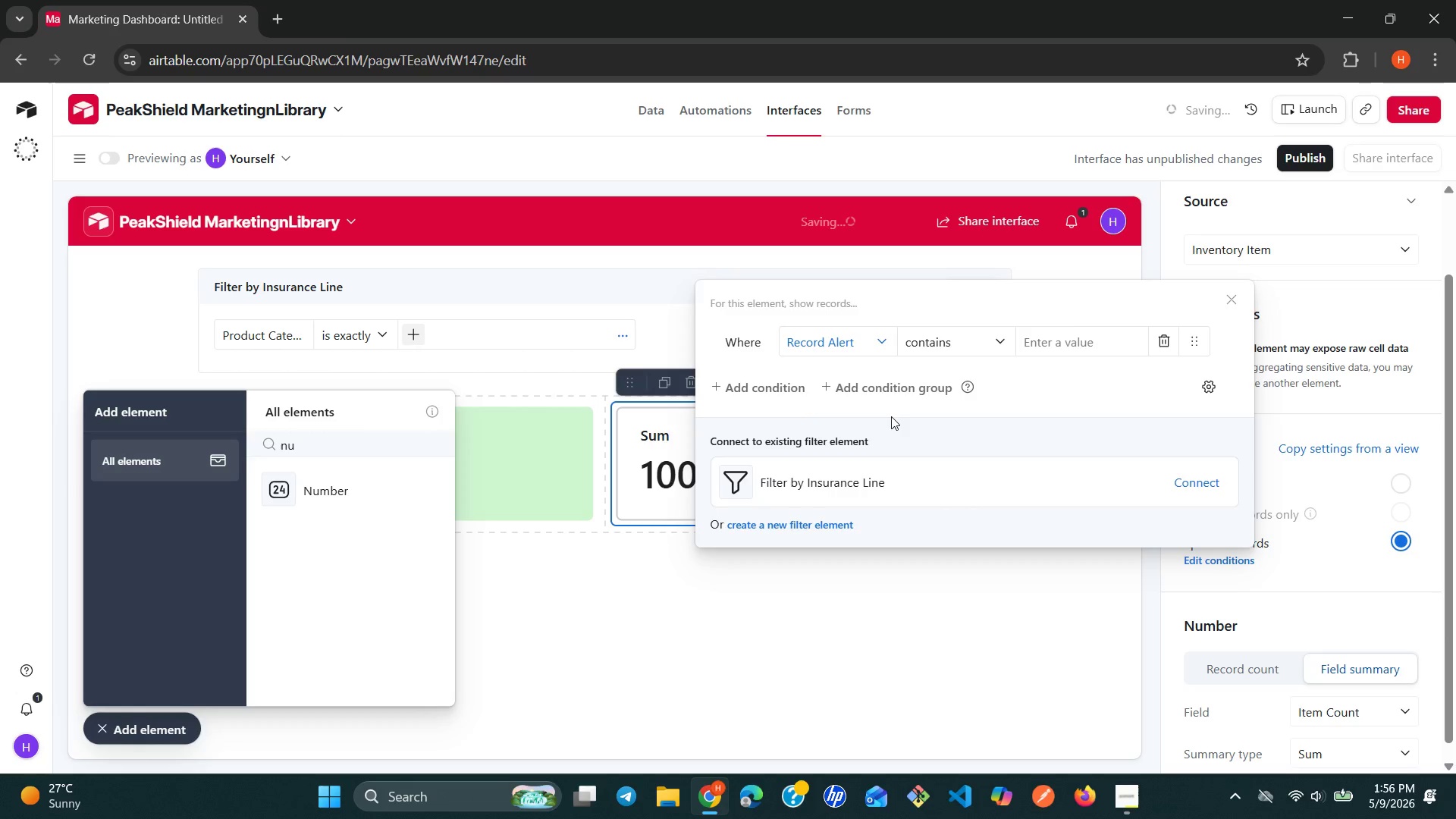 
left_click([1069, 340])
 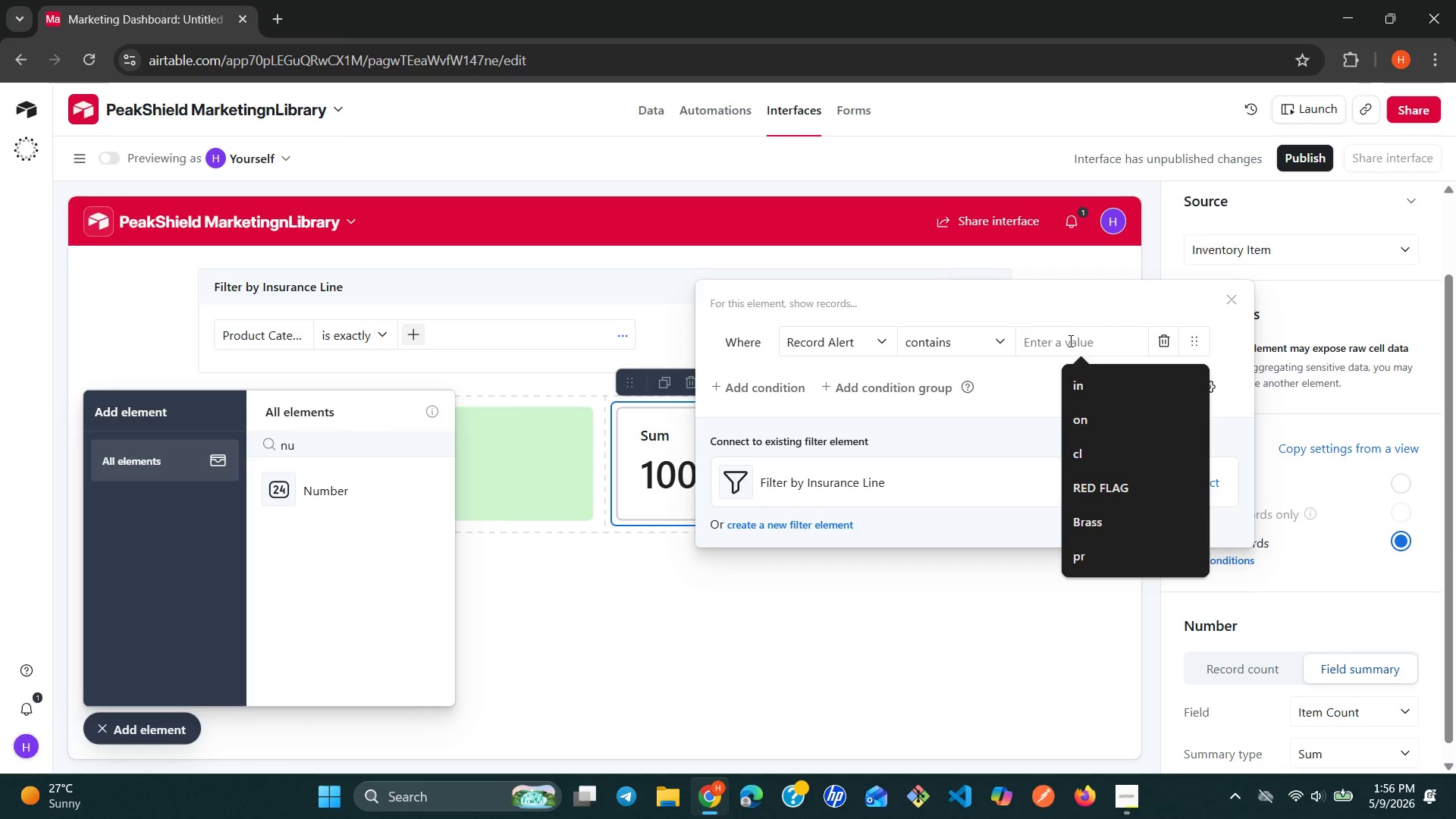 
type(REORDER)
 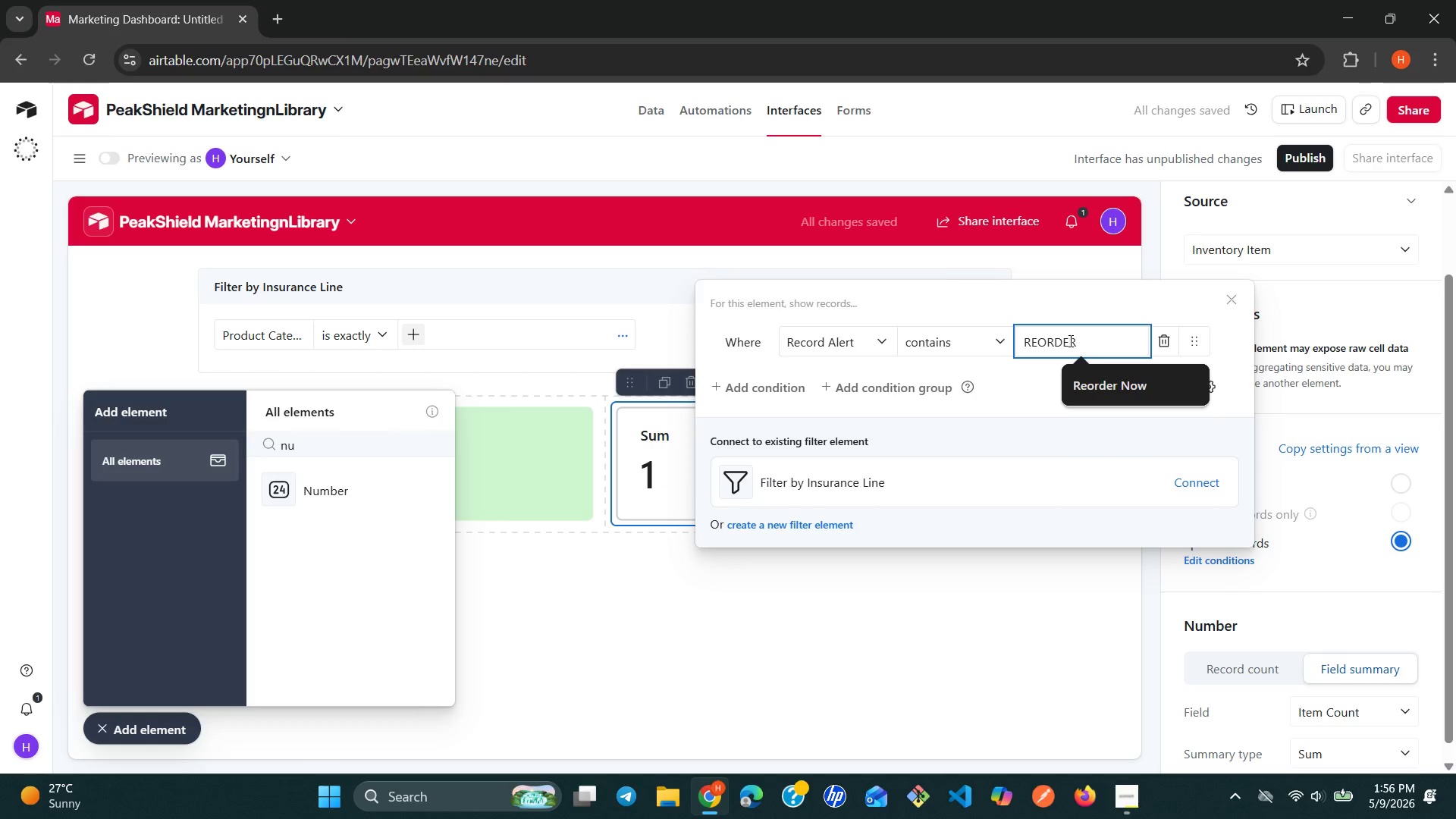 
wait(5.28)
 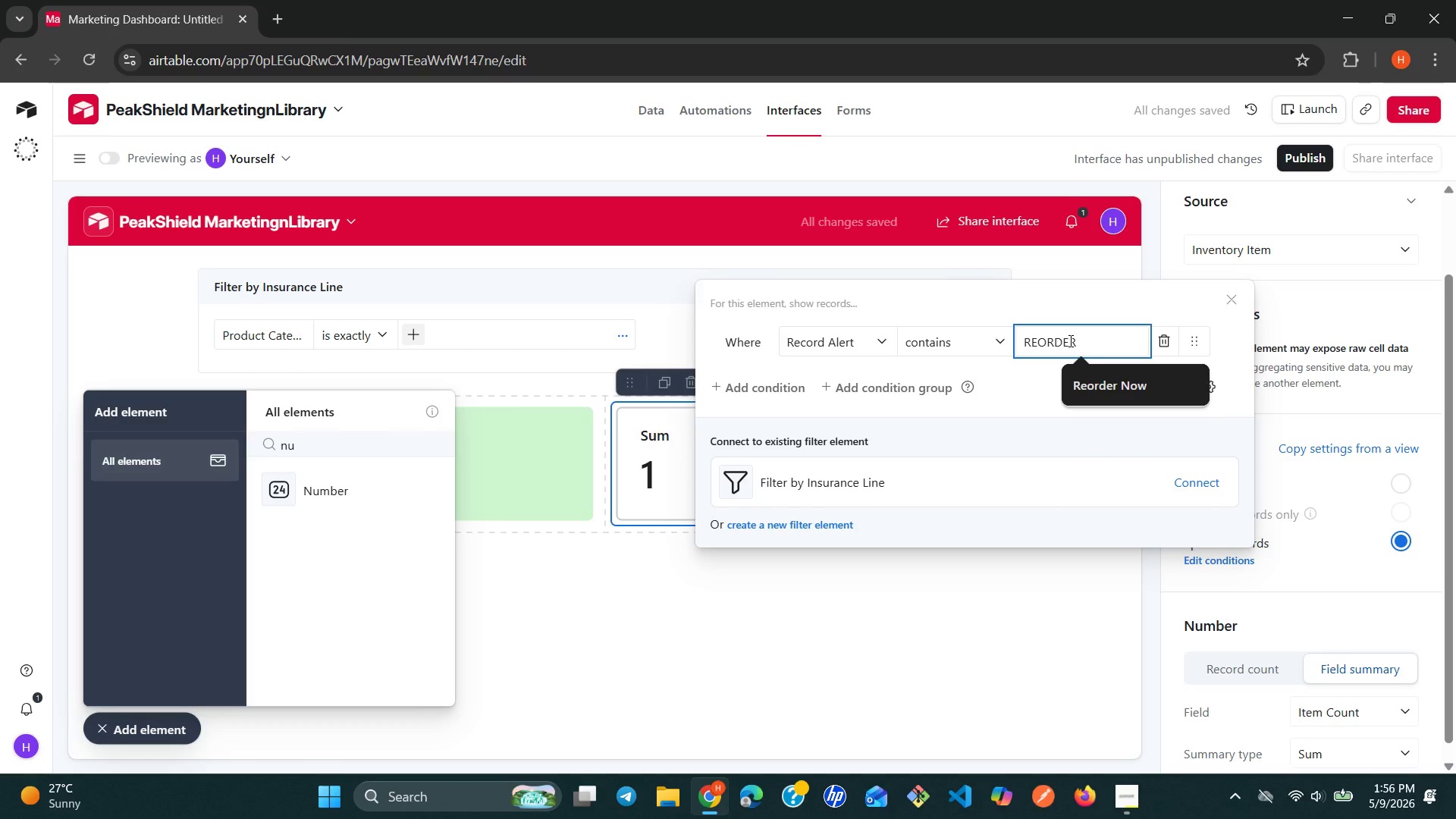 
left_click([1093, 378])
 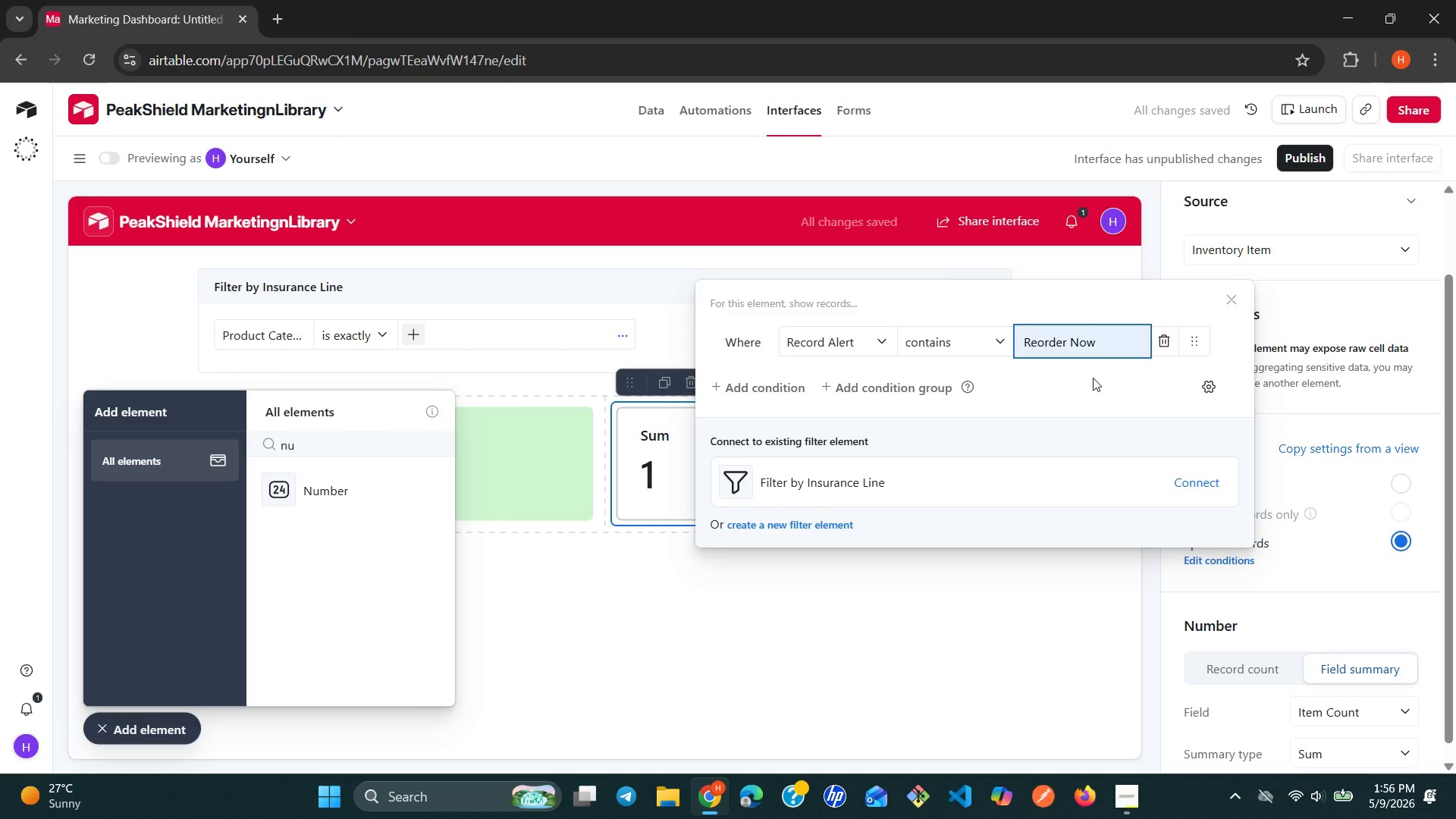 
wait(9.19)
 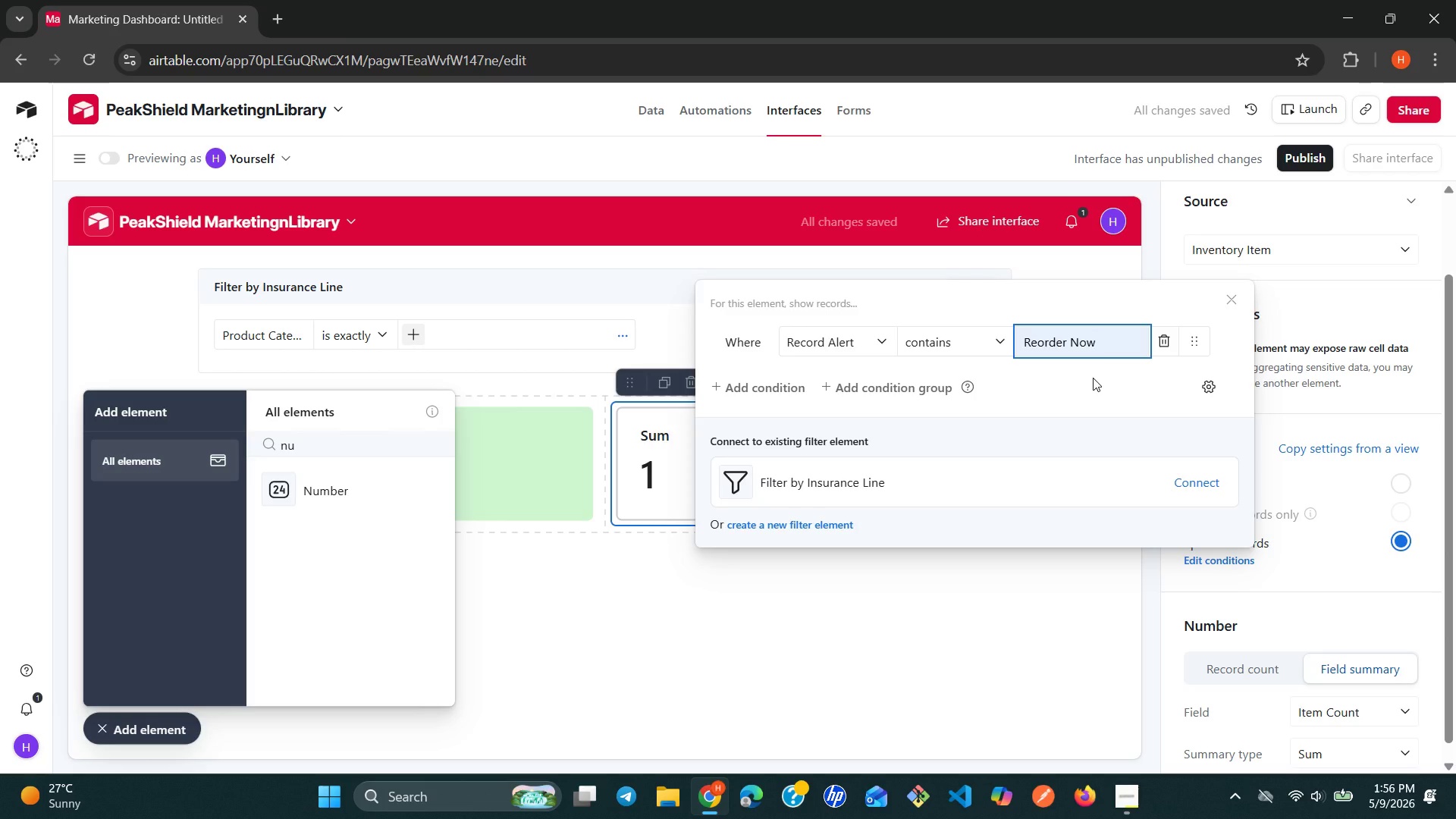 
left_click([1071, 629])
 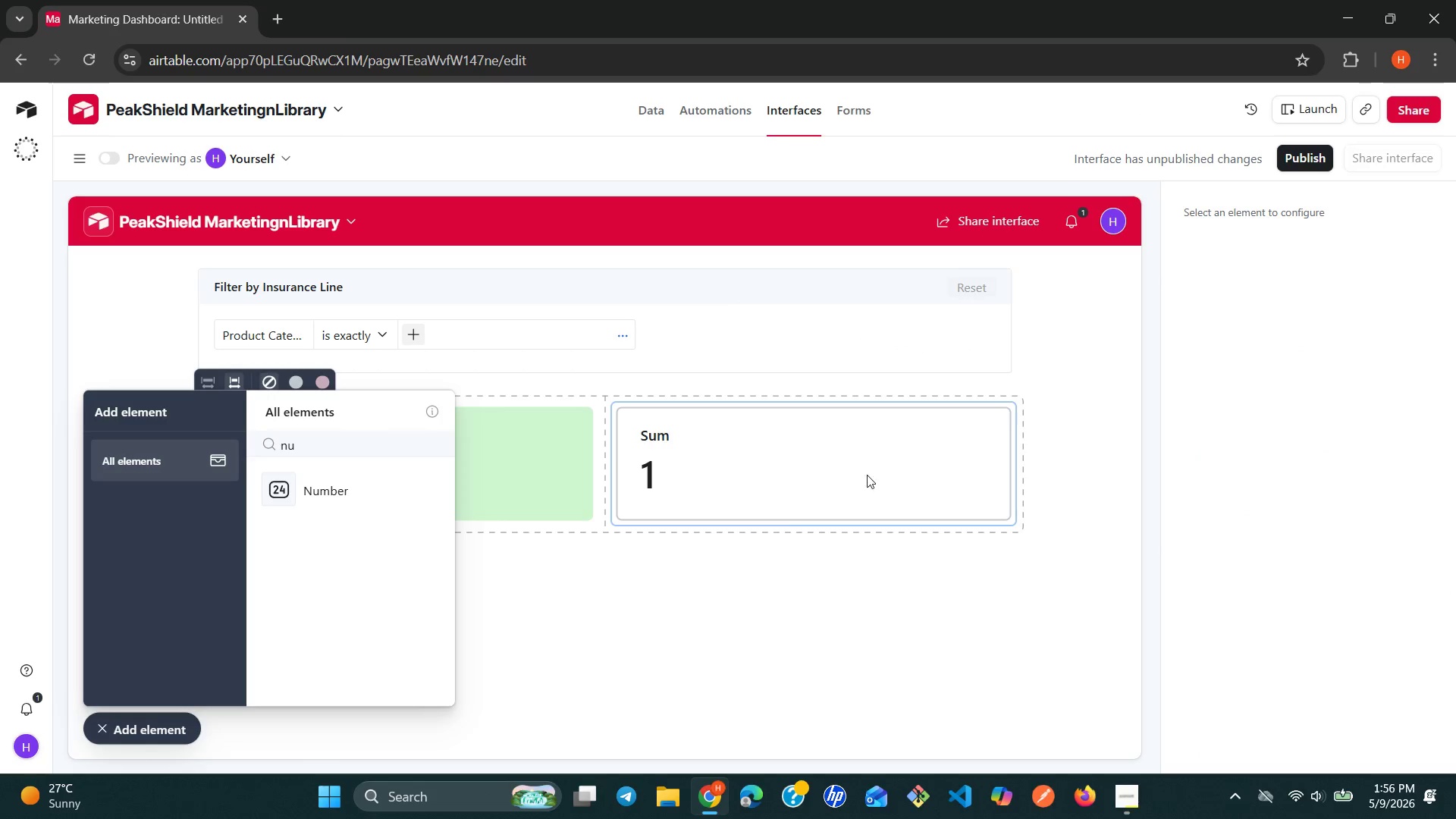 
left_click([830, 485])
 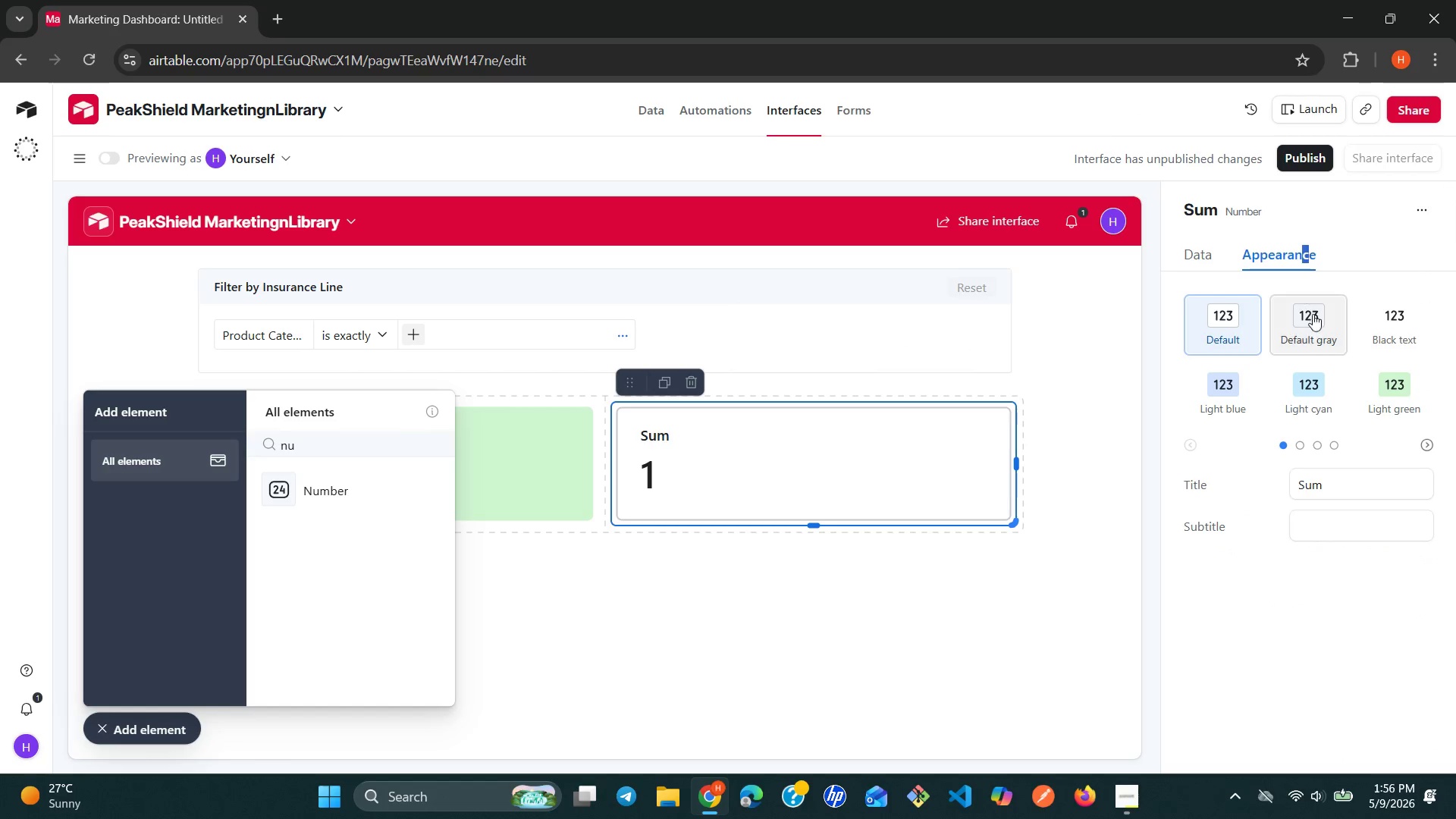 
left_click([1316, 380])
 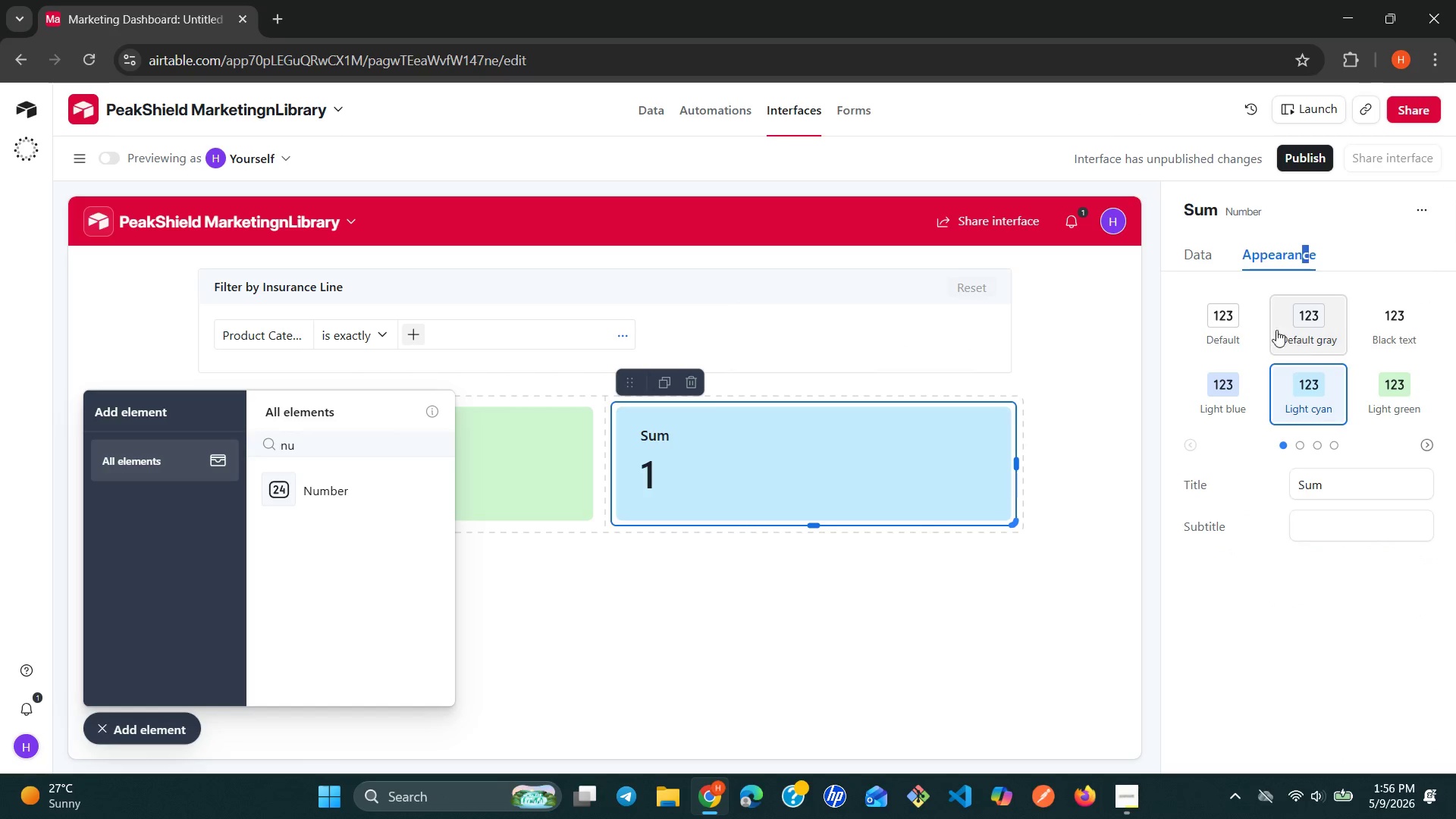 
scroll: coordinate [1255, 319], scroll_direction: up, amount: 2.0
 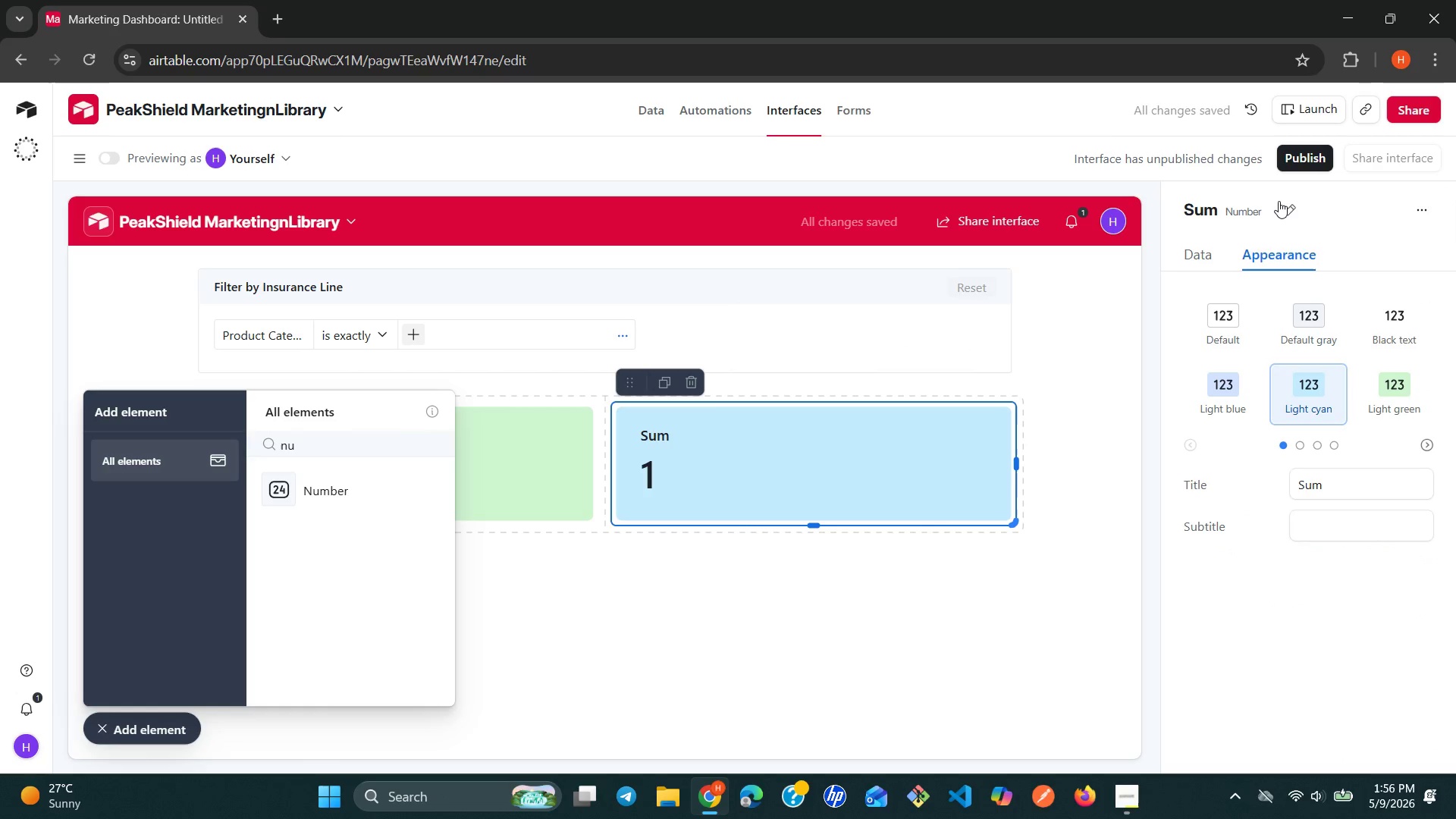 
left_click([1281, 201])
 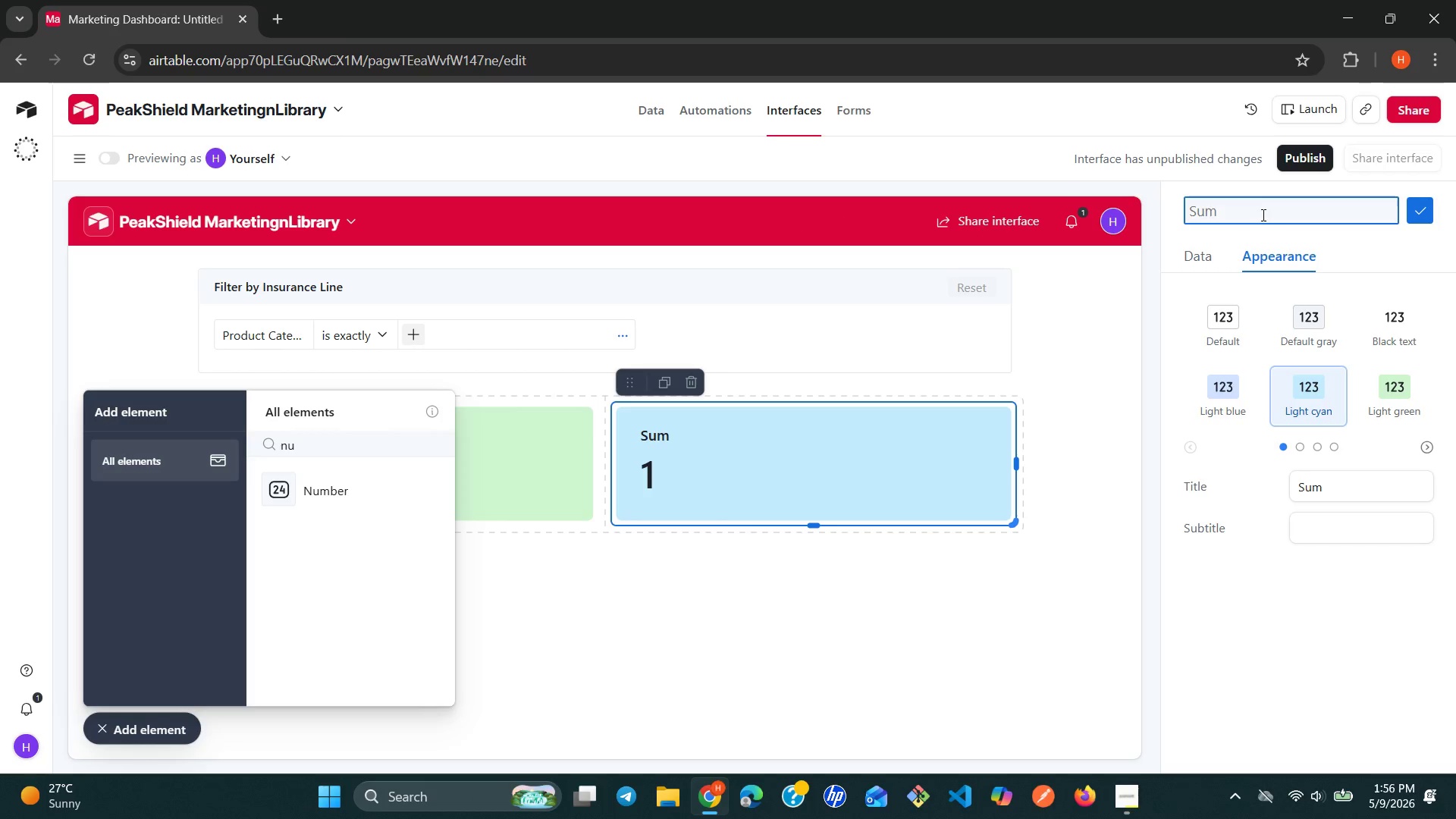 
type(Items Below Reorder Point)
 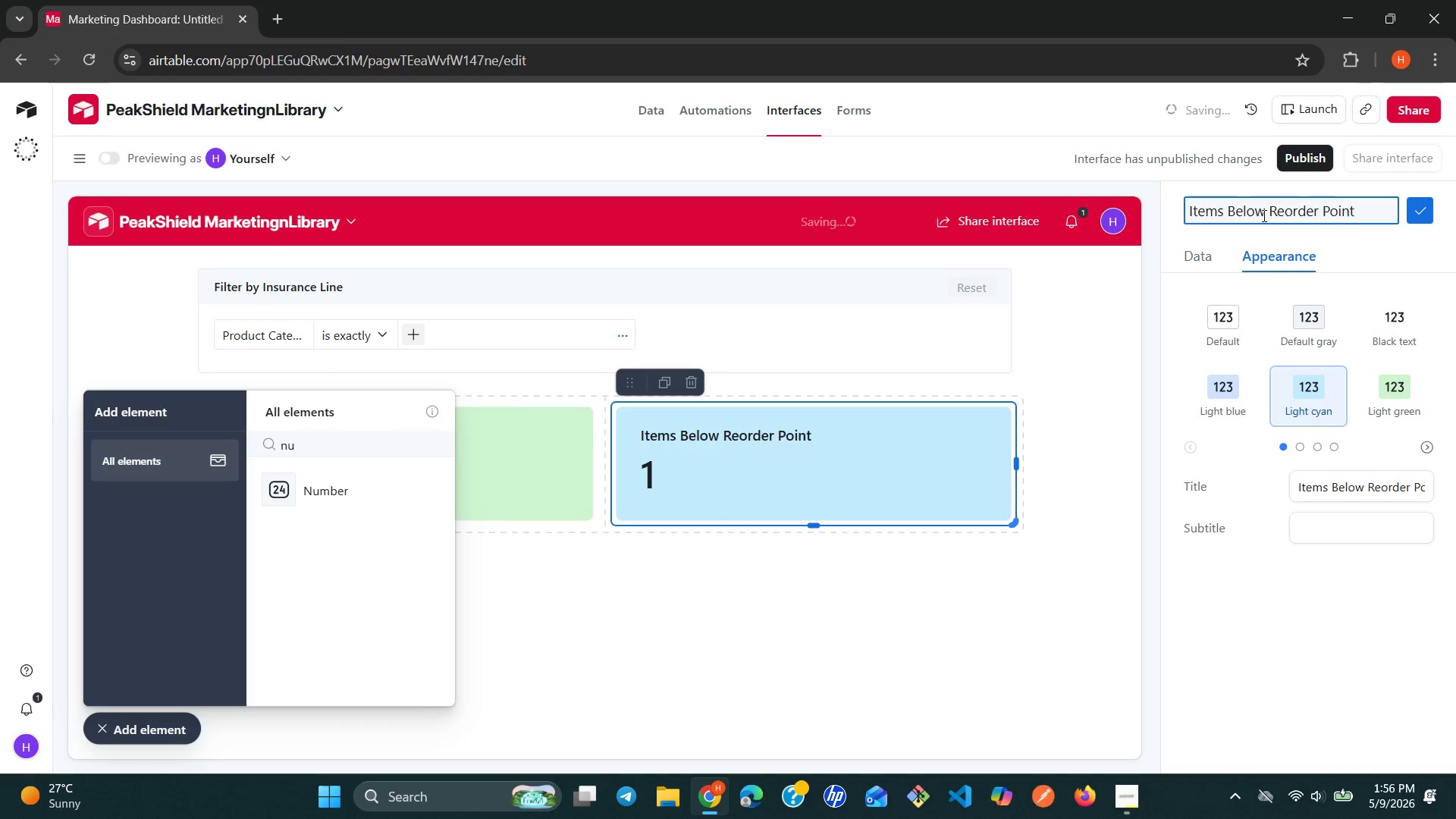 
left_click([1430, 210])
 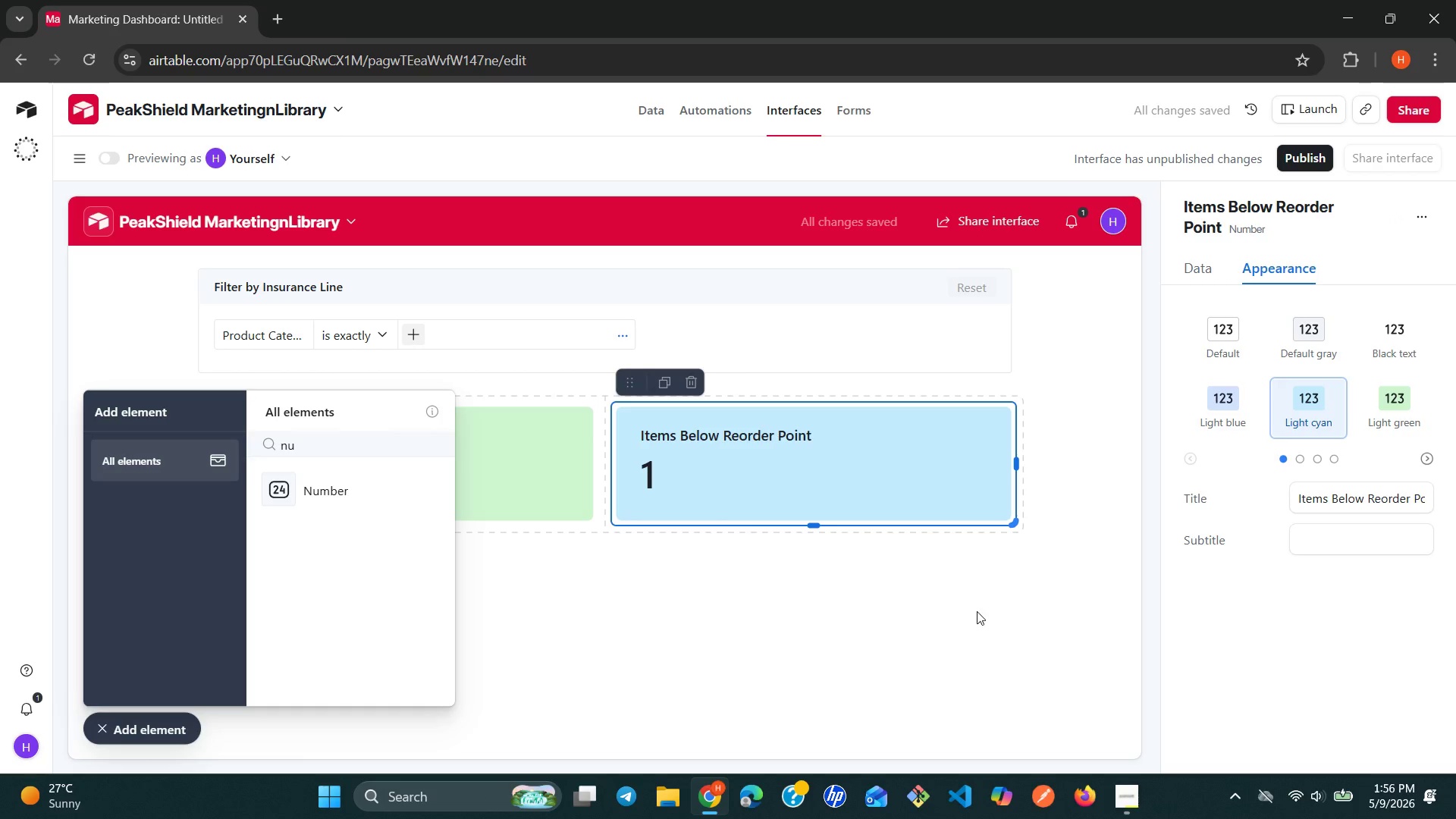 
left_click([968, 635])
 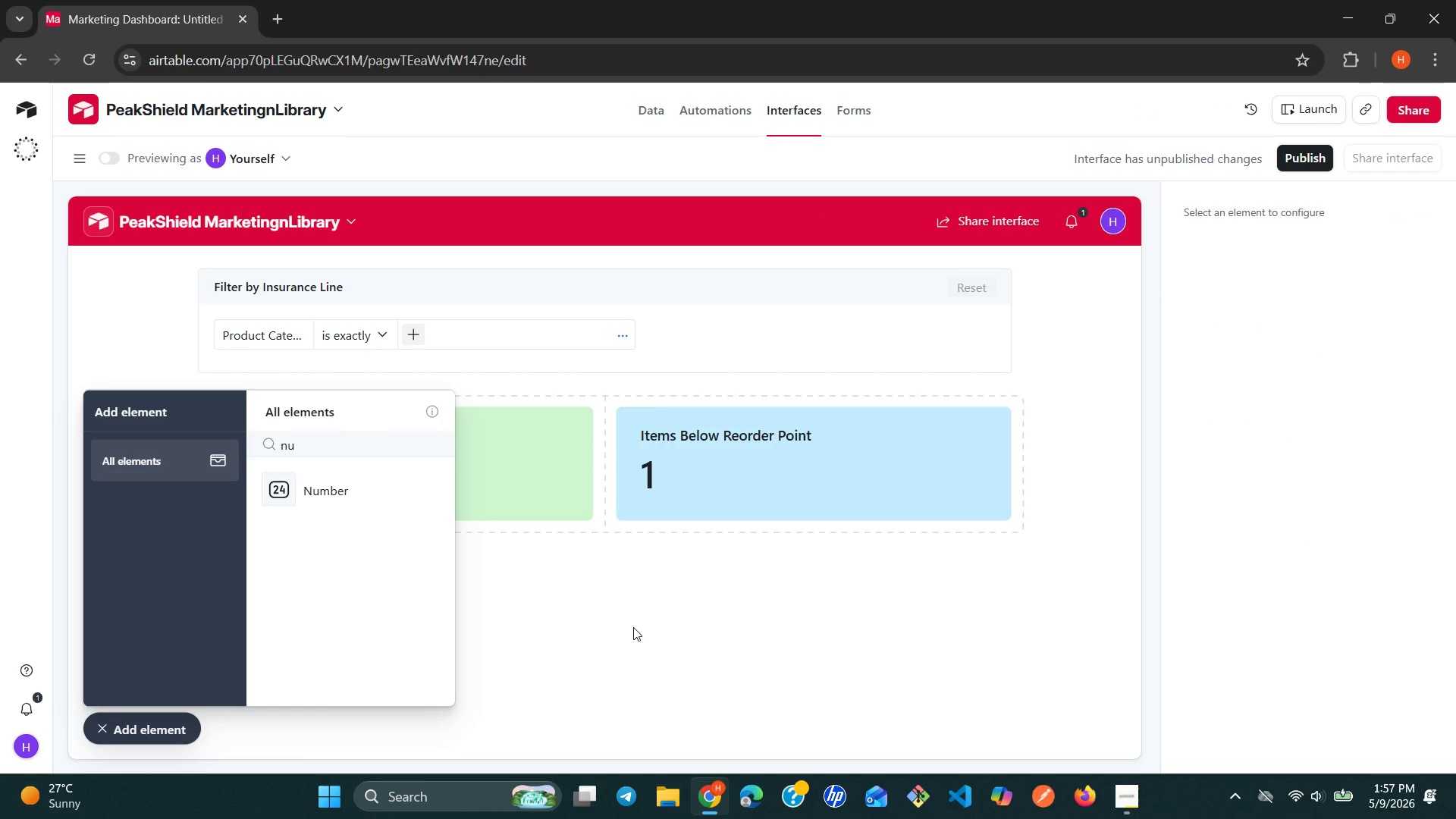 
wait(16.11)
 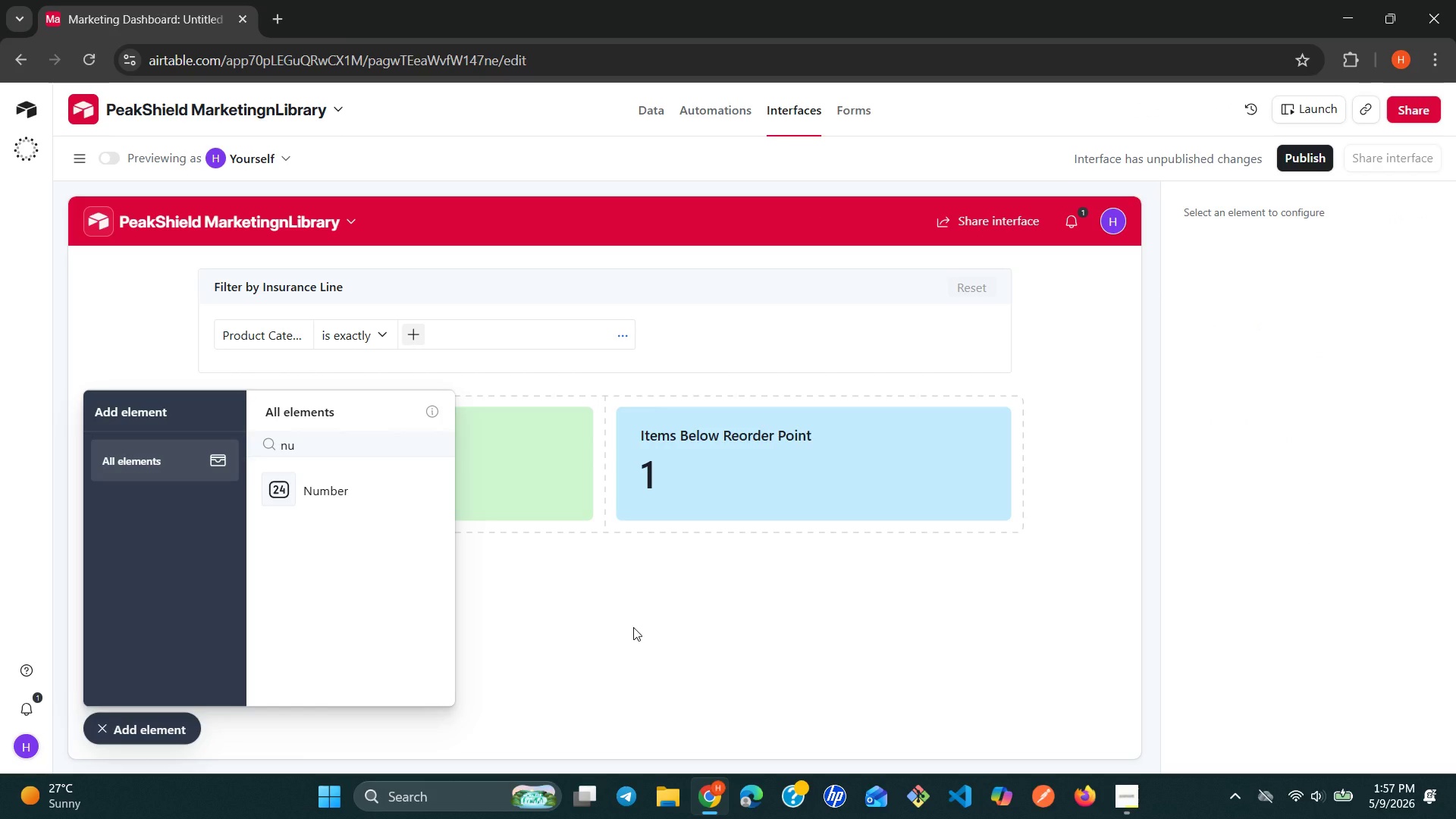 
key(Backspace)
key(Backspace)
type(ch)
 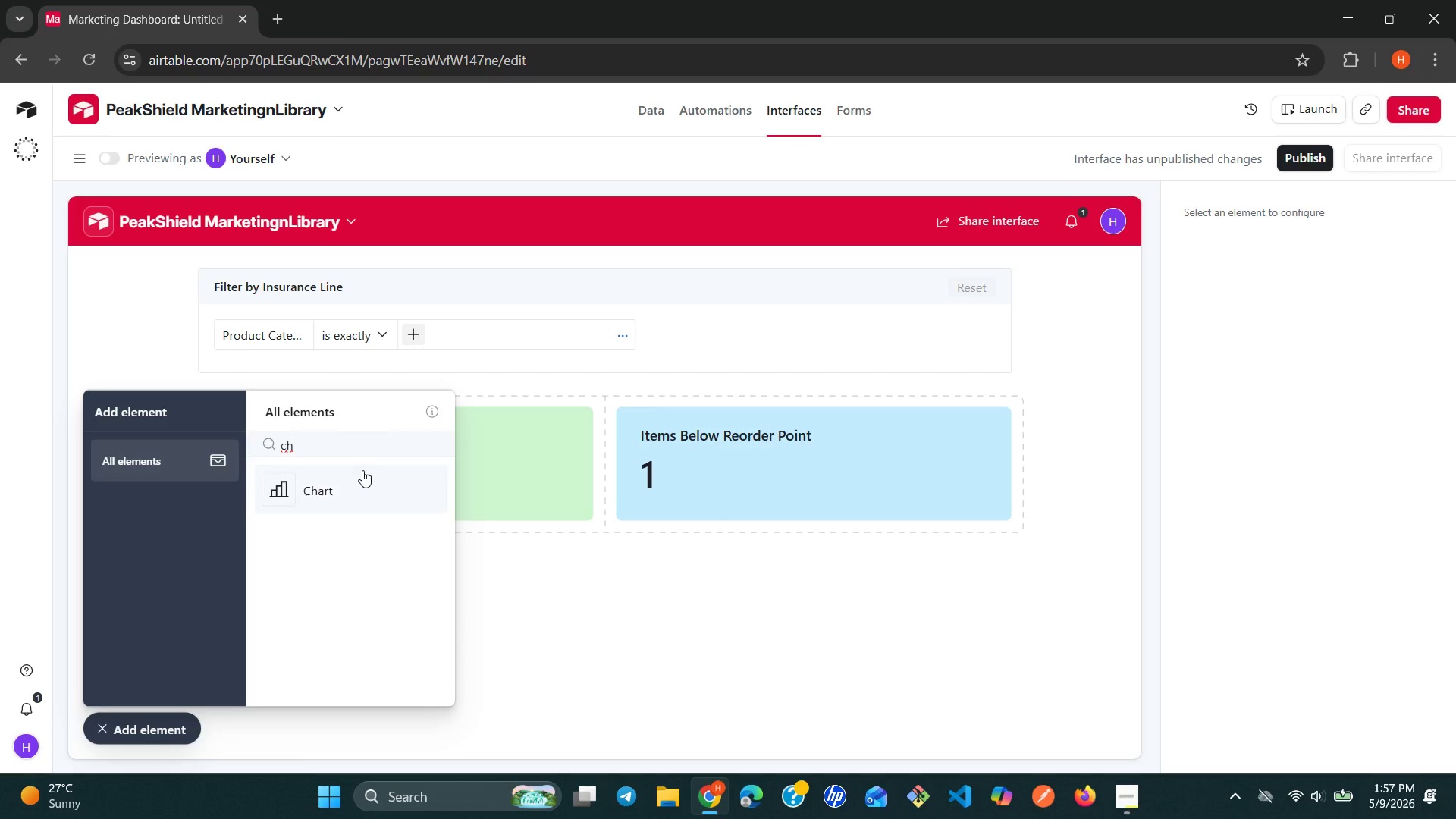 
left_click([348, 494])
 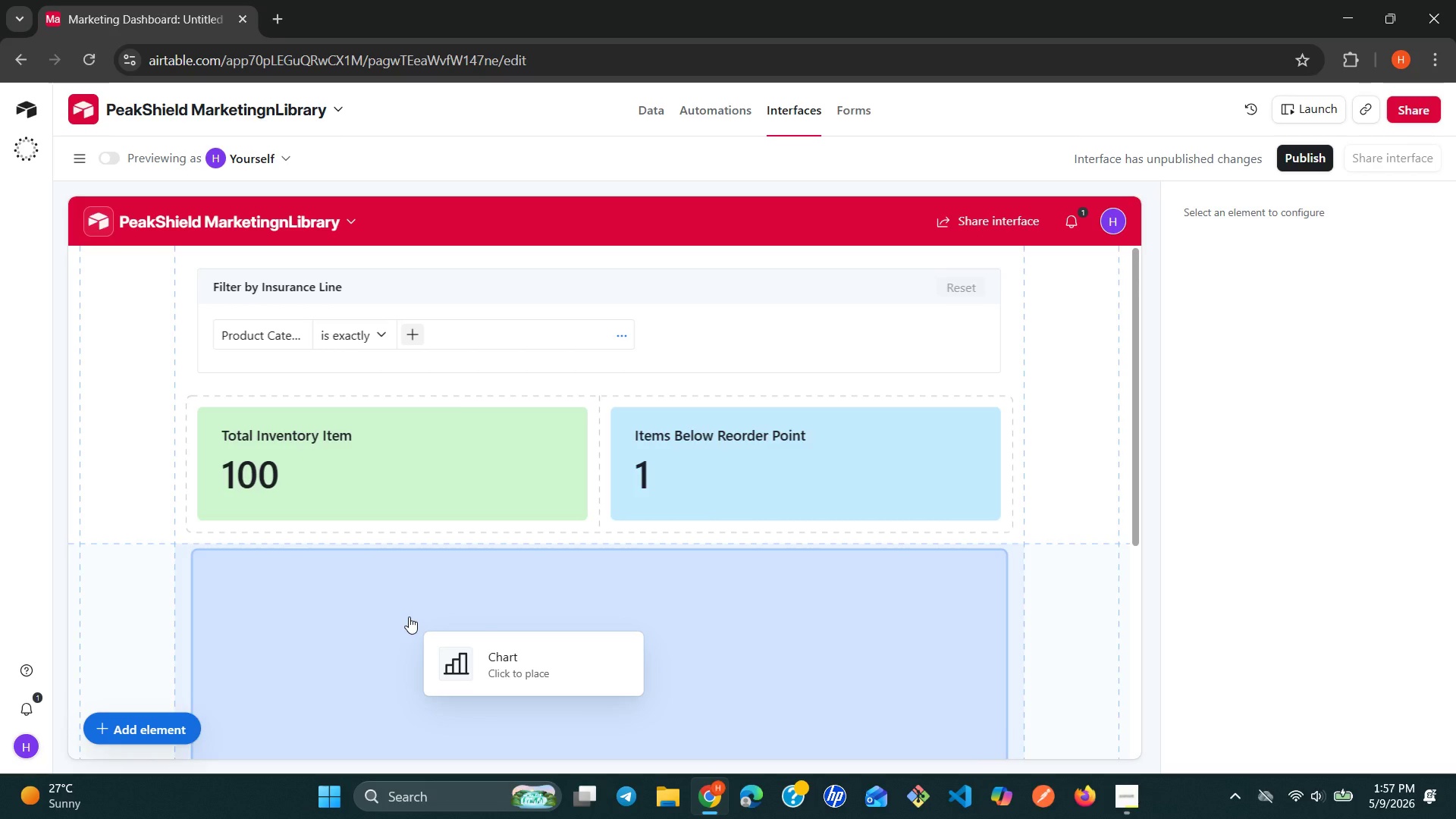 
left_click([409, 617])
 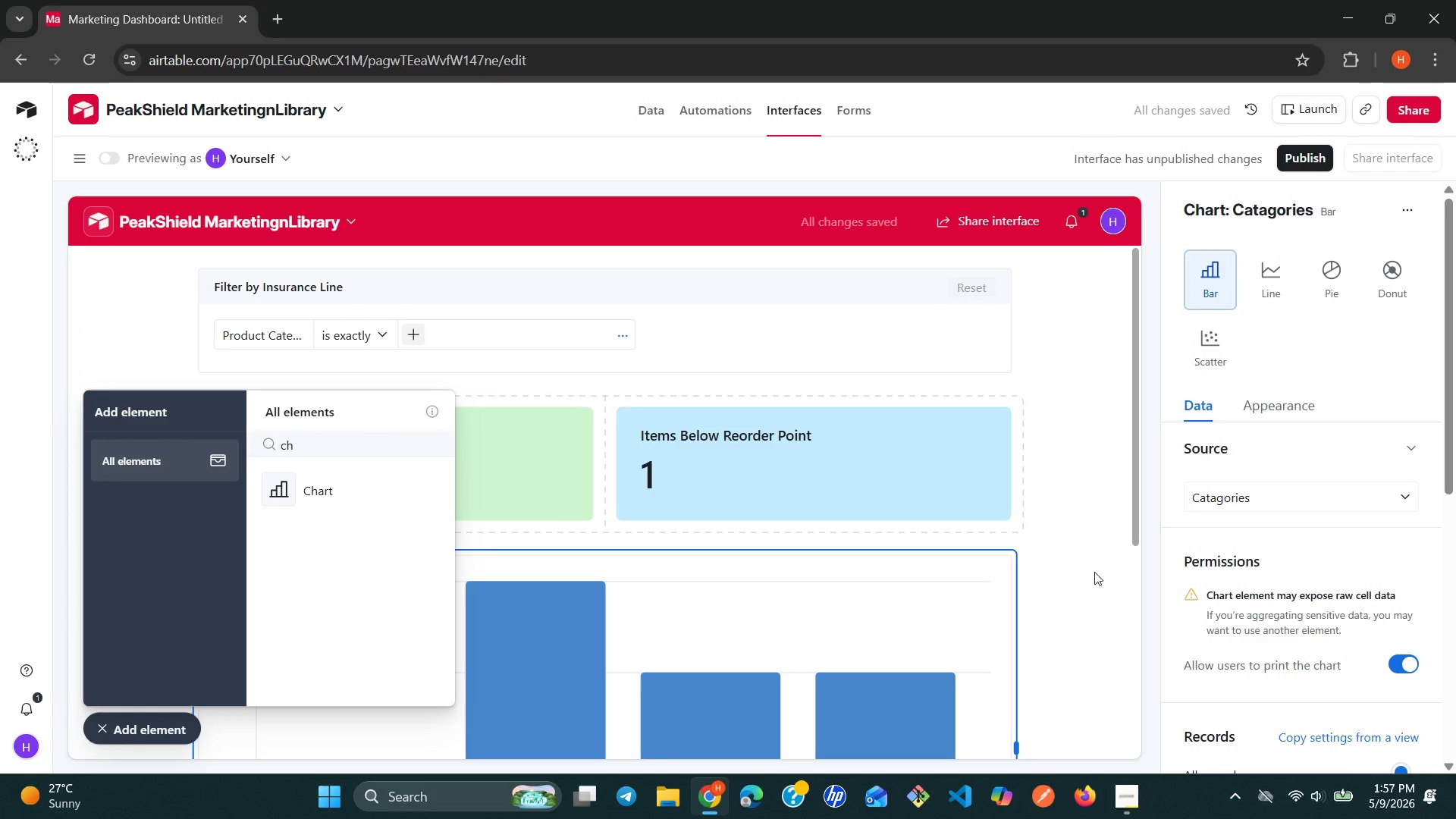 
wait(9.72)
 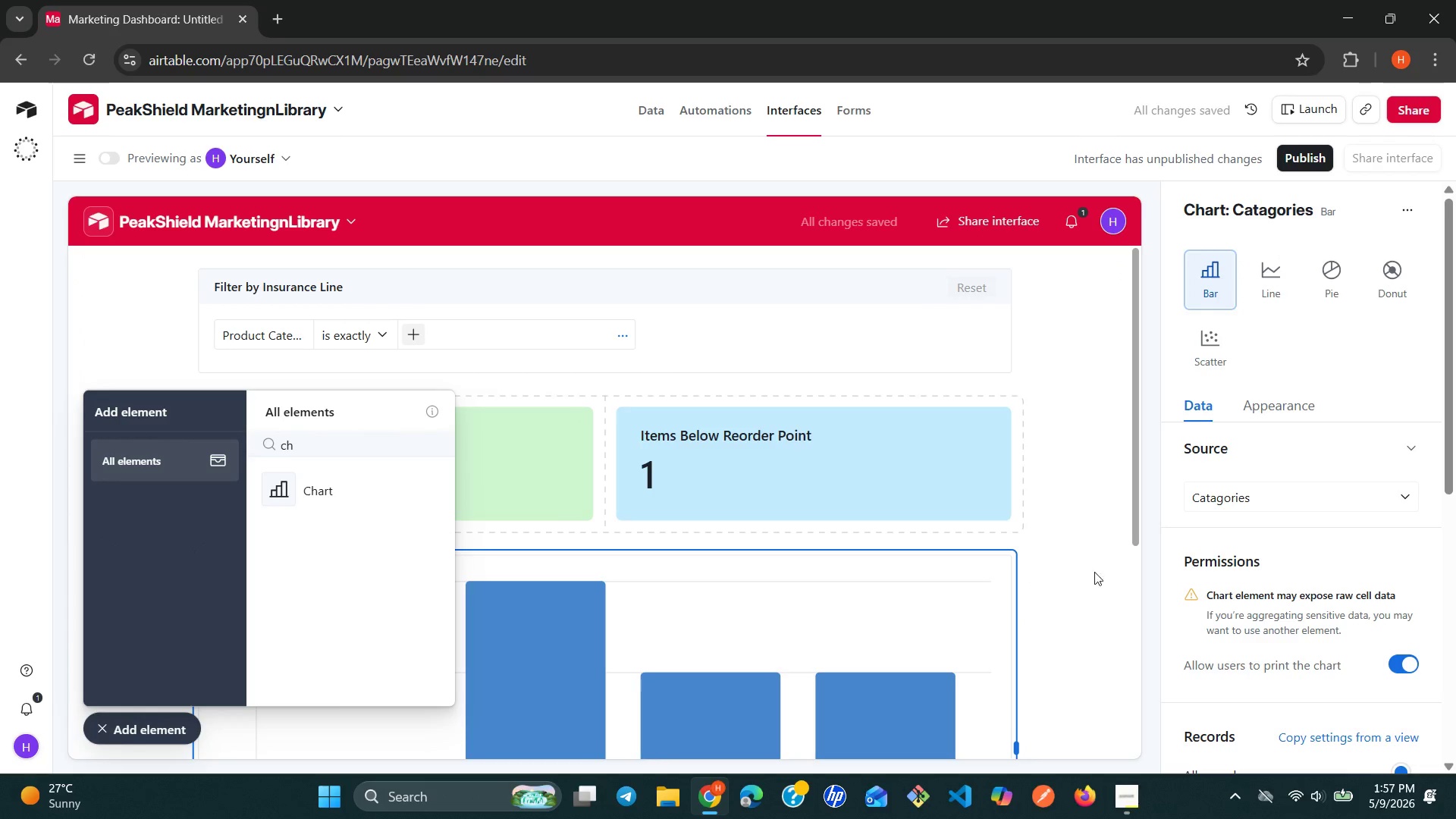 
left_click([1262, 635])
 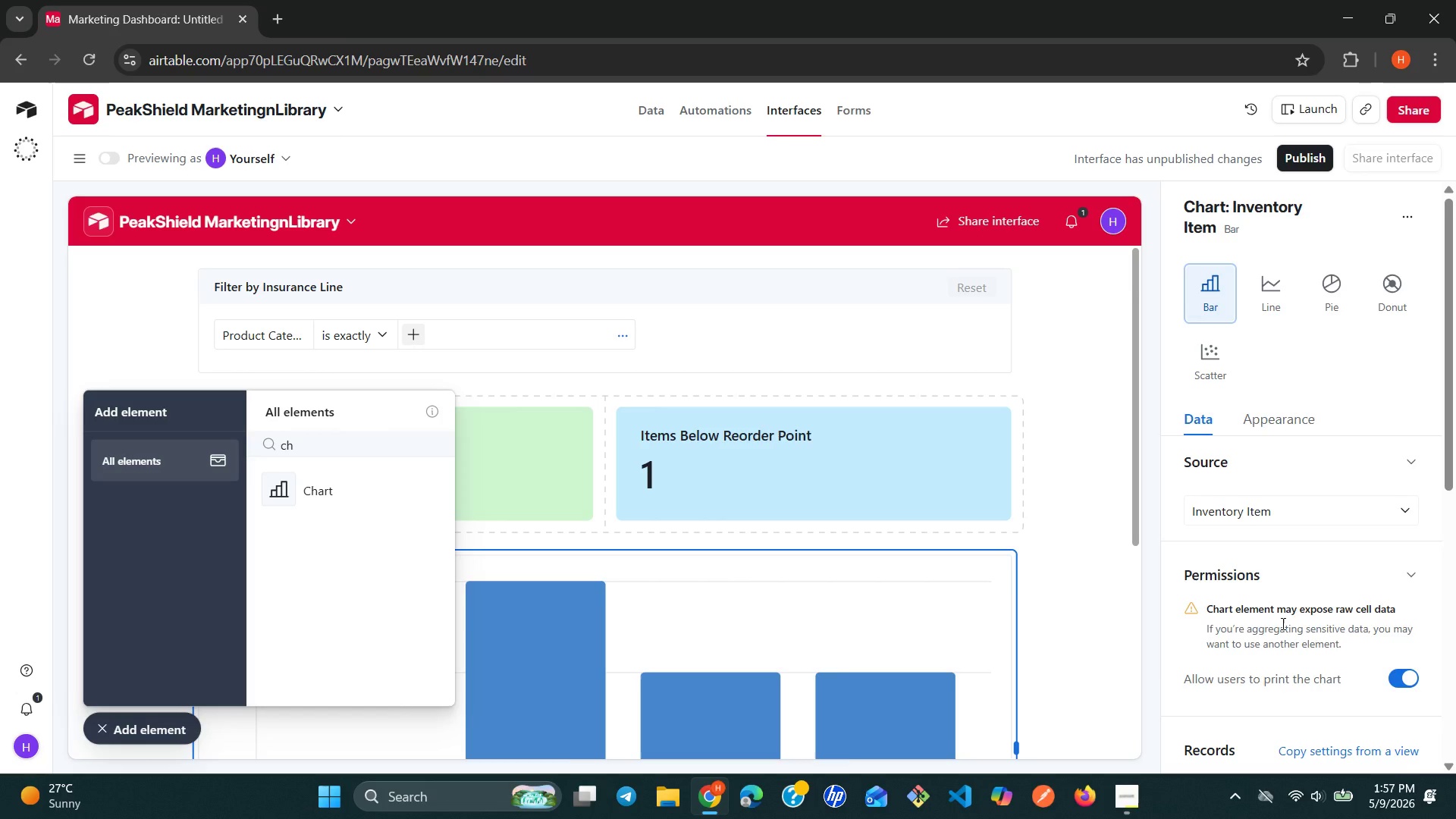 
scroll: coordinate [1283, 623], scroll_direction: down, amount: 2.0
 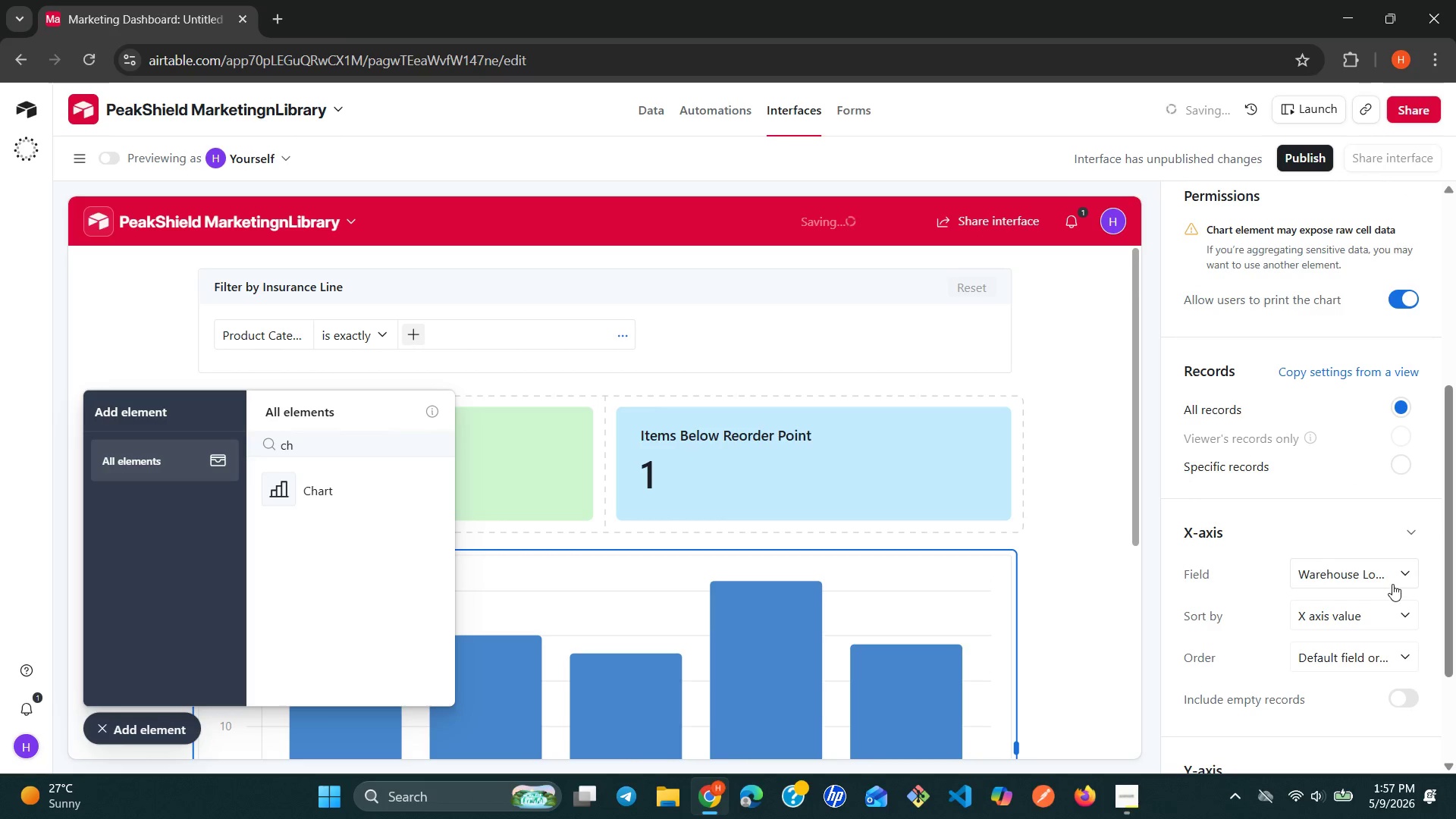 
left_click([1397, 568])
 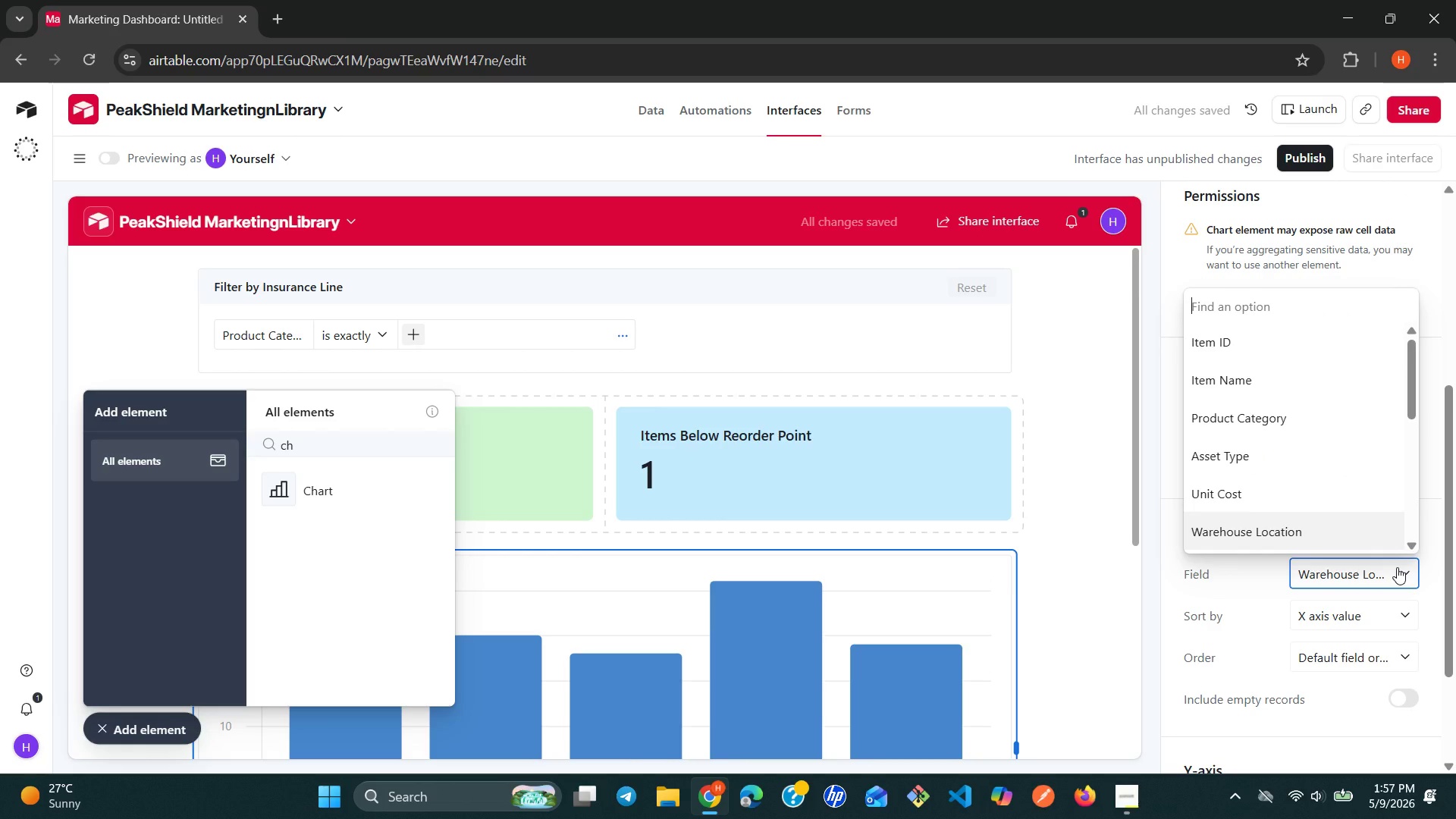 
key(P)
 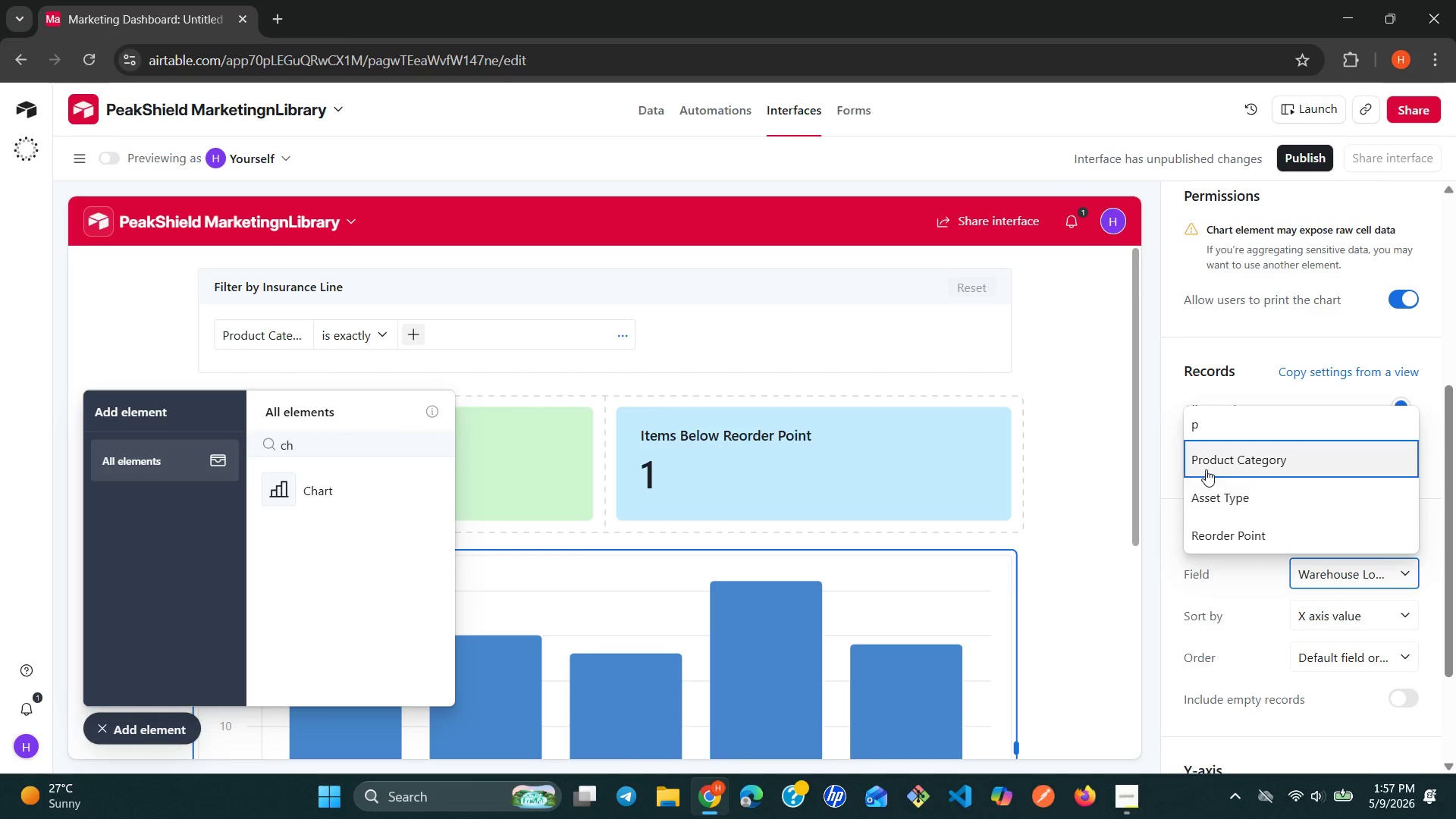 
left_click([1206, 469])
 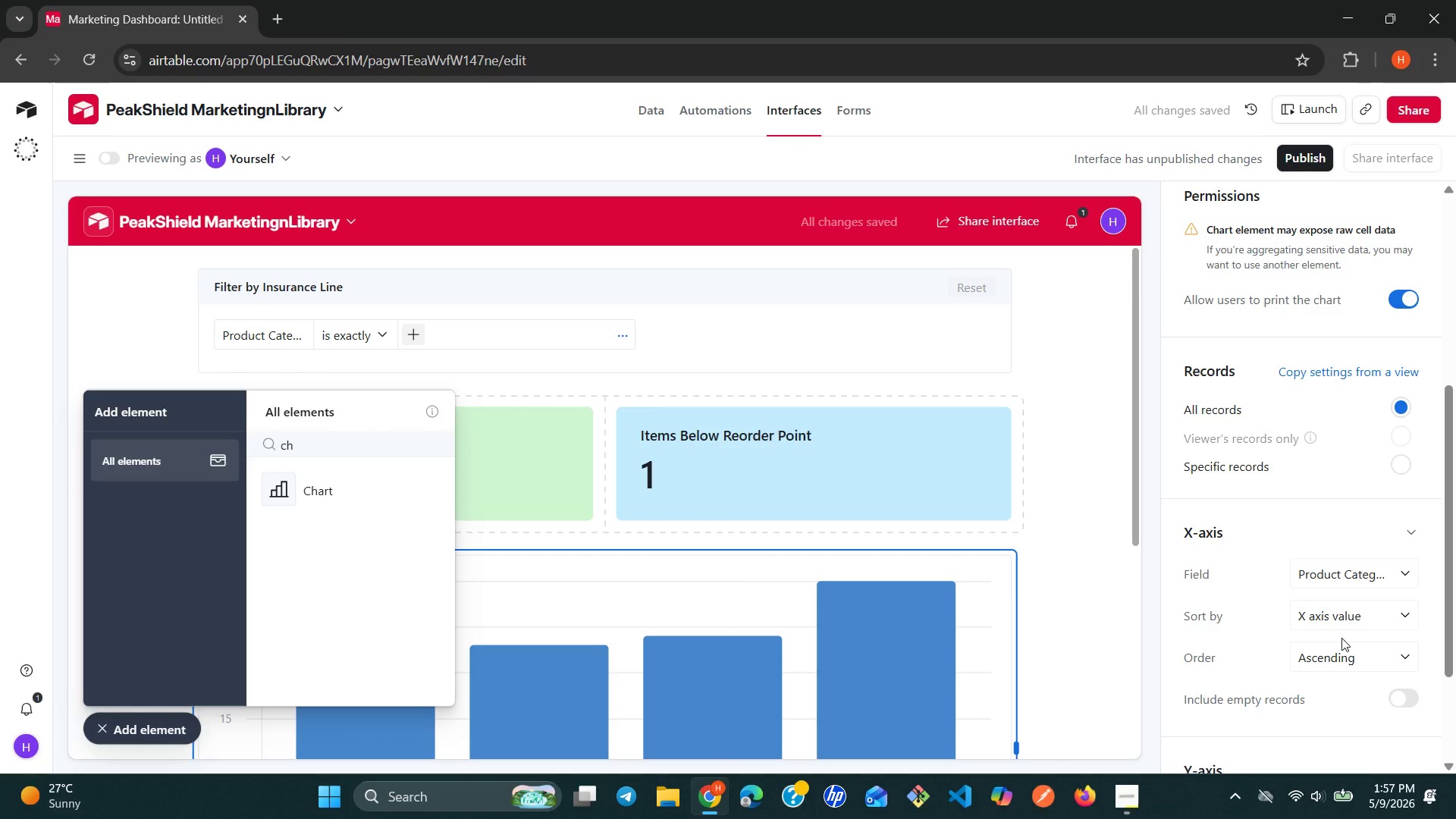 
scroll: coordinate [1348, 638], scroll_direction: down, amount: 2.0
 